 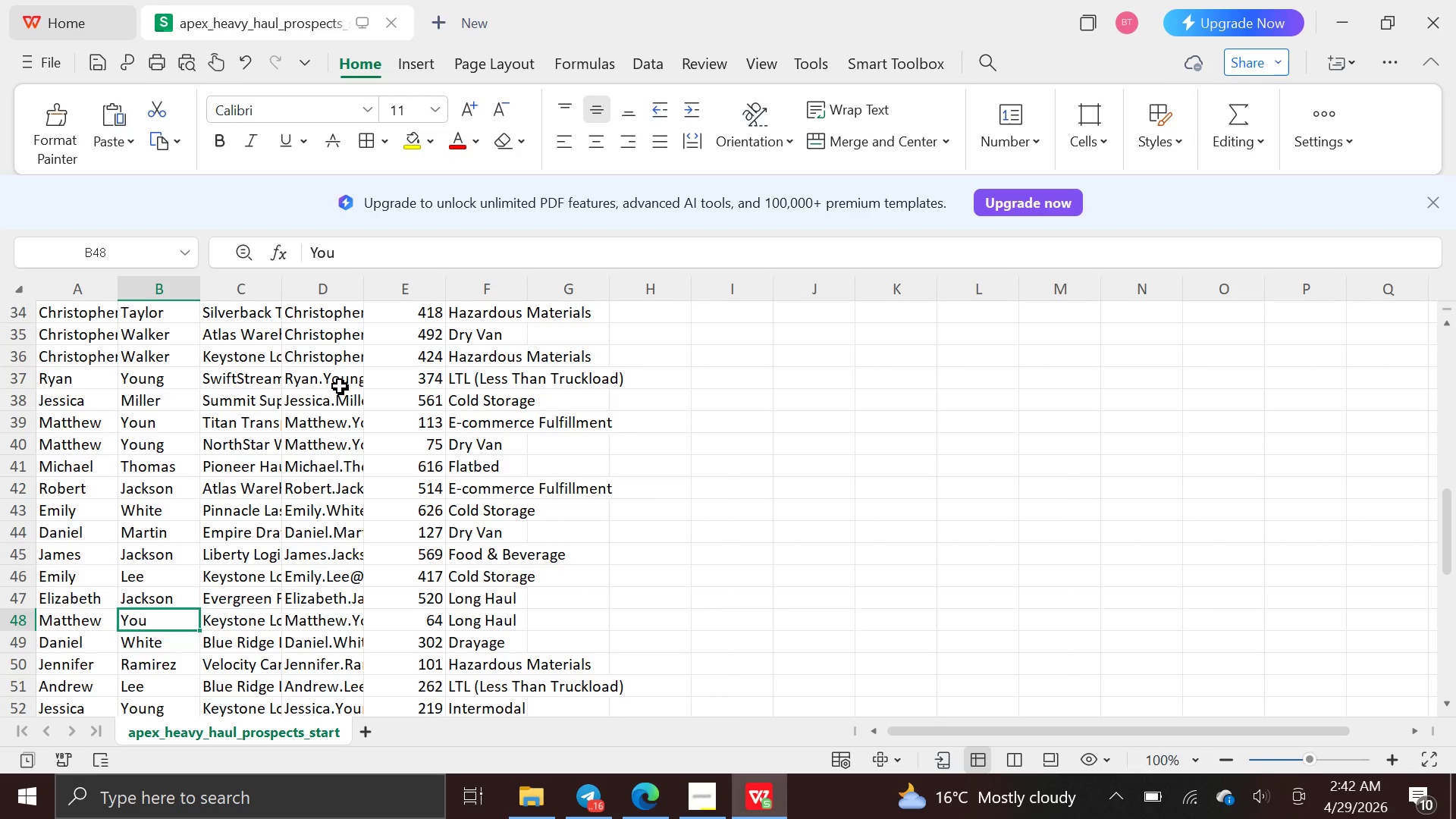 
left_click([328, 358])
 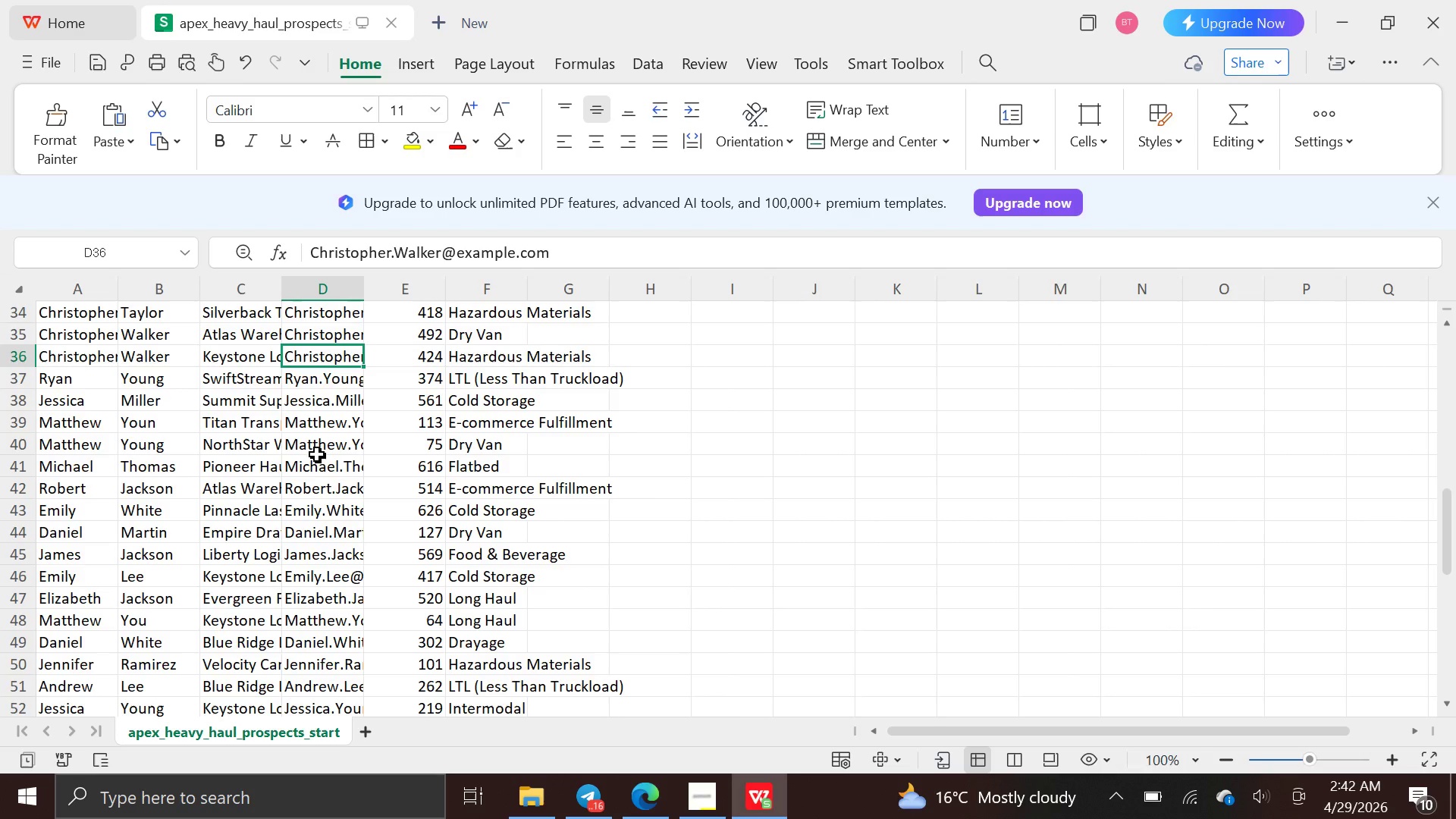 
left_click([319, 447])
 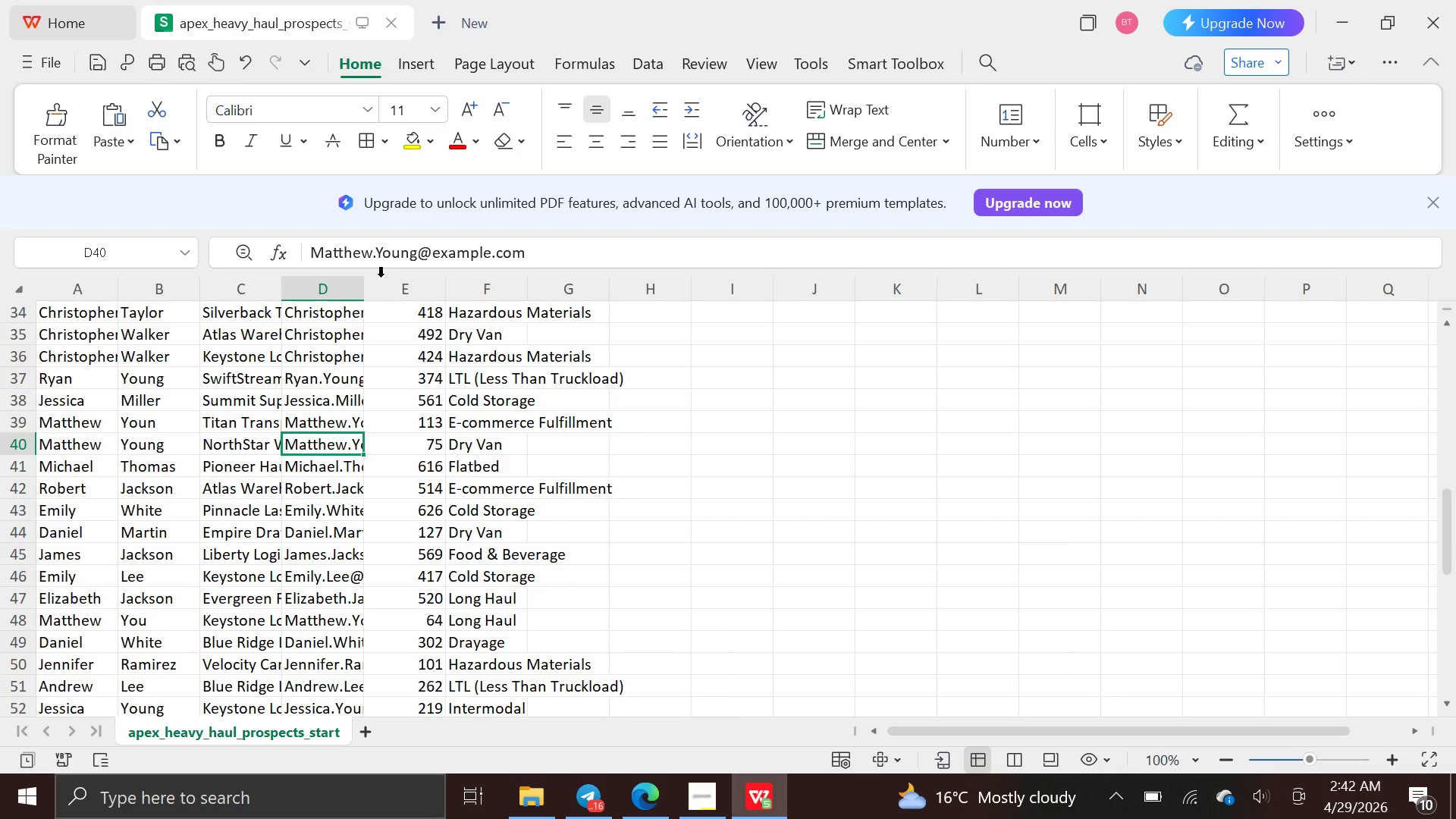 
mouse_move([398, 265])
 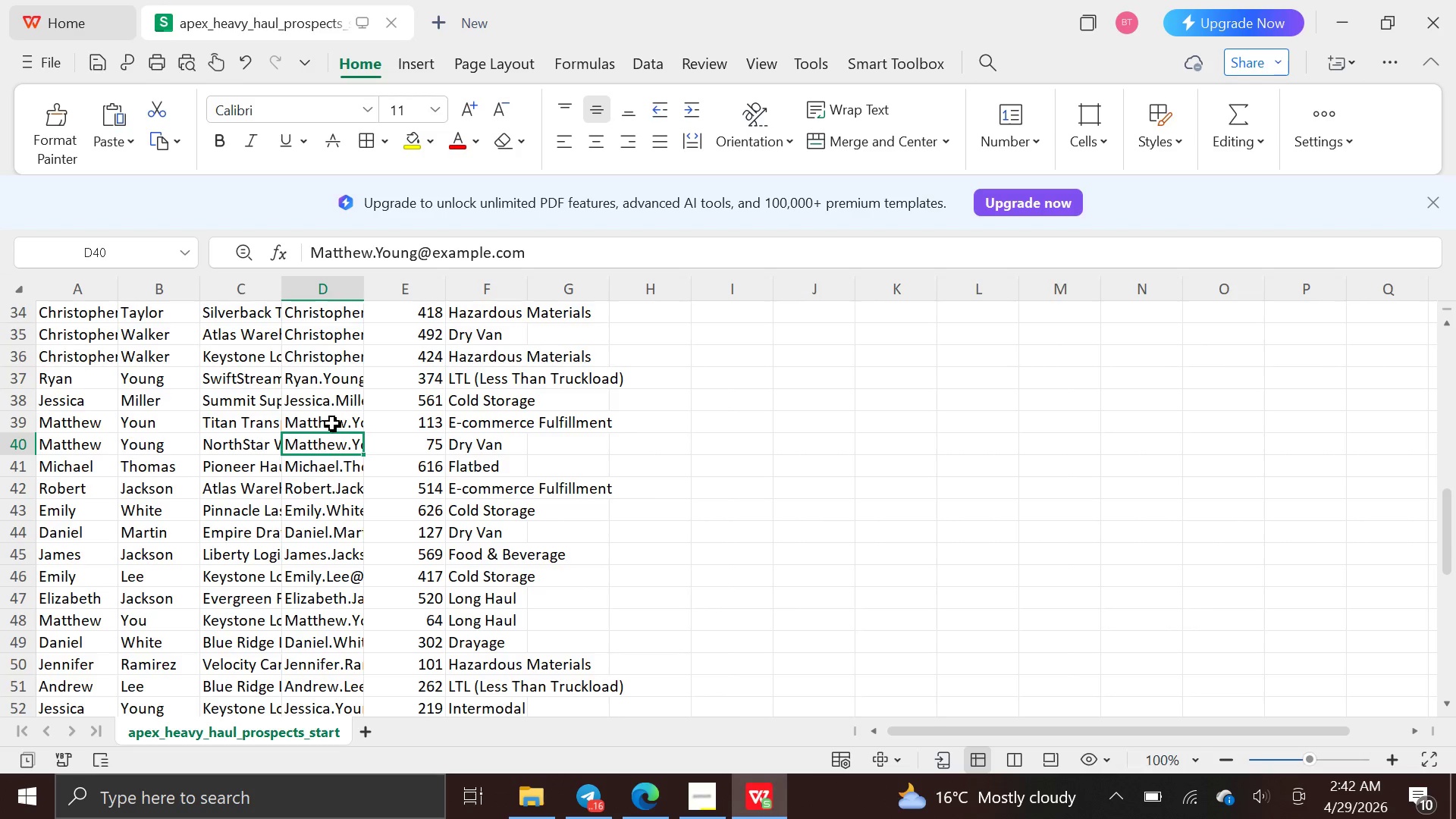 
left_click([332, 423])
 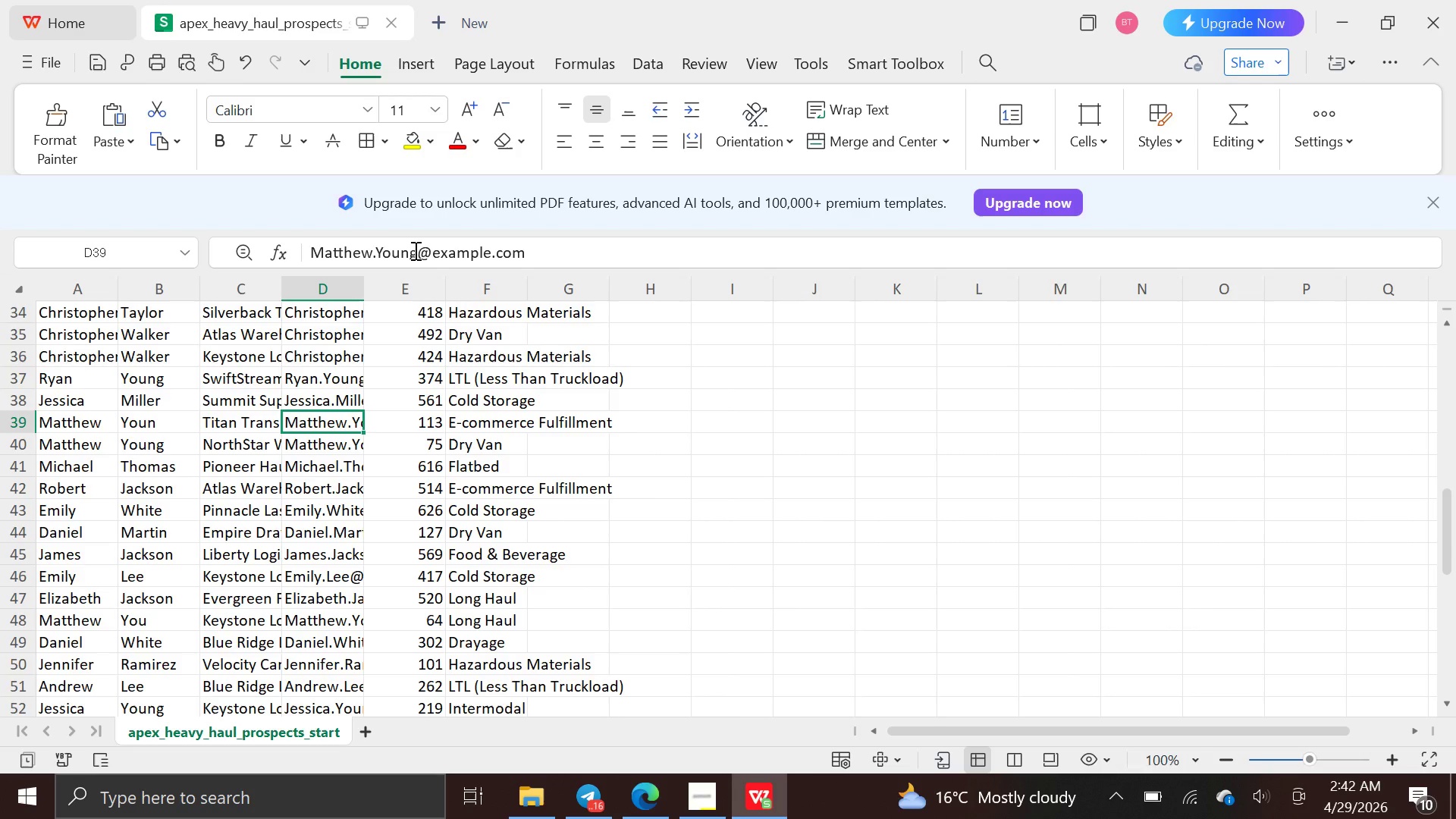 
left_click([414, 250])
 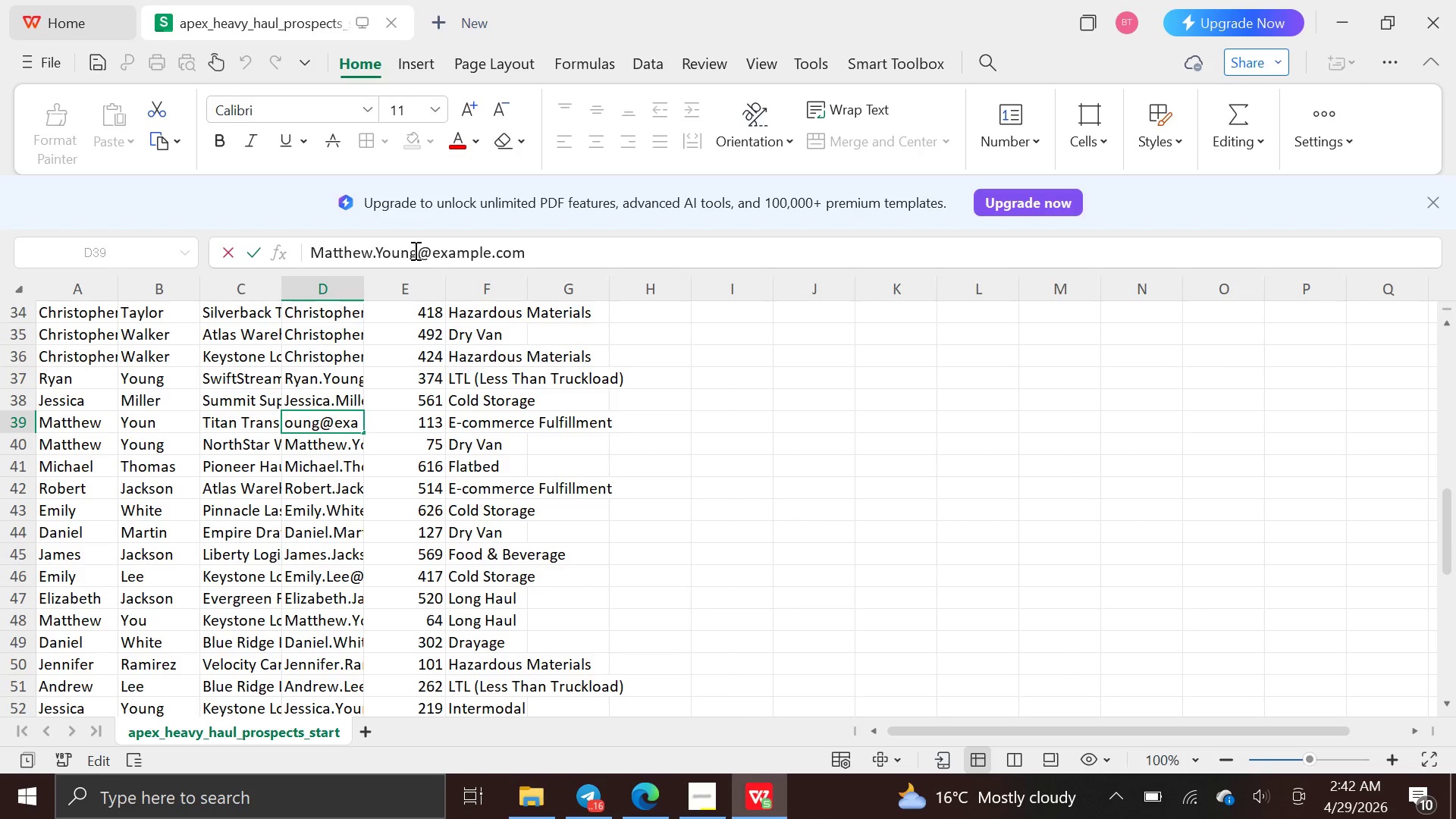 
key(Backspace)
 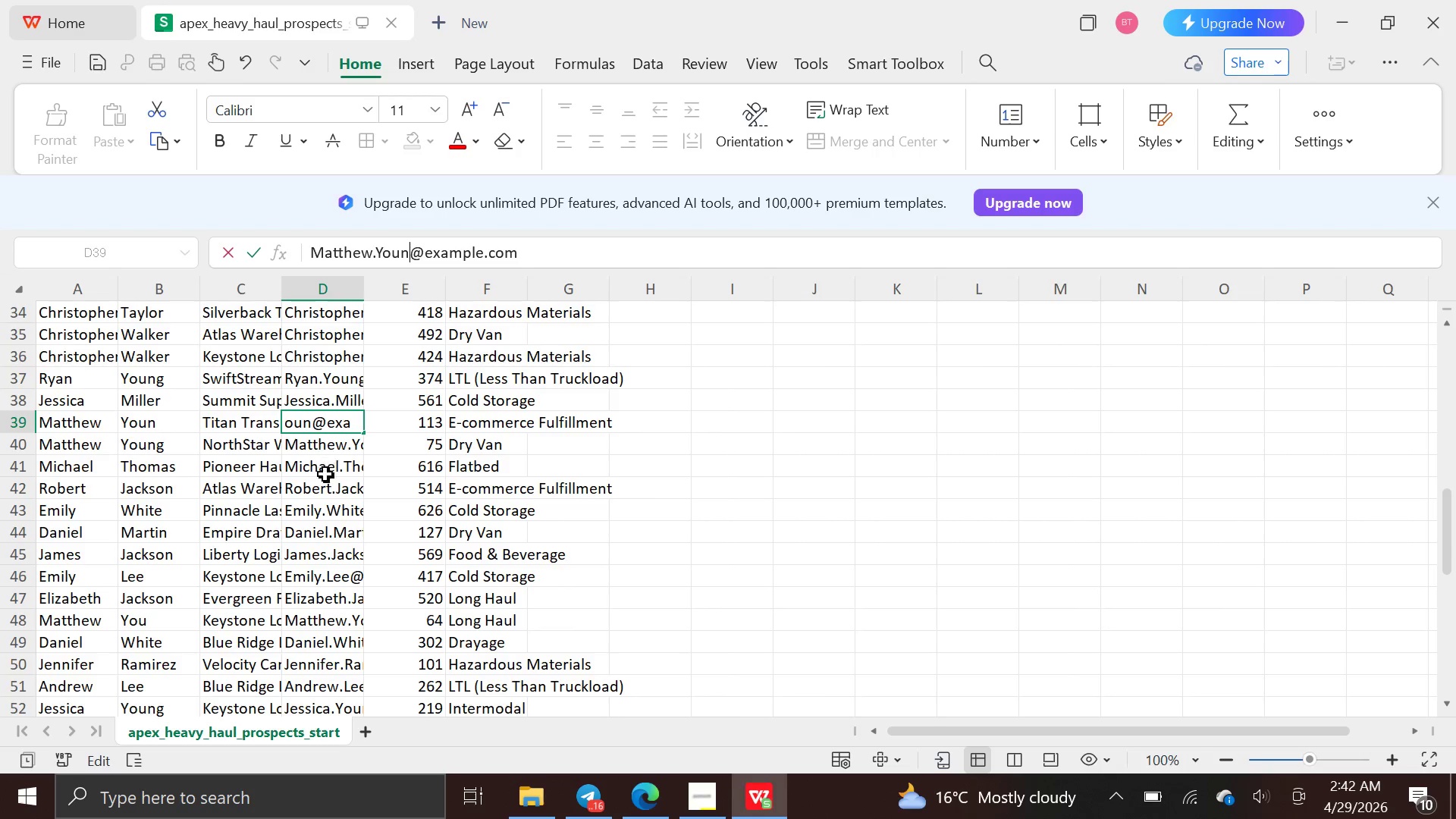 
wait(7.08)
 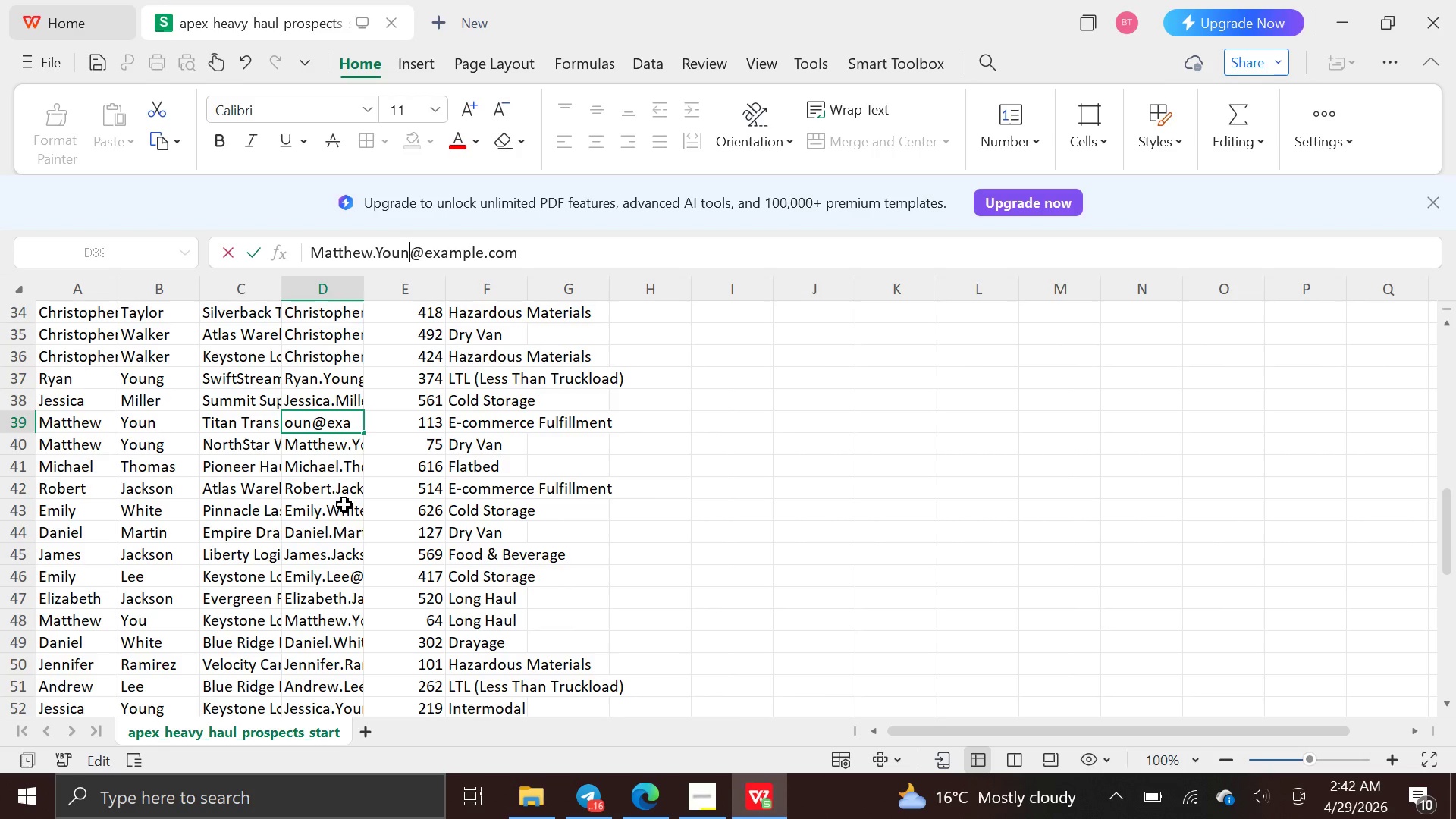 
left_click([309, 617])
 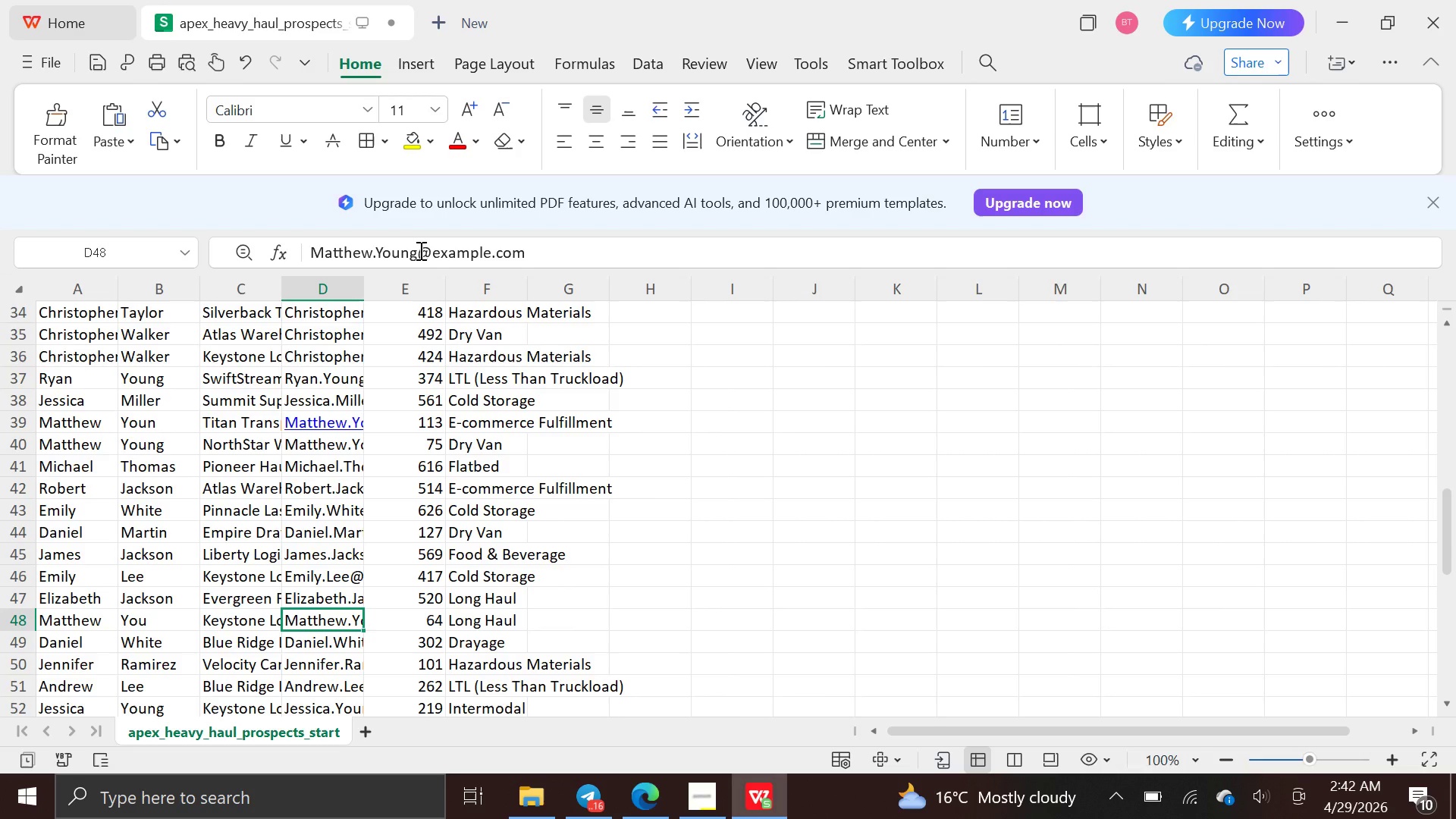 
left_click([419, 250])
 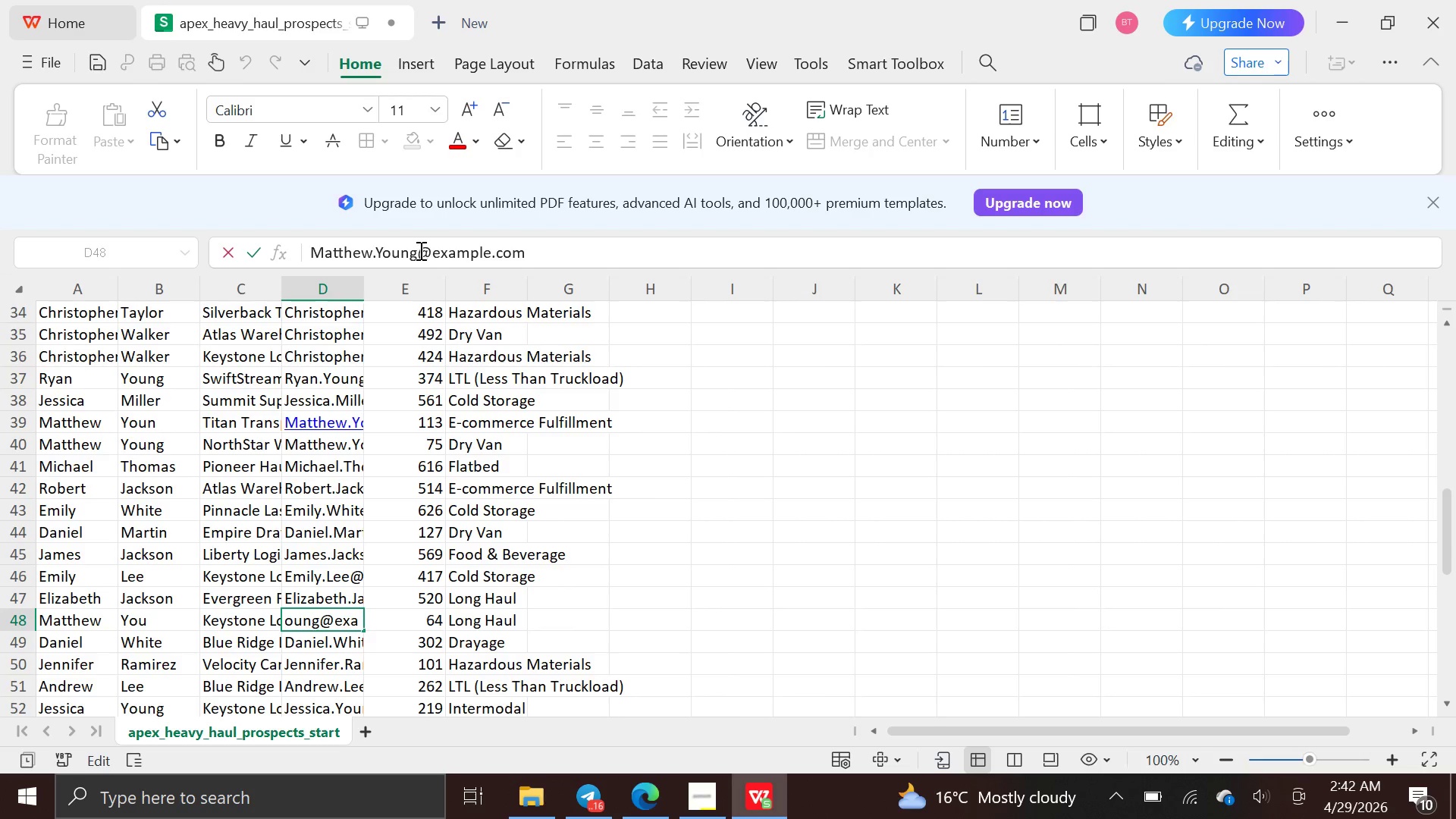 
key(Backspace)
 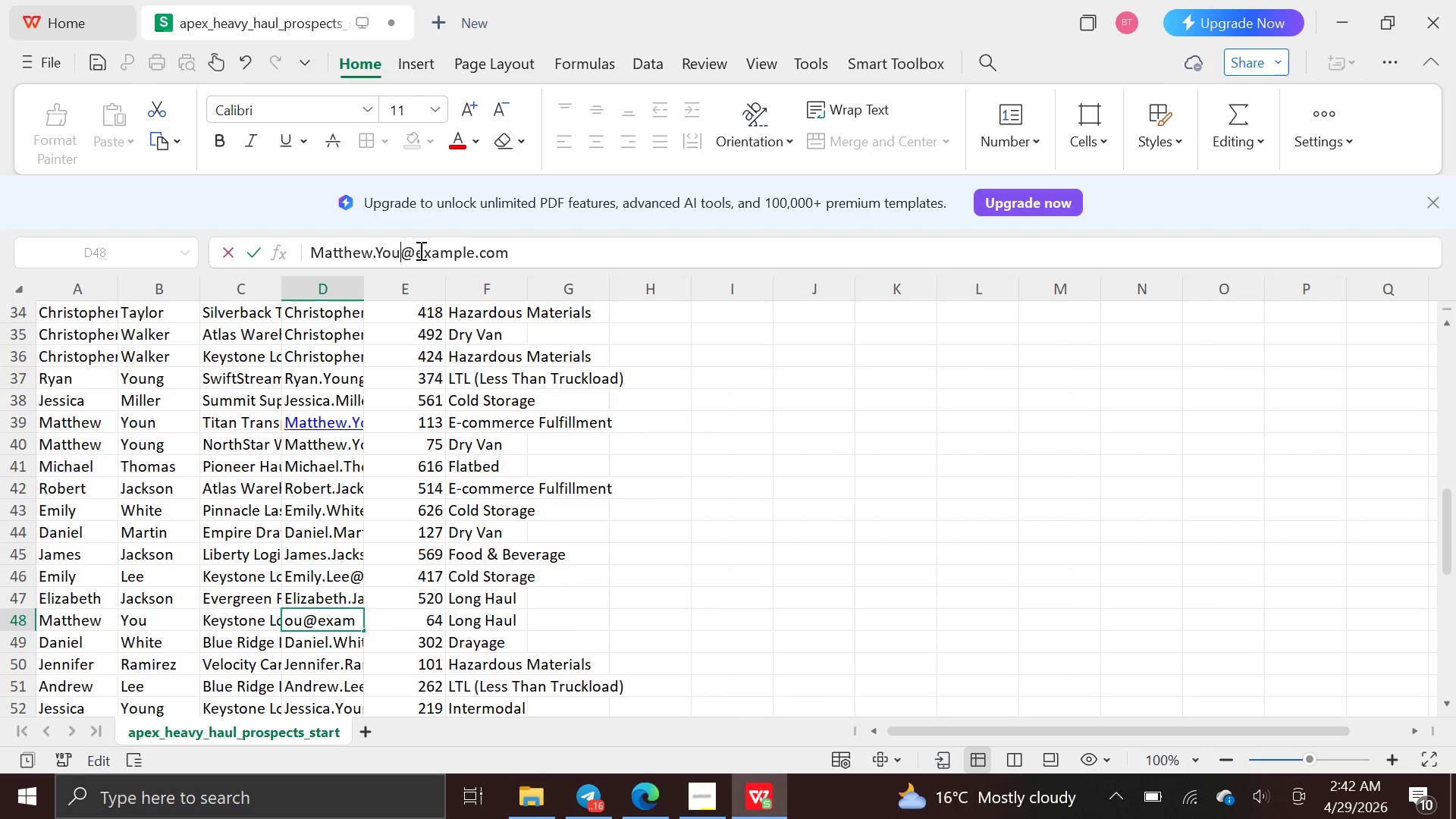 
key(Backspace)
 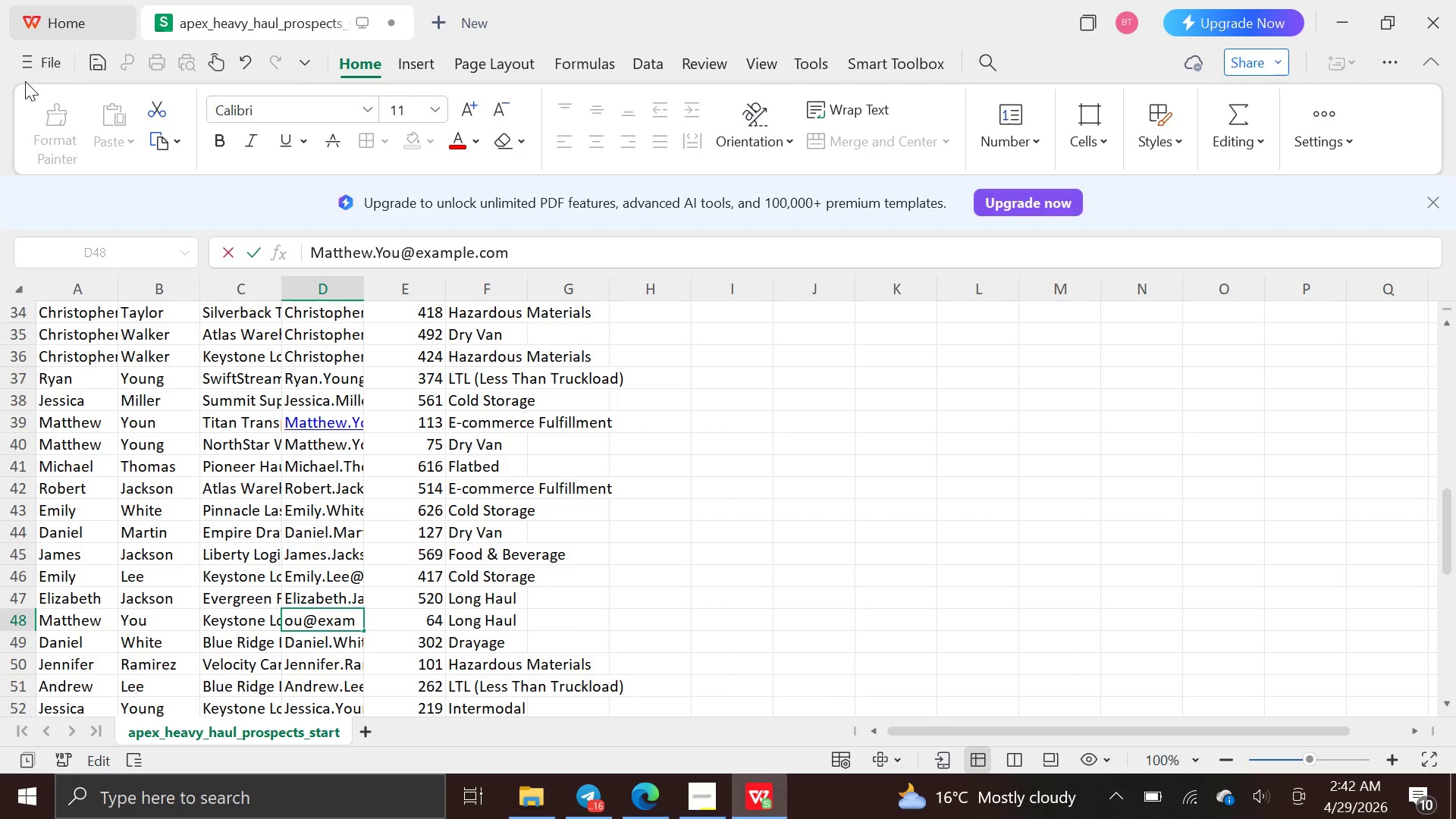 
left_click([17, 66])
 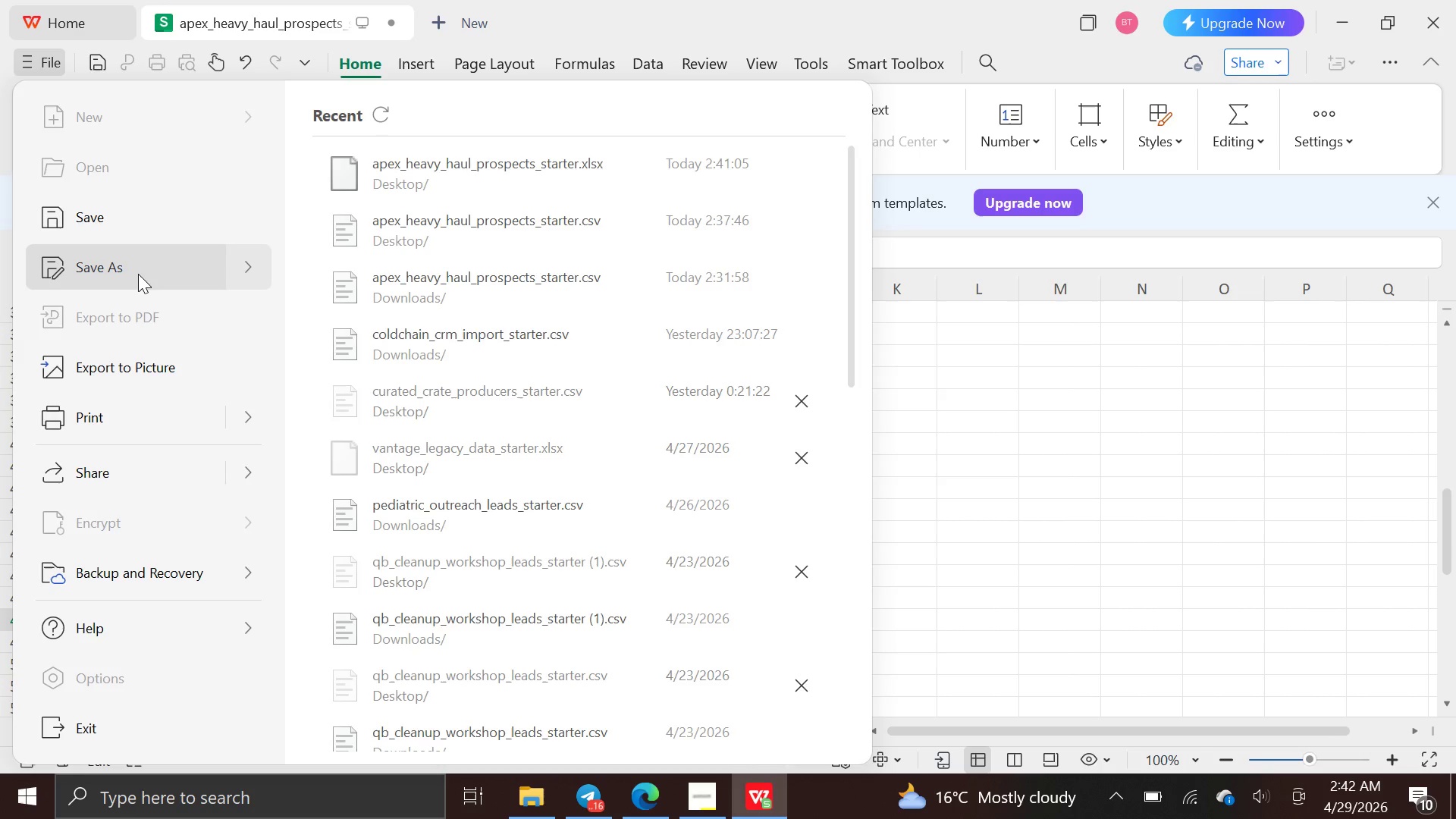 
left_click([138, 277])
 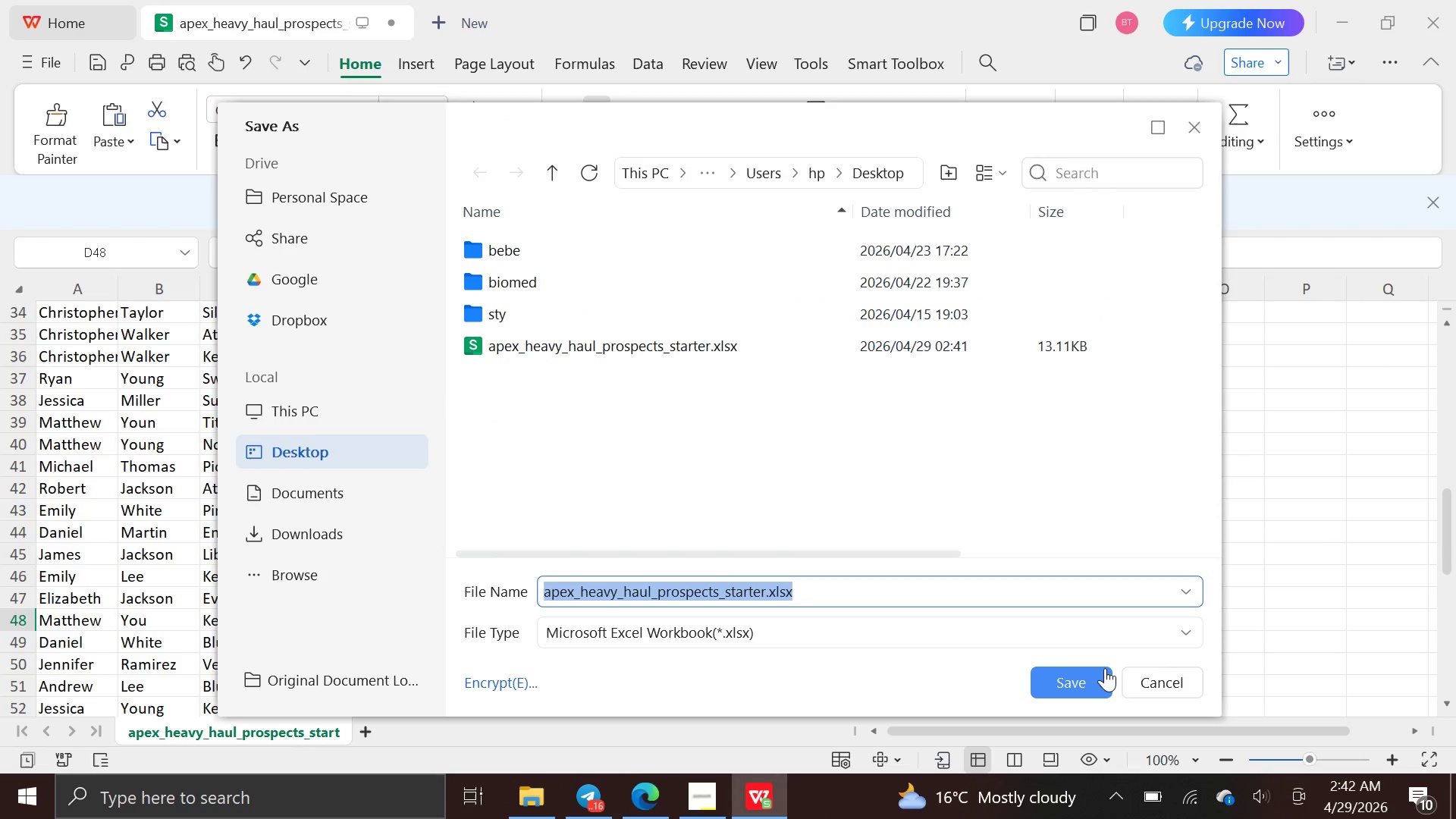 
left_click([1089, 677])
 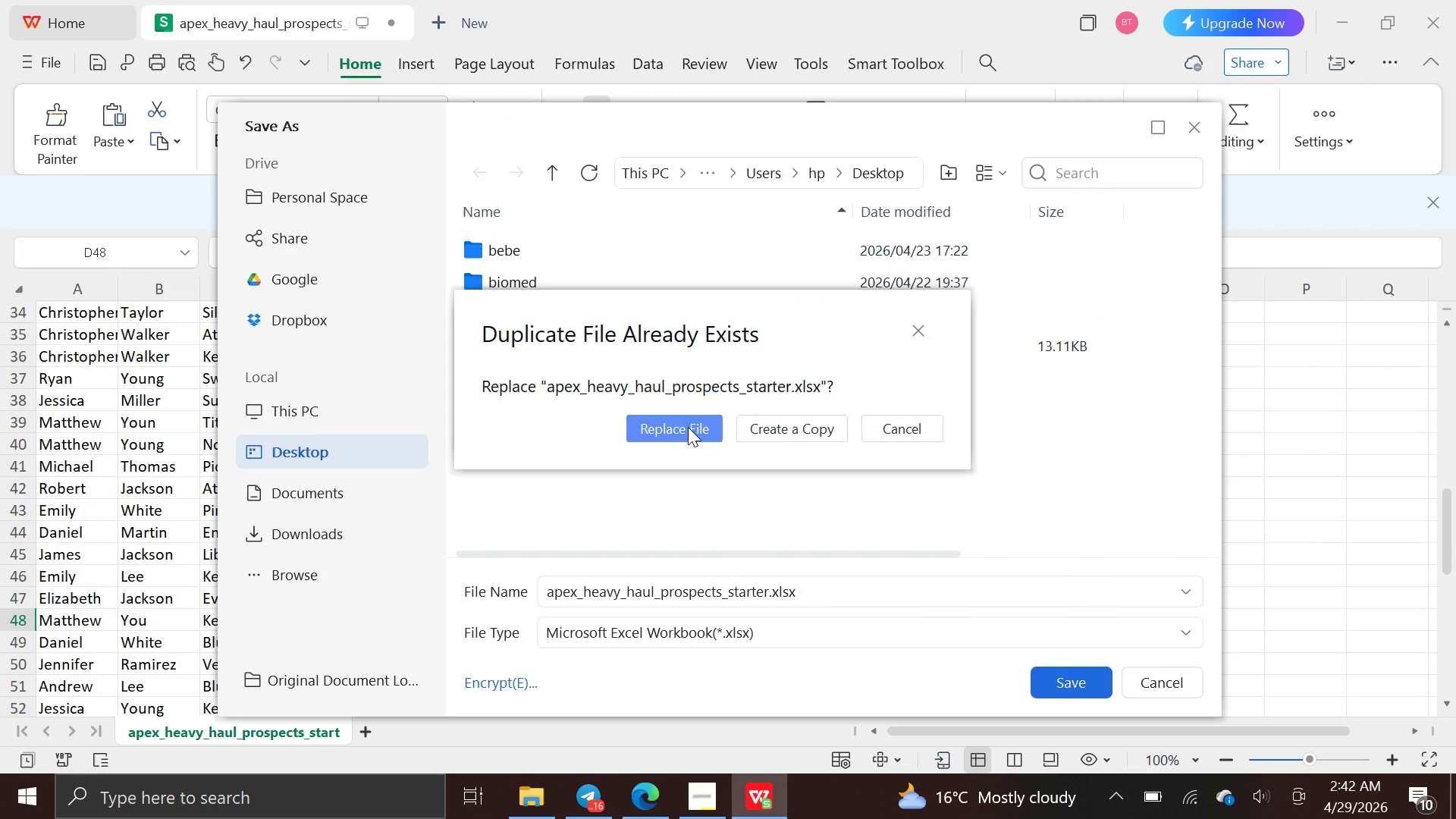 
left_click([686, 434])
 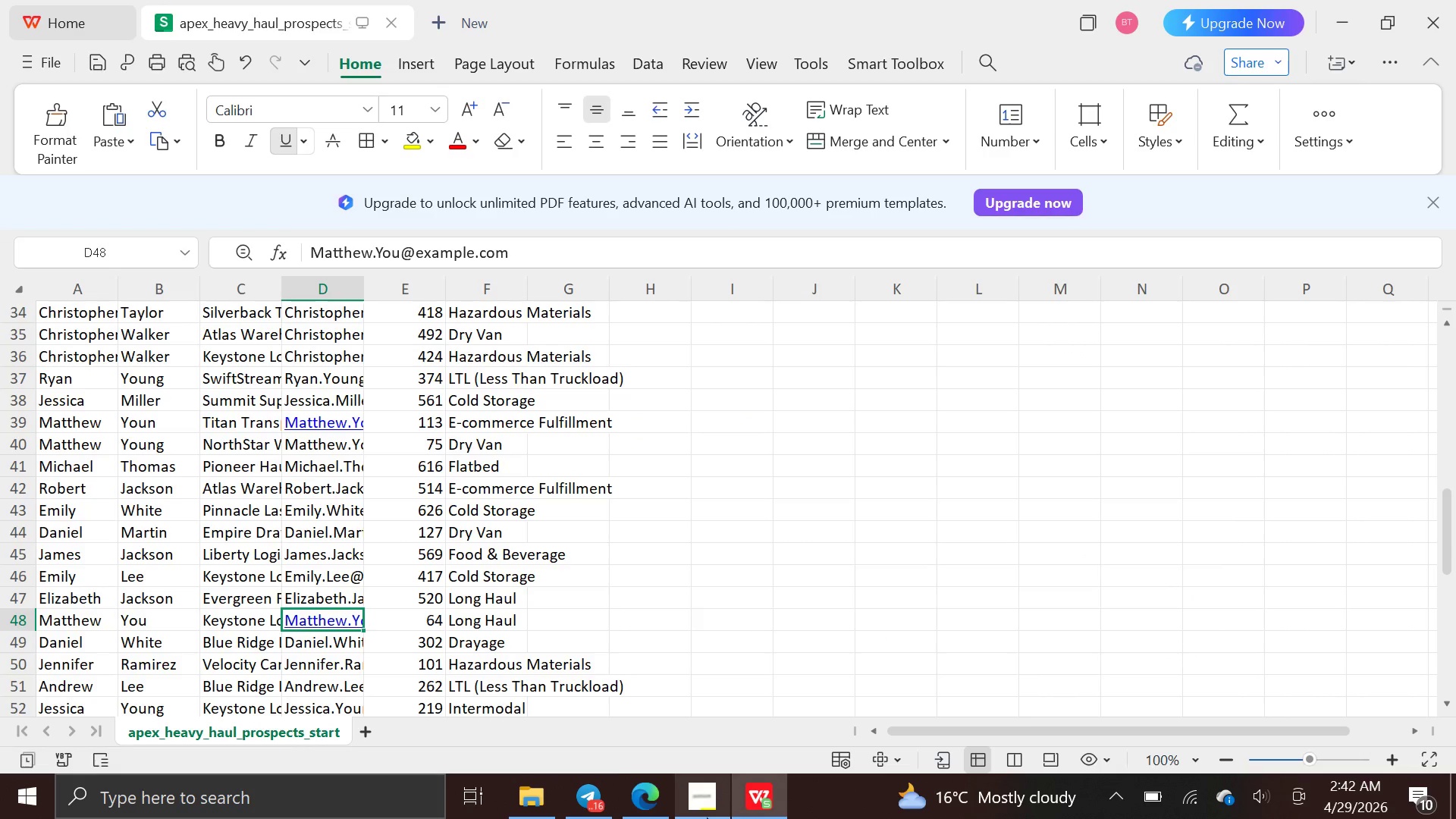 
left_click([637, 806])
 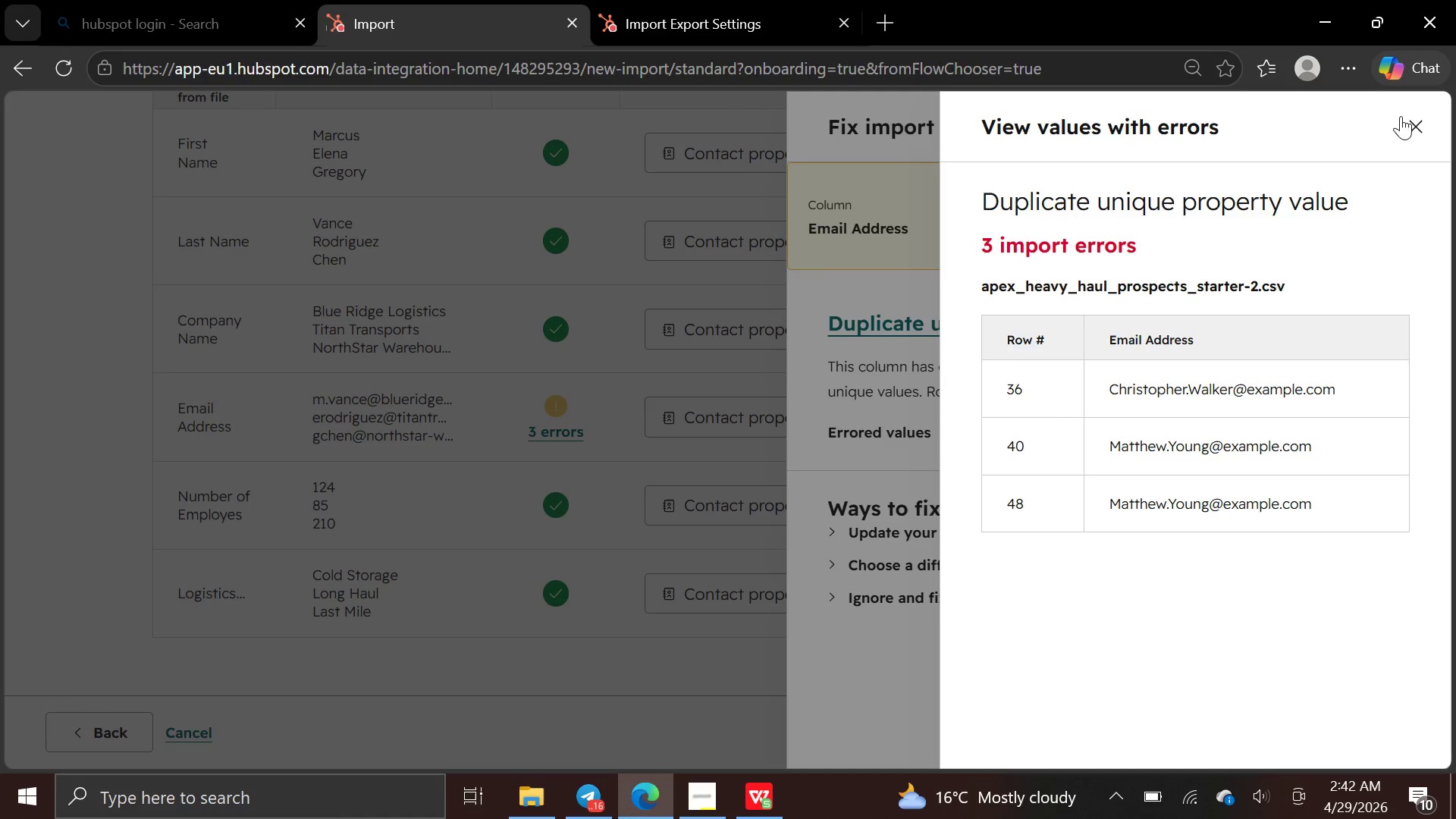 
left_click([1408, 129])
 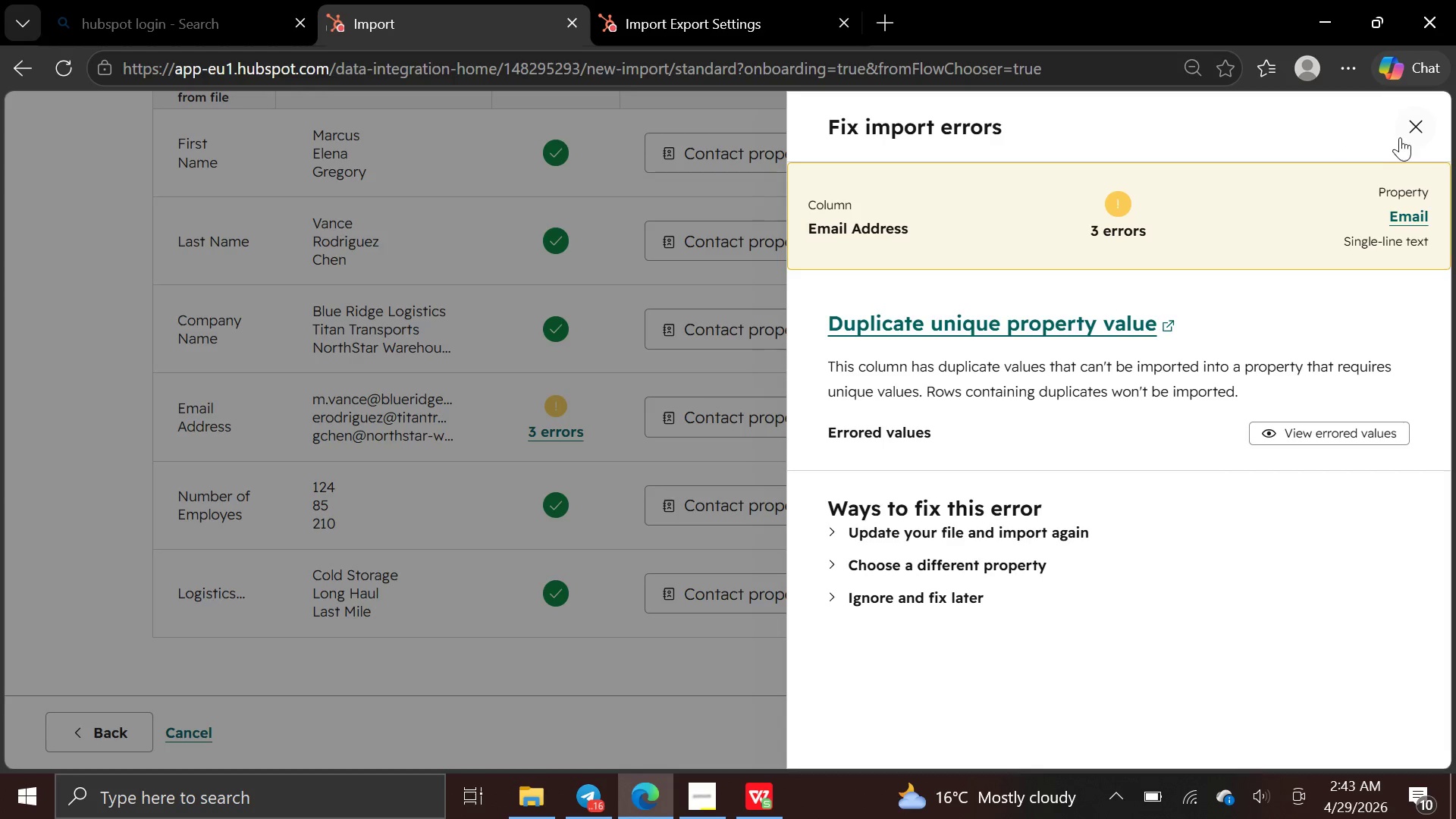 
left_click([1405, 140])
 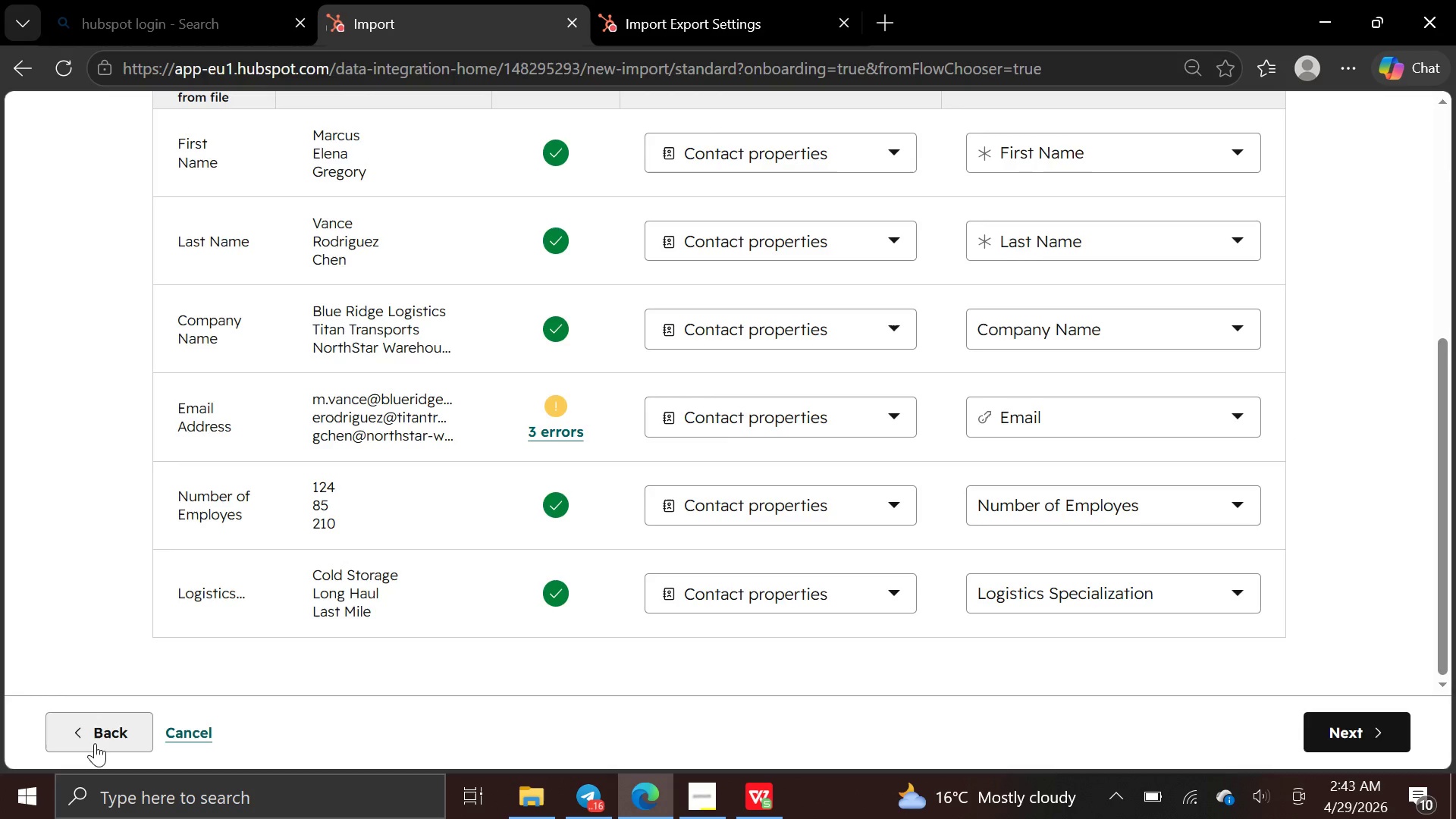 
left_click([95, 742])
 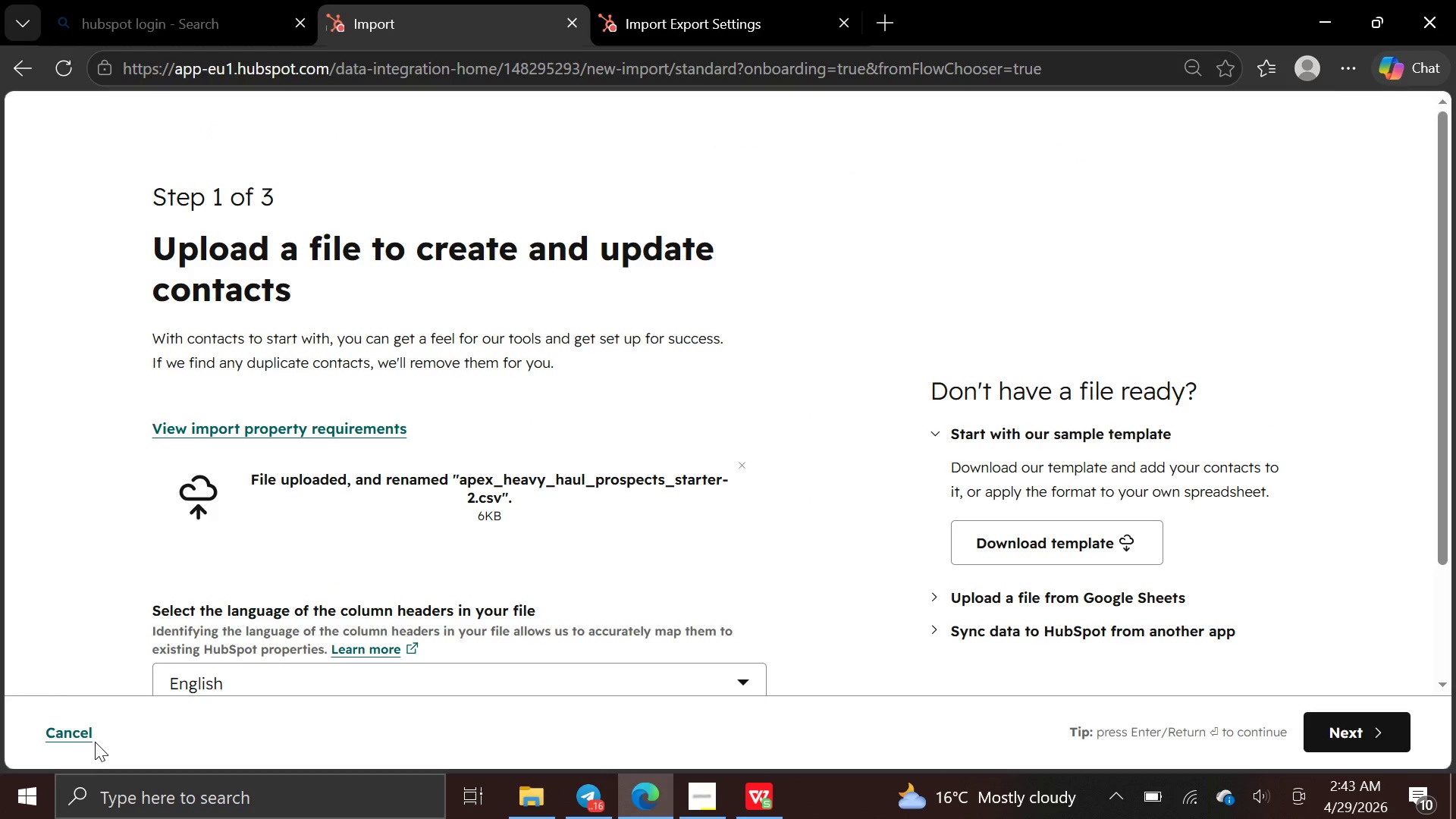 
left_click([95, 742])
 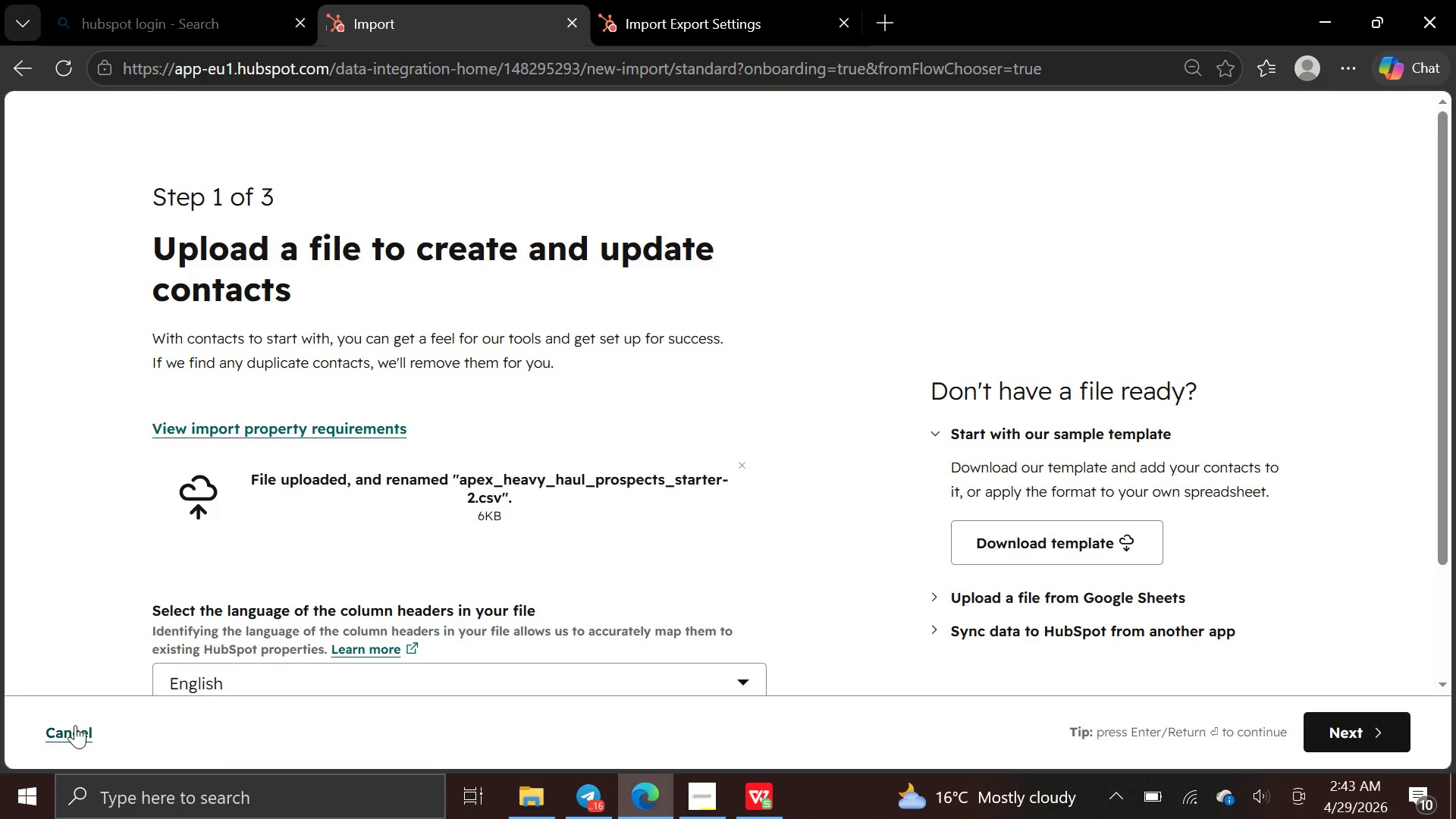 
left_click([75, 725])
 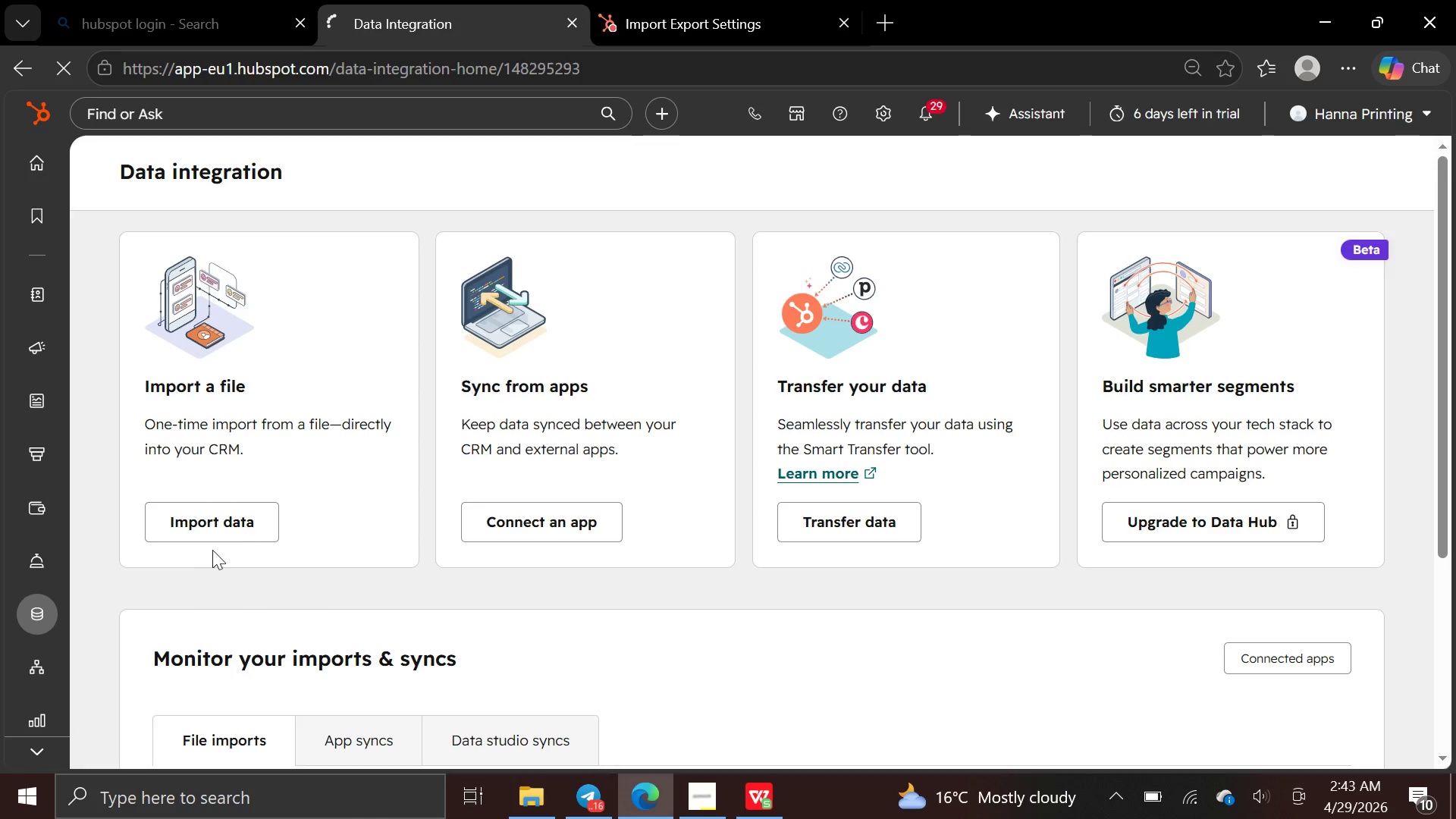 
left_click([231, 531])
 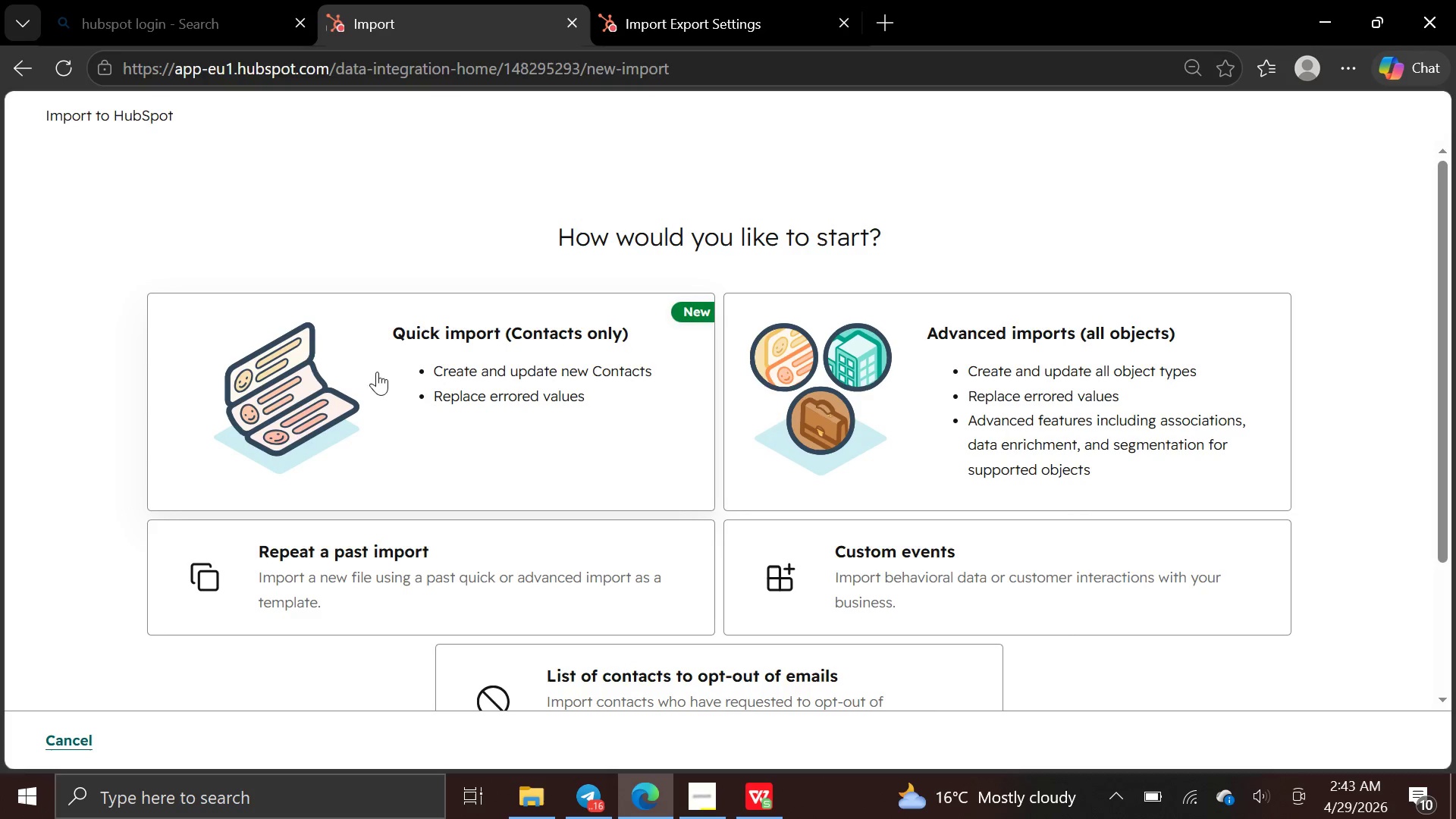 
left_click([422, 379])
 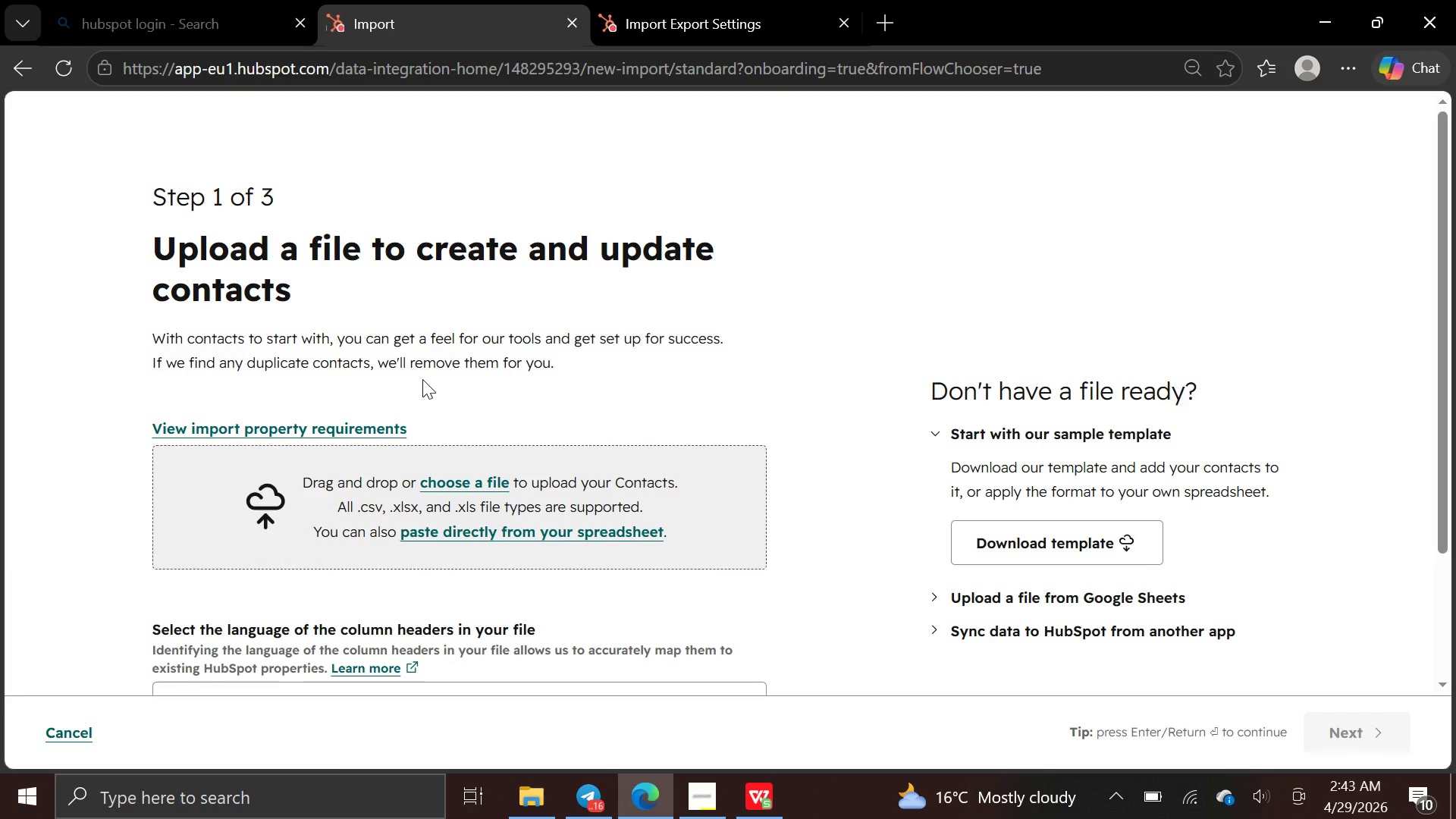 
left_click_drag(start_coordinate=[422, 379], to_coordinate=[463, 483])
 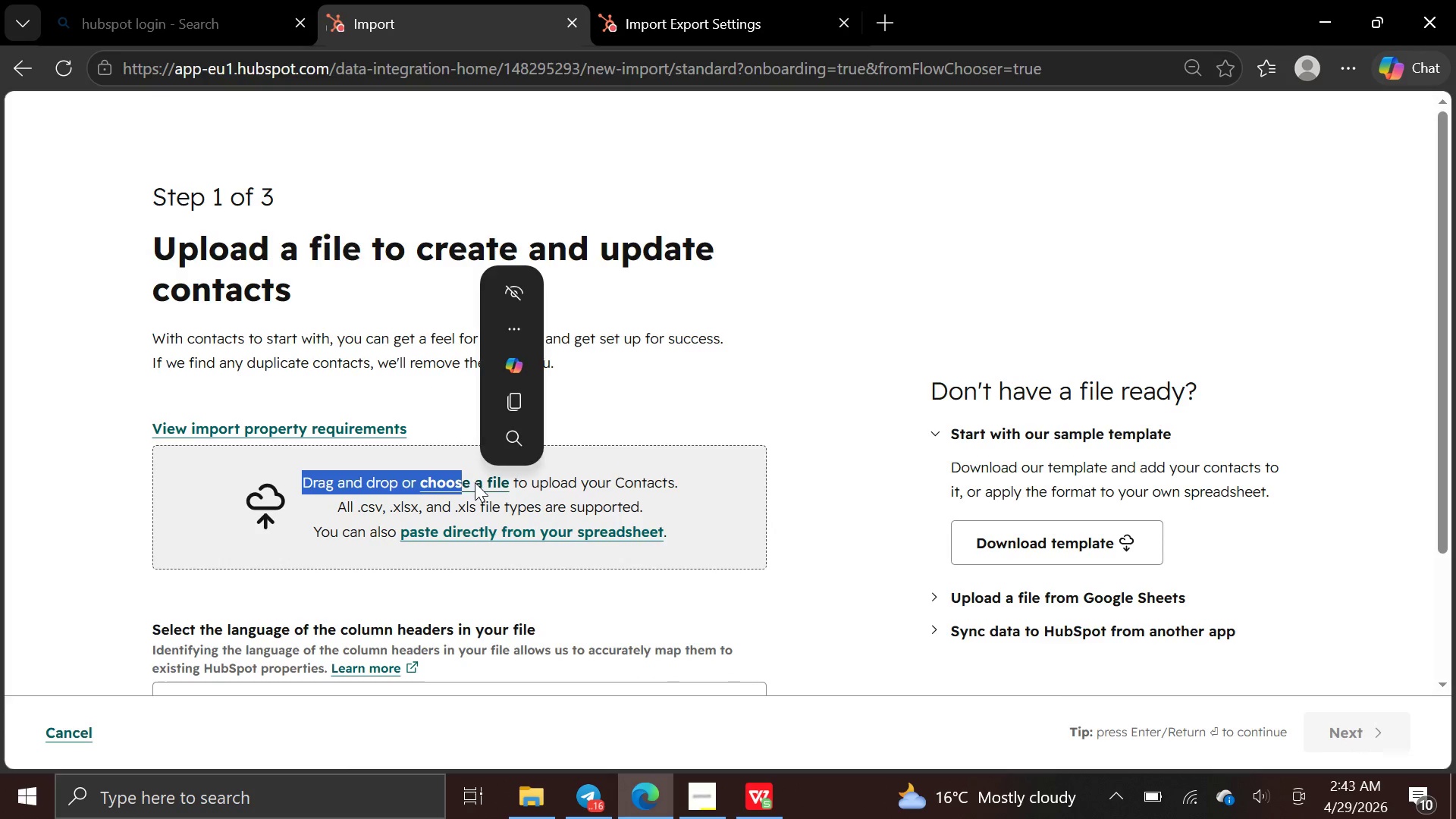 
left_click([475, 482])
 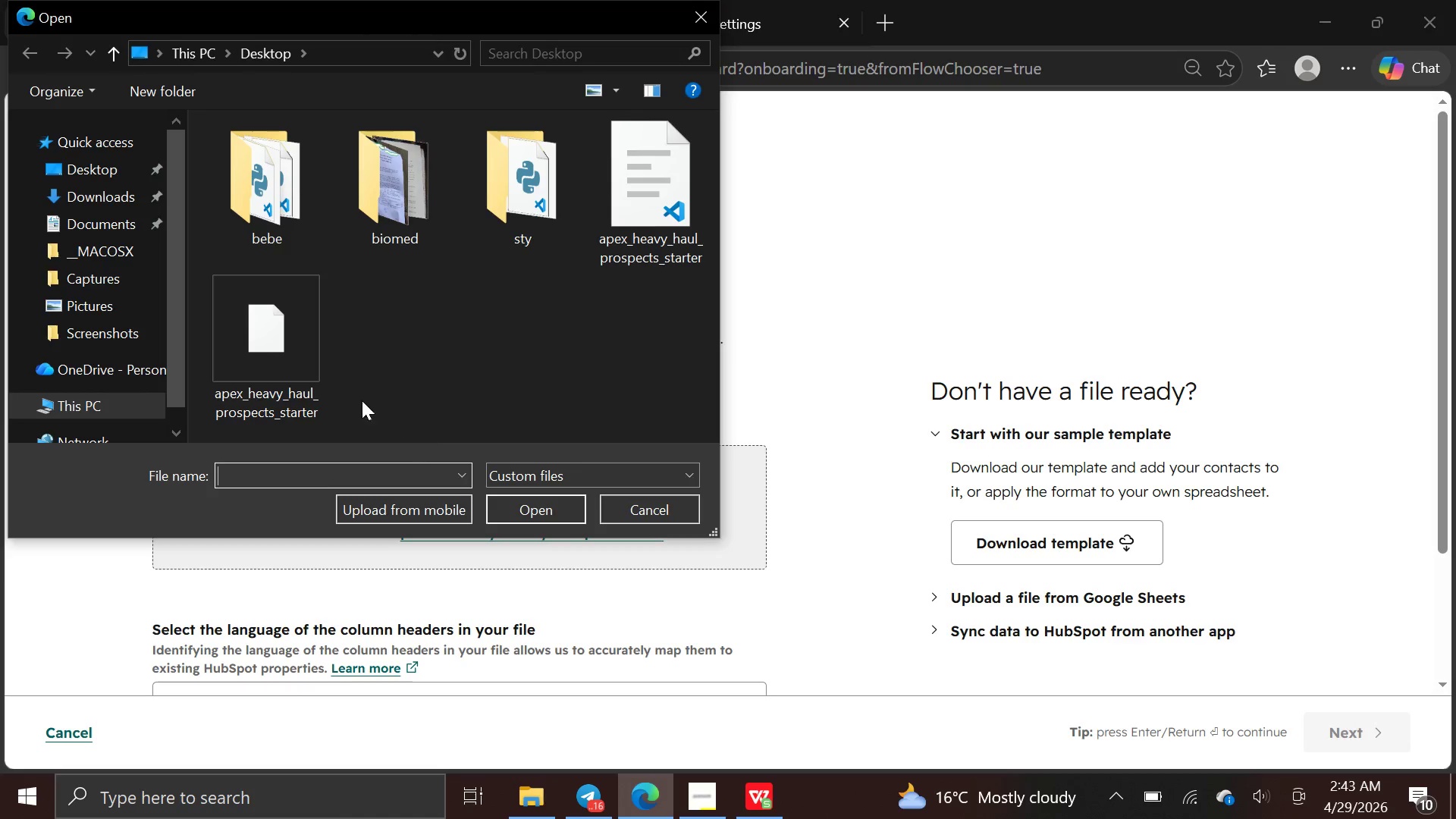 
left_click([299, 359])
 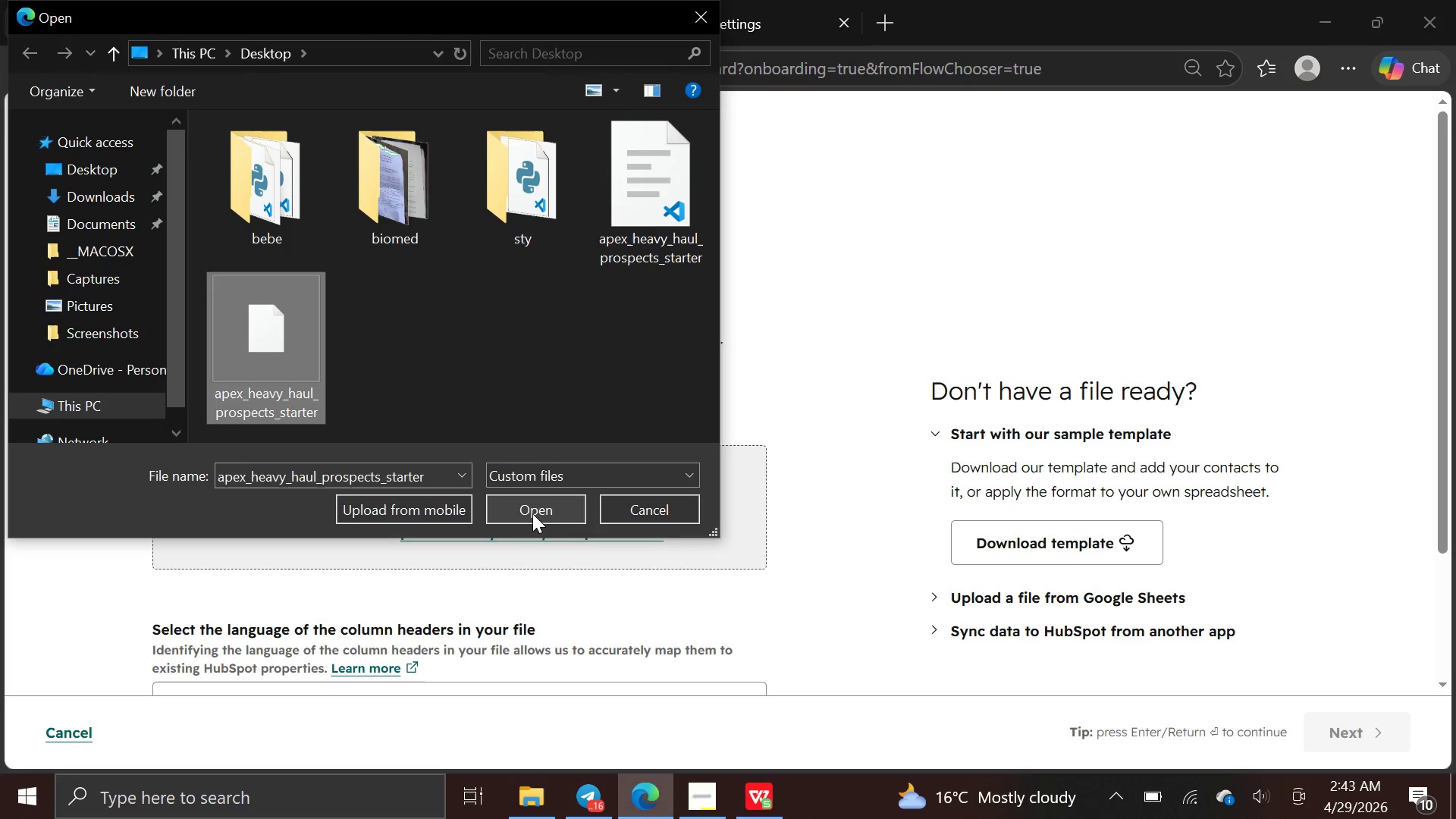 
left_click([533, 513])
 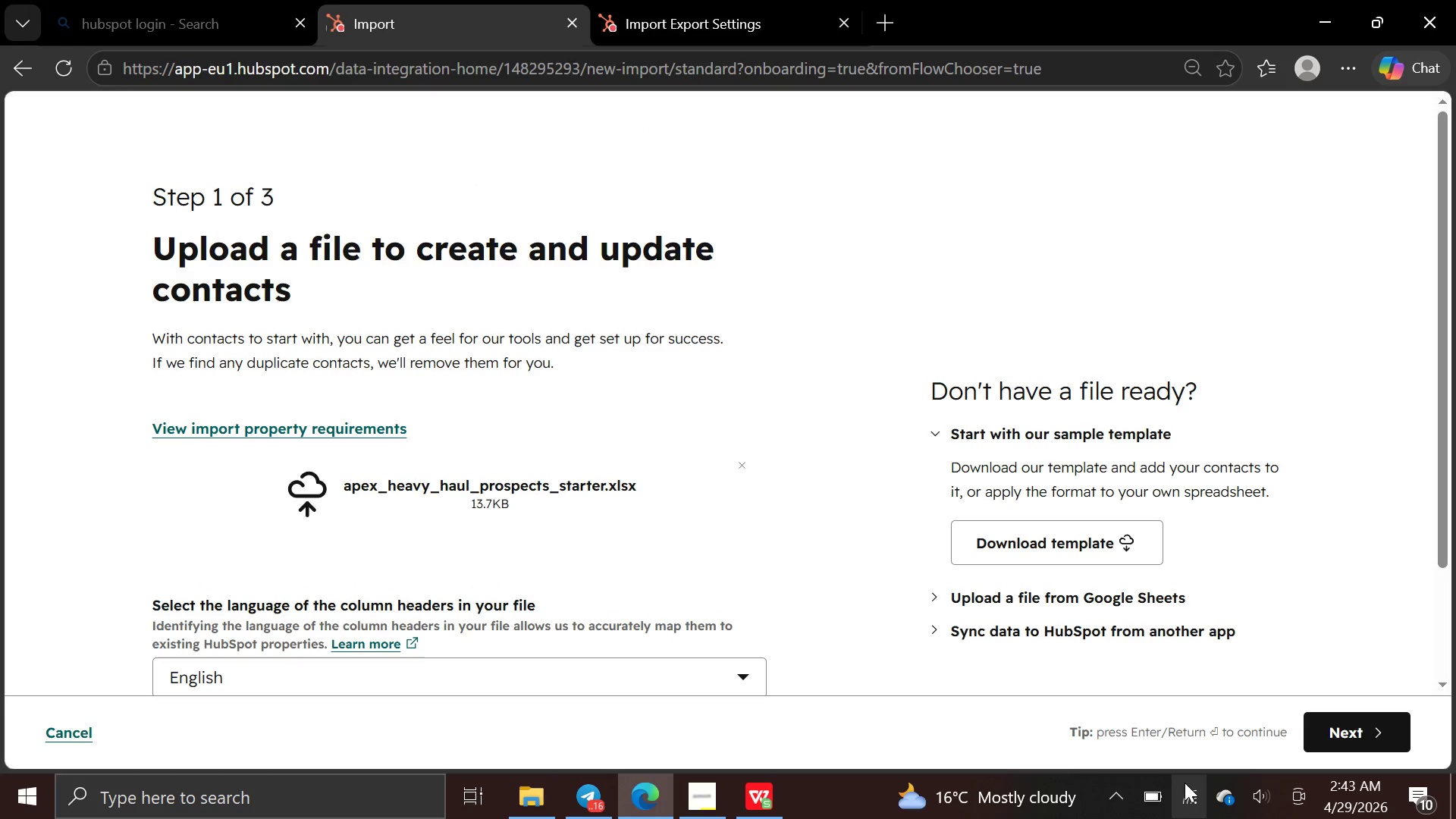 
left_click([1357, 730])
 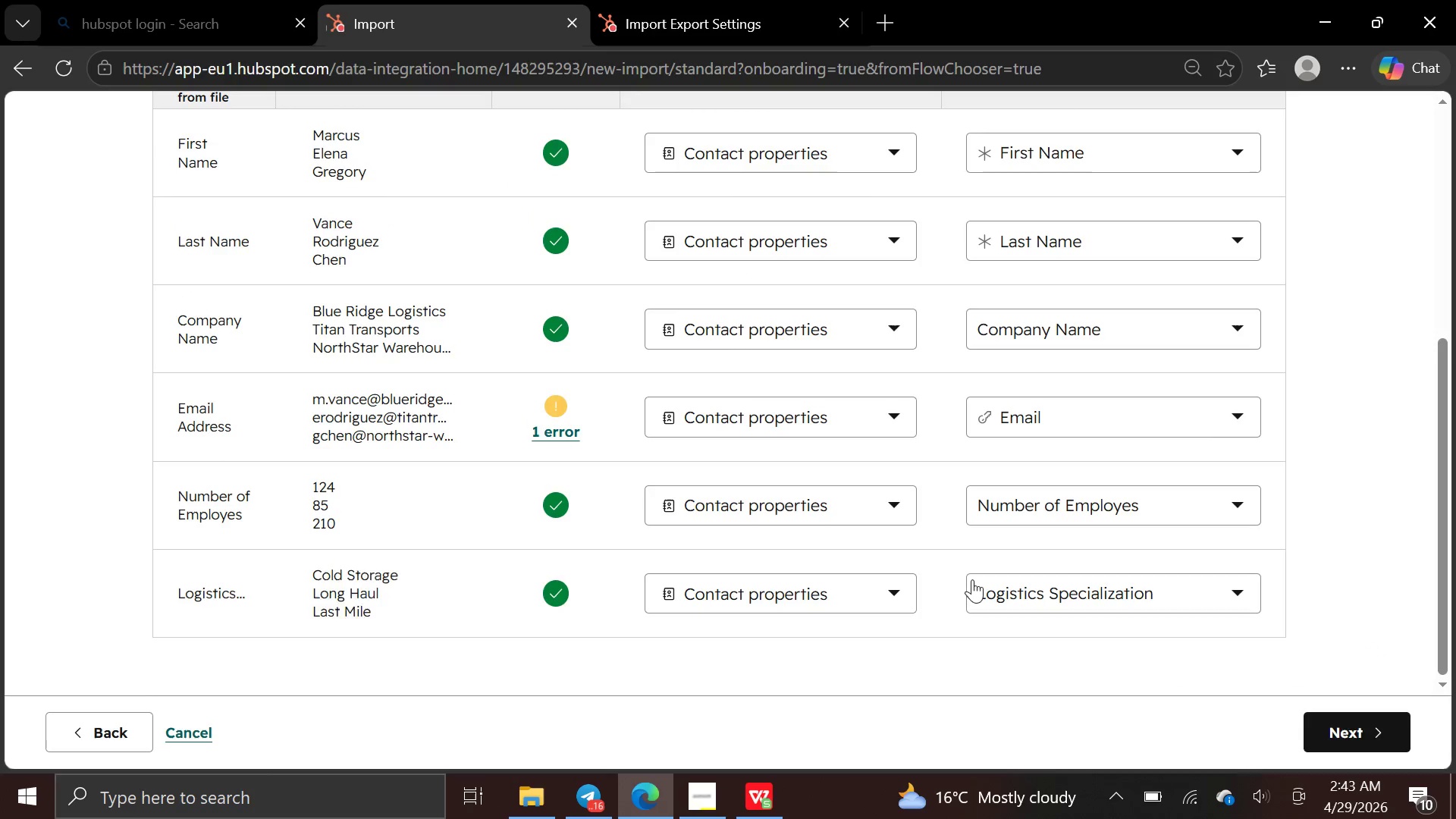 
wait(5.86)
 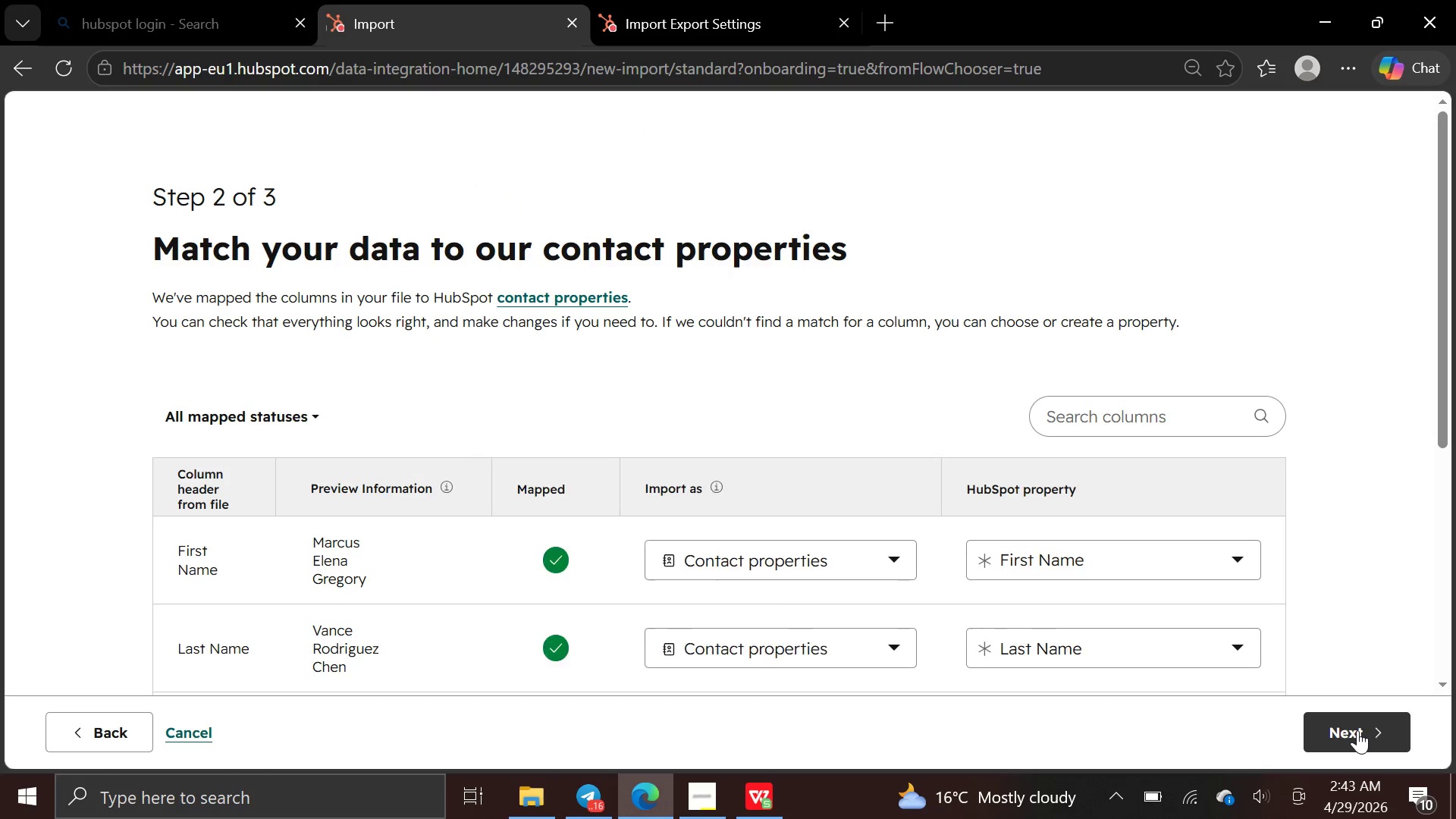 
left_click([550, 424])
 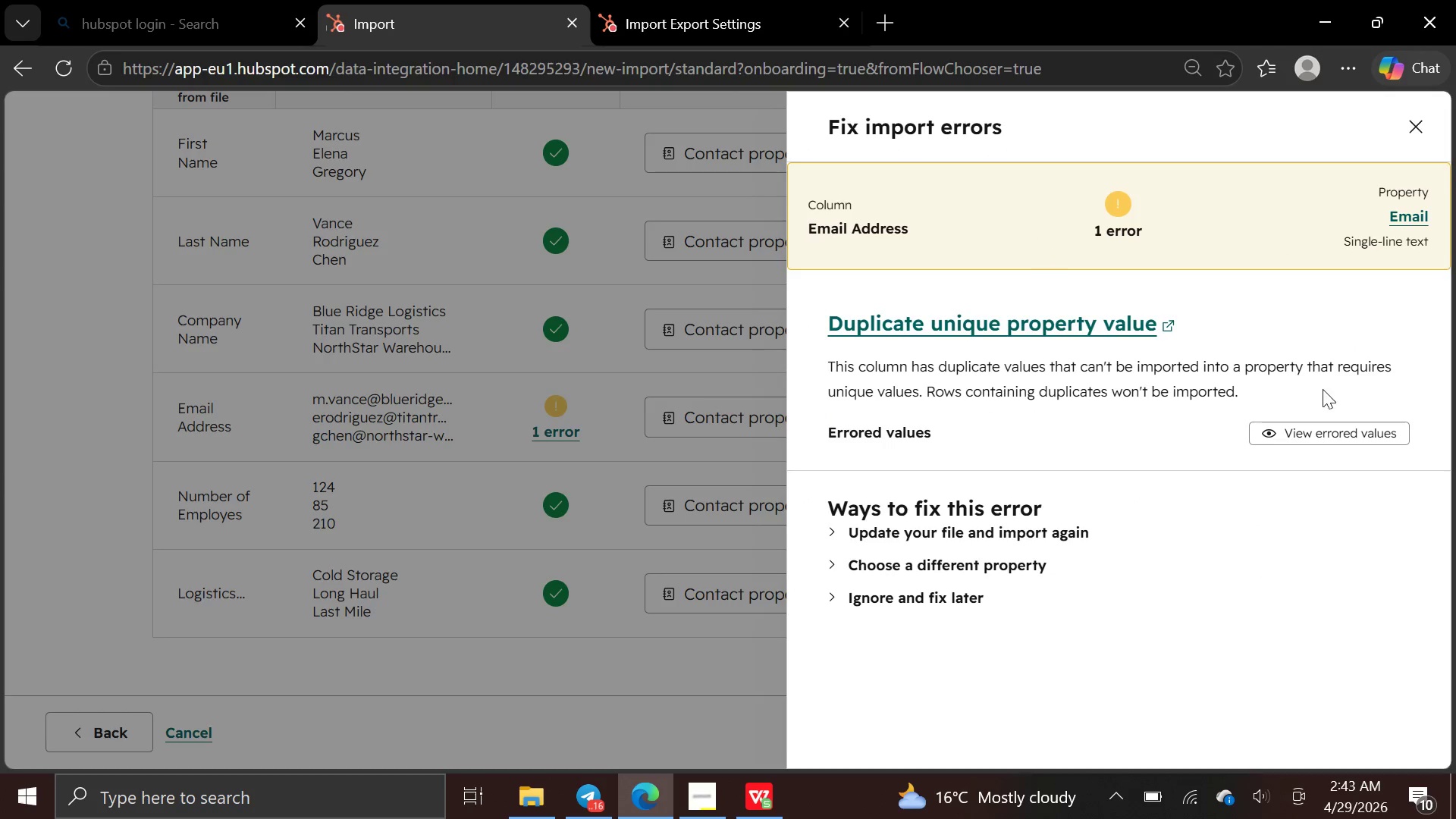 
left_click([1309, 443])
 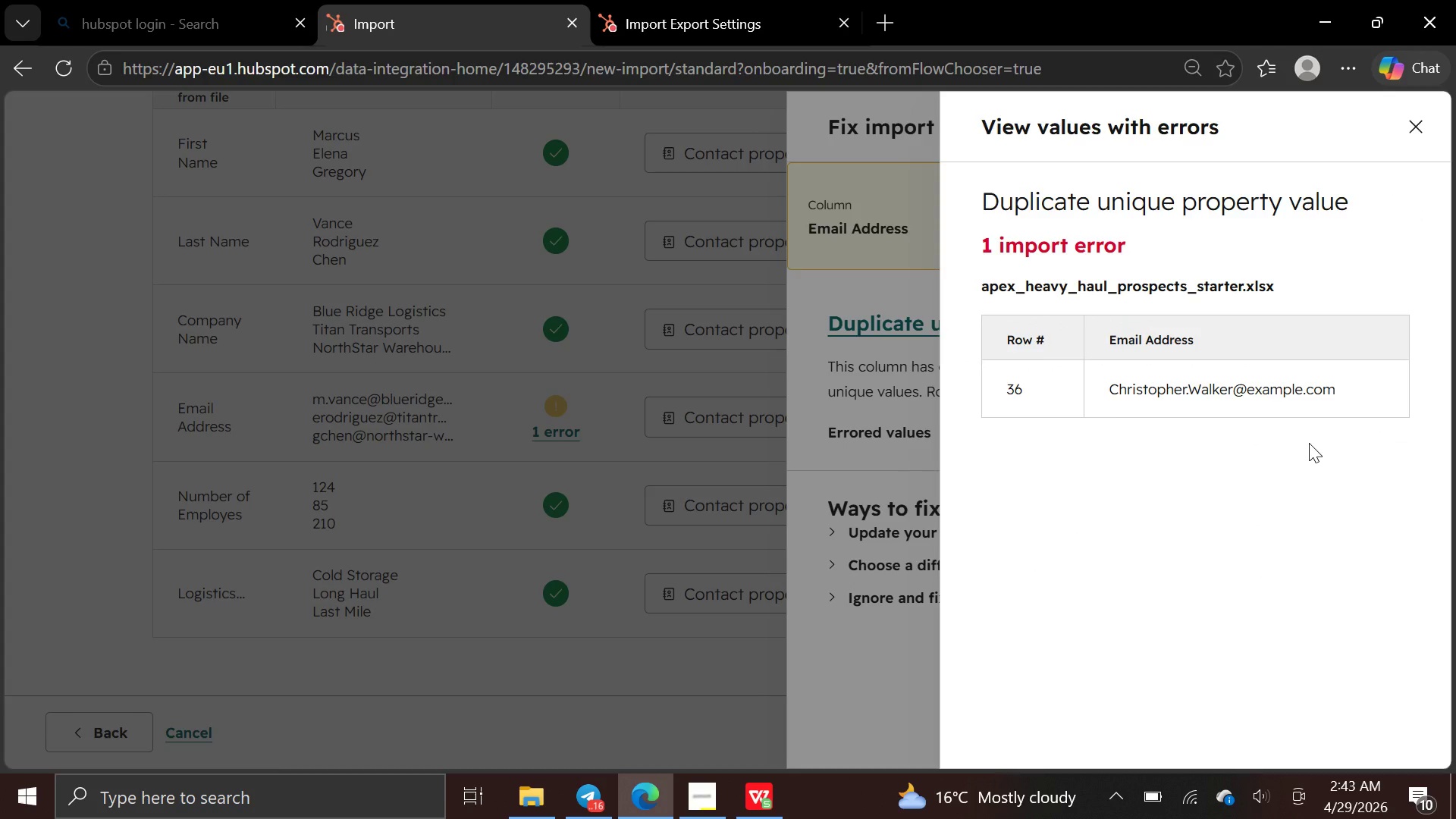 
wait(6.69)
 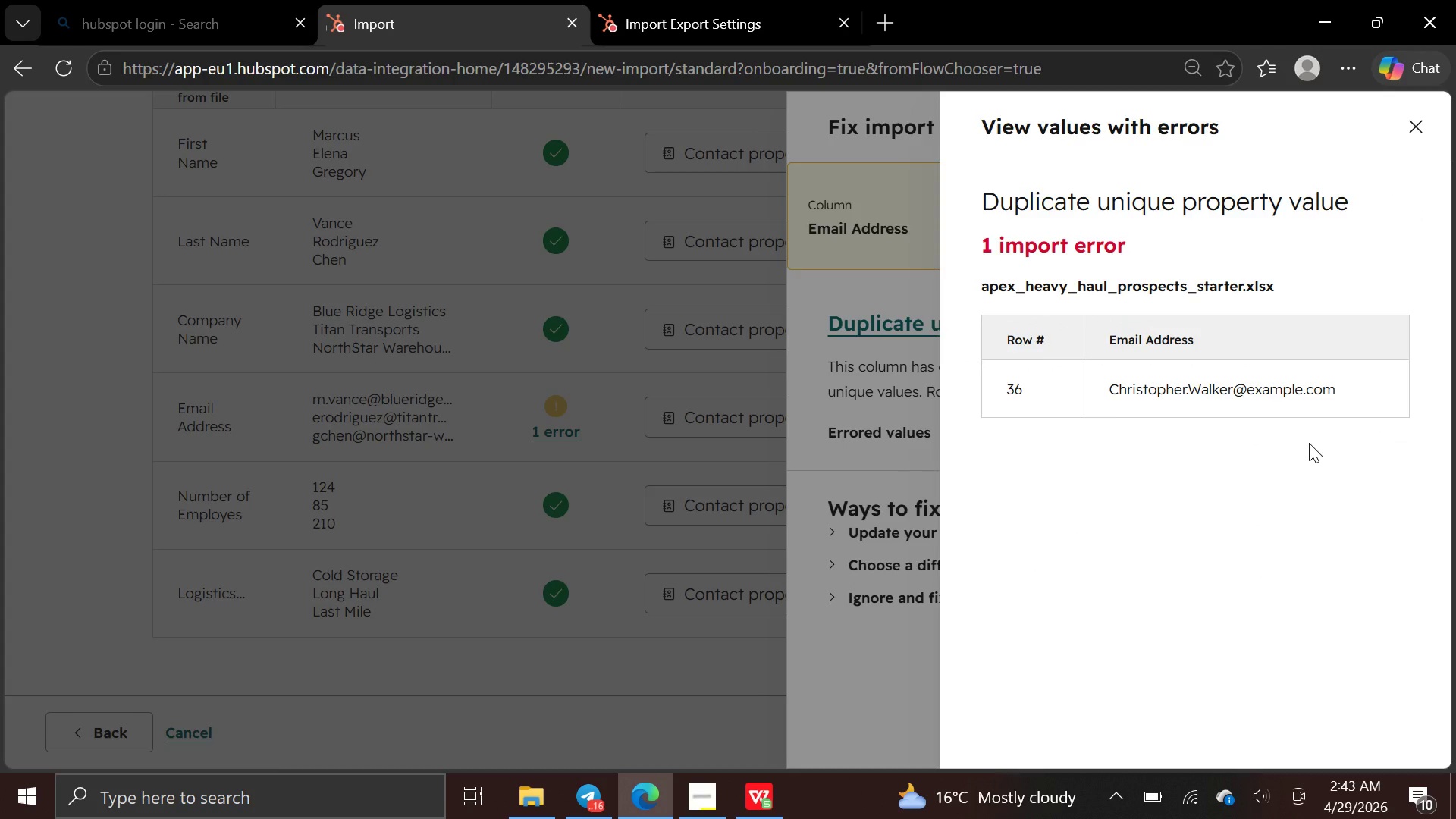 
left_click([1212, 384])
 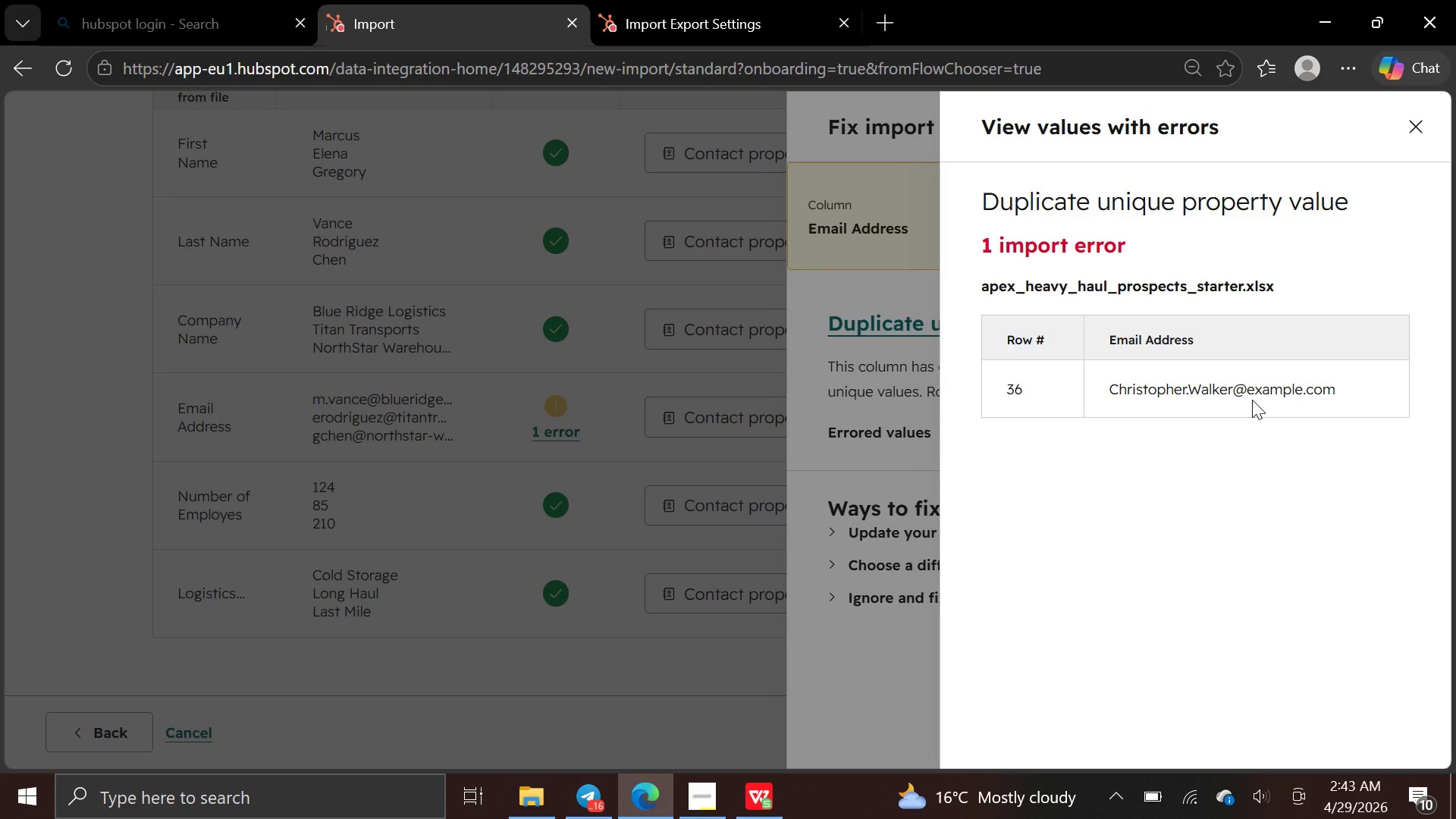 
wait(10.36)
 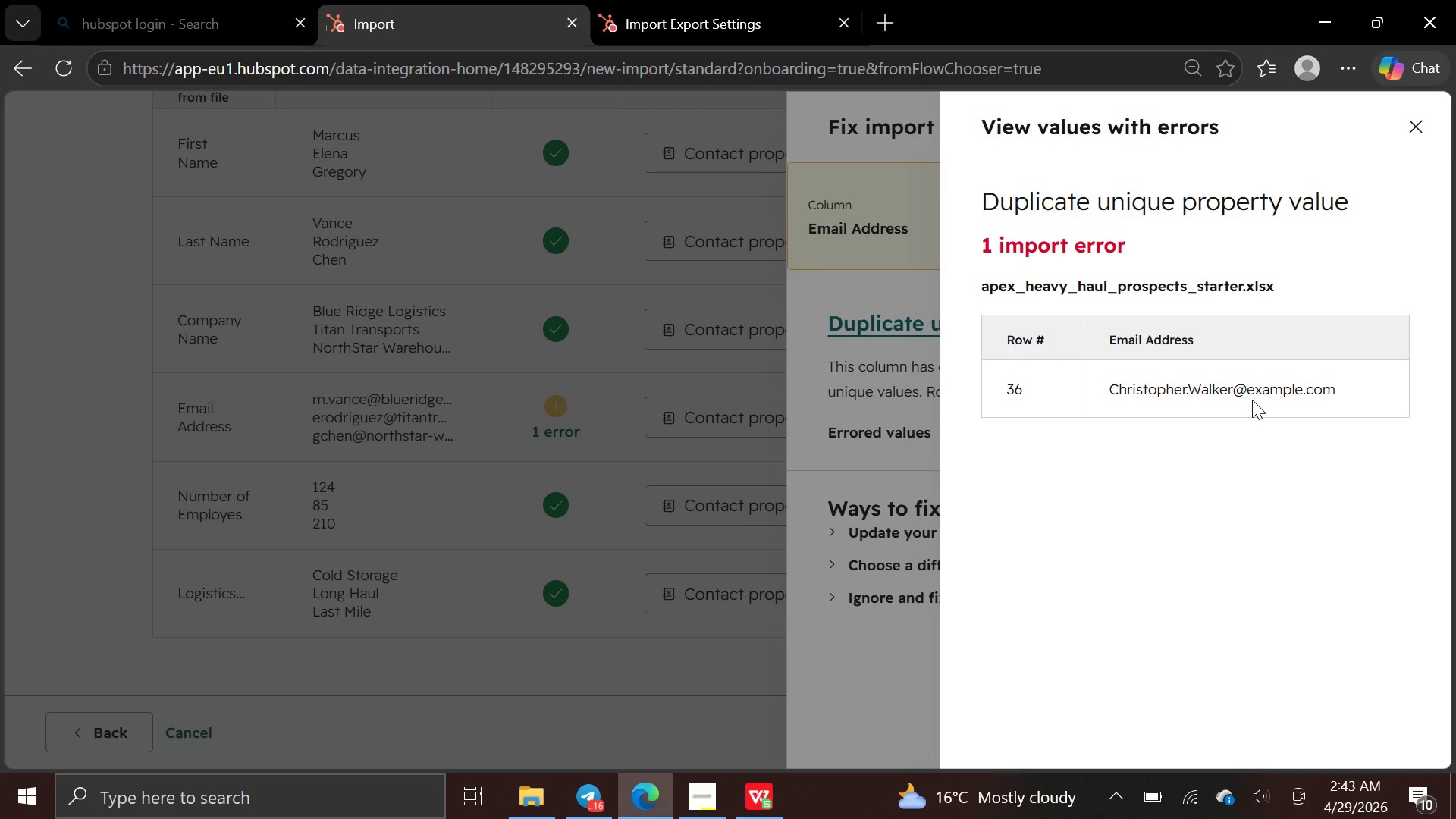 
left_click([741, 799])
 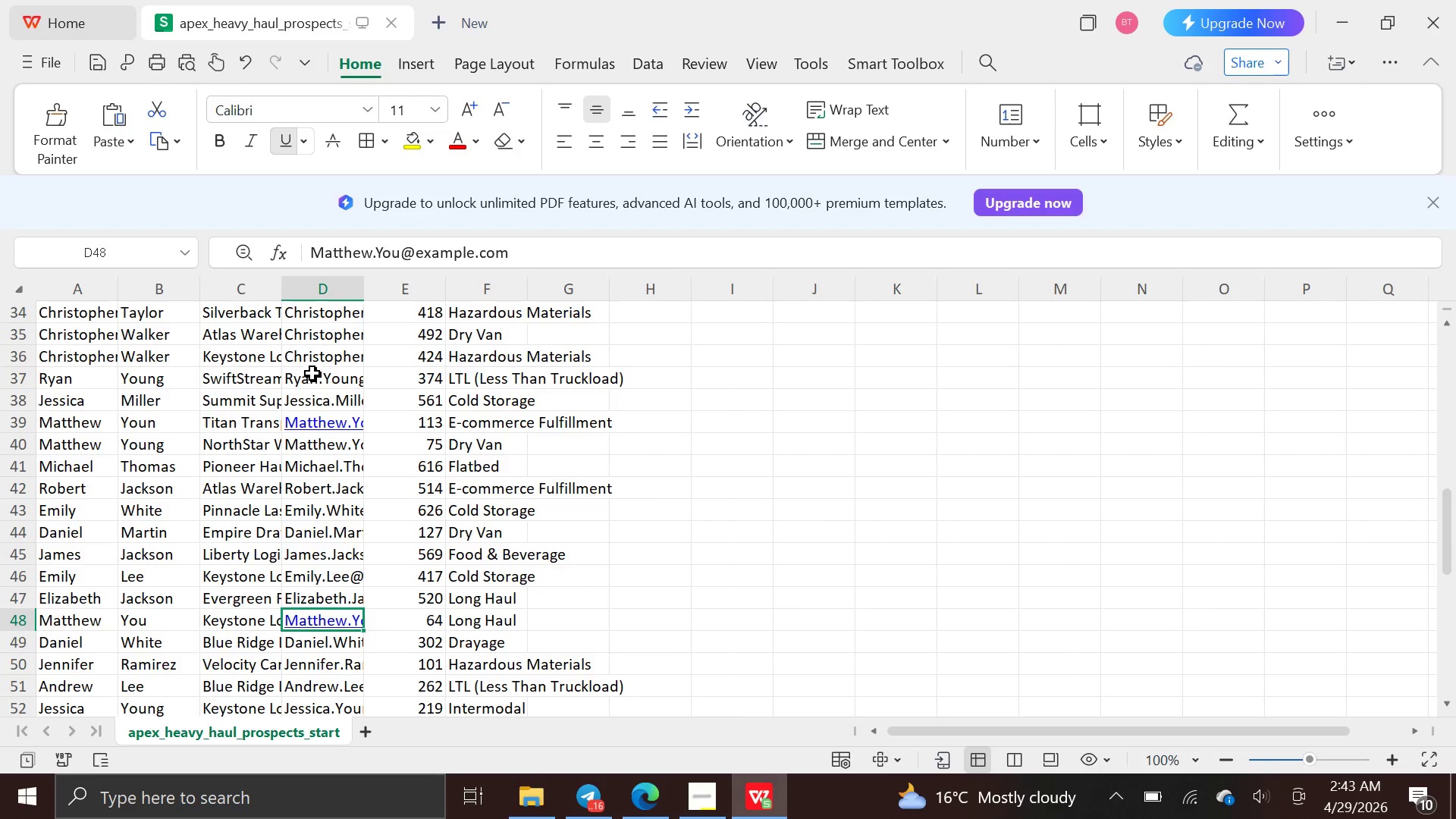 
left_click([312, 363])
 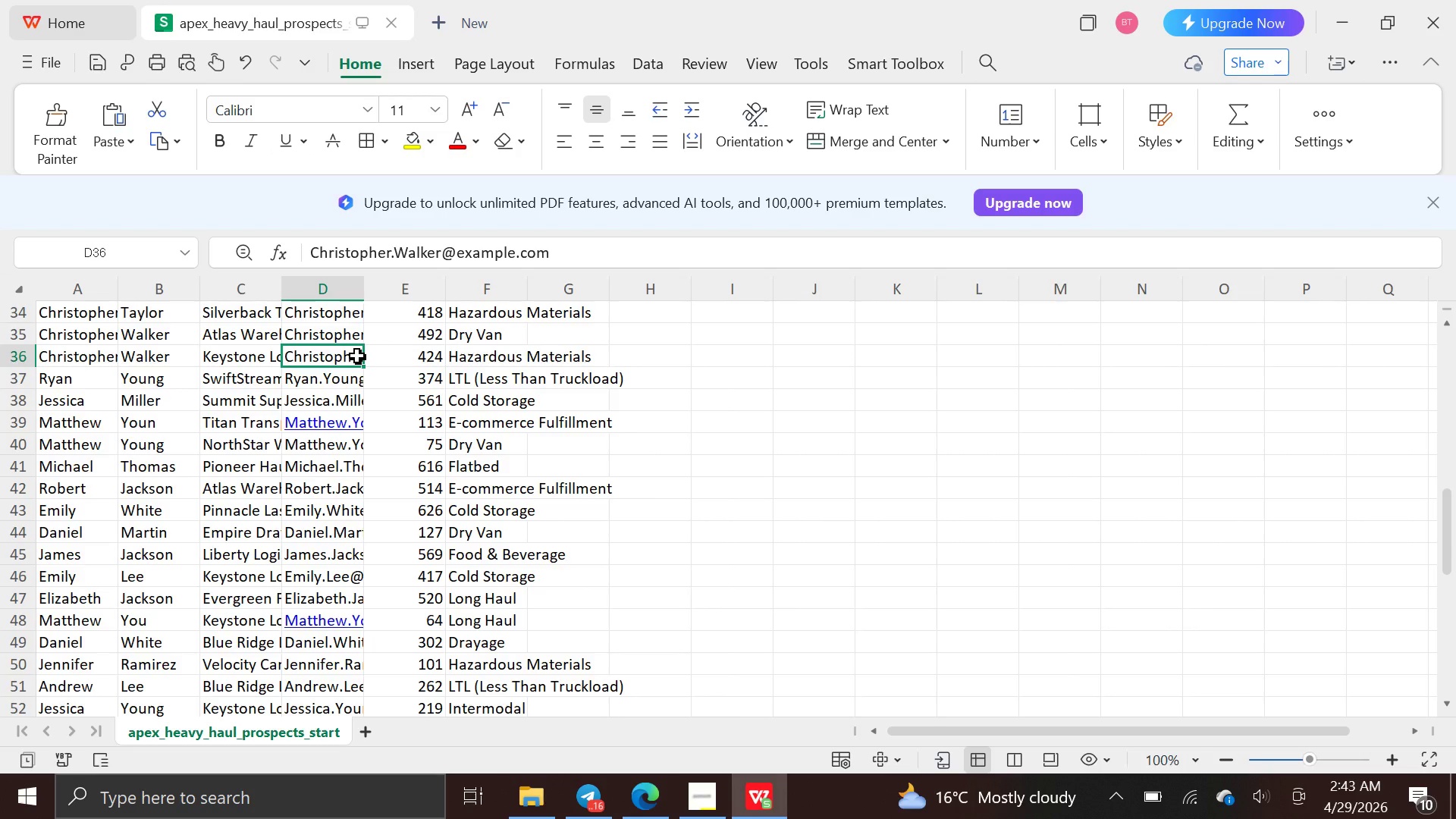 
wait(5.16)
 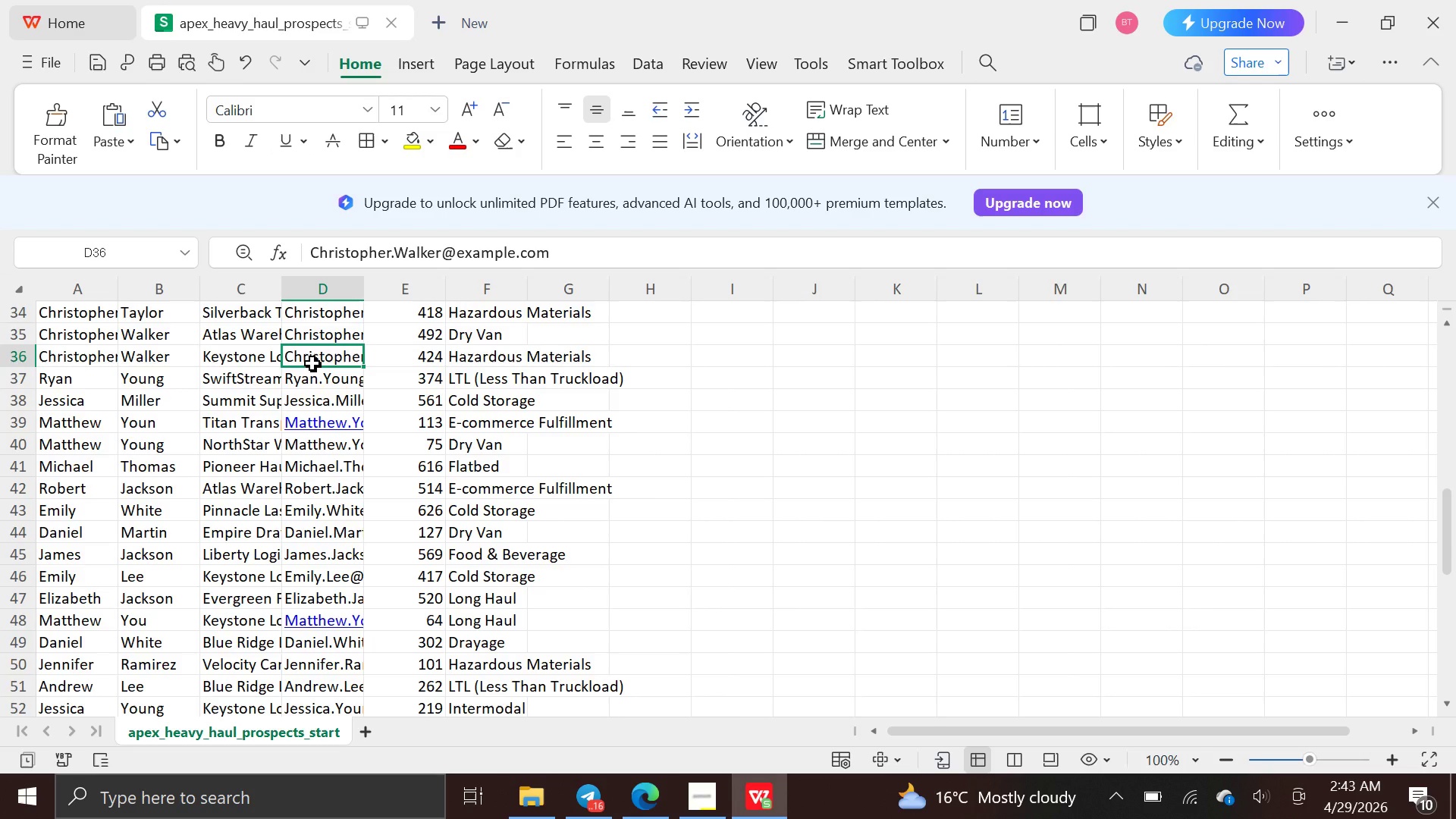 
scroll: coordinate [357, 356], scroll_direction: up, amount: 2.0
 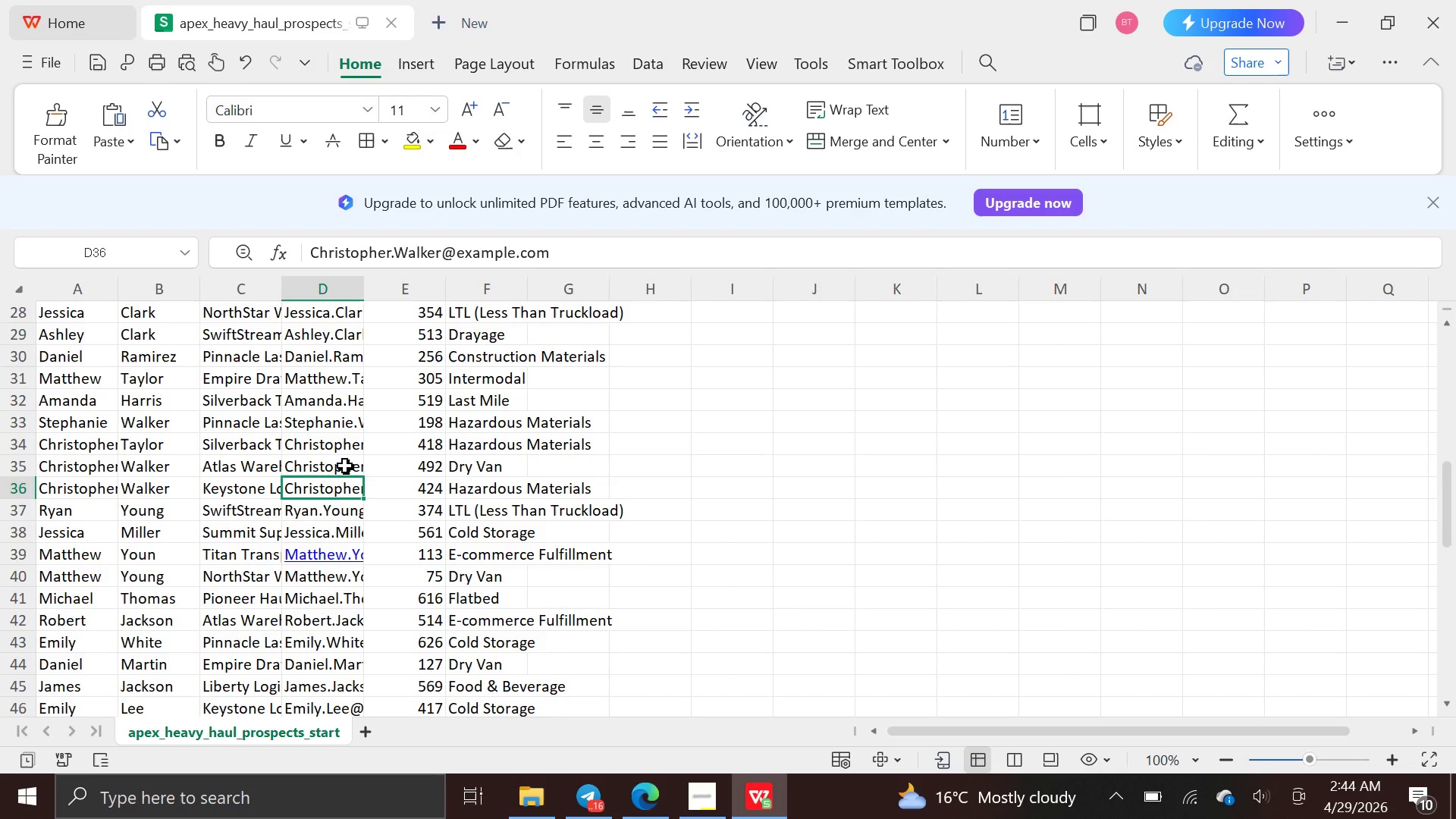 
left_click([343, 466])
 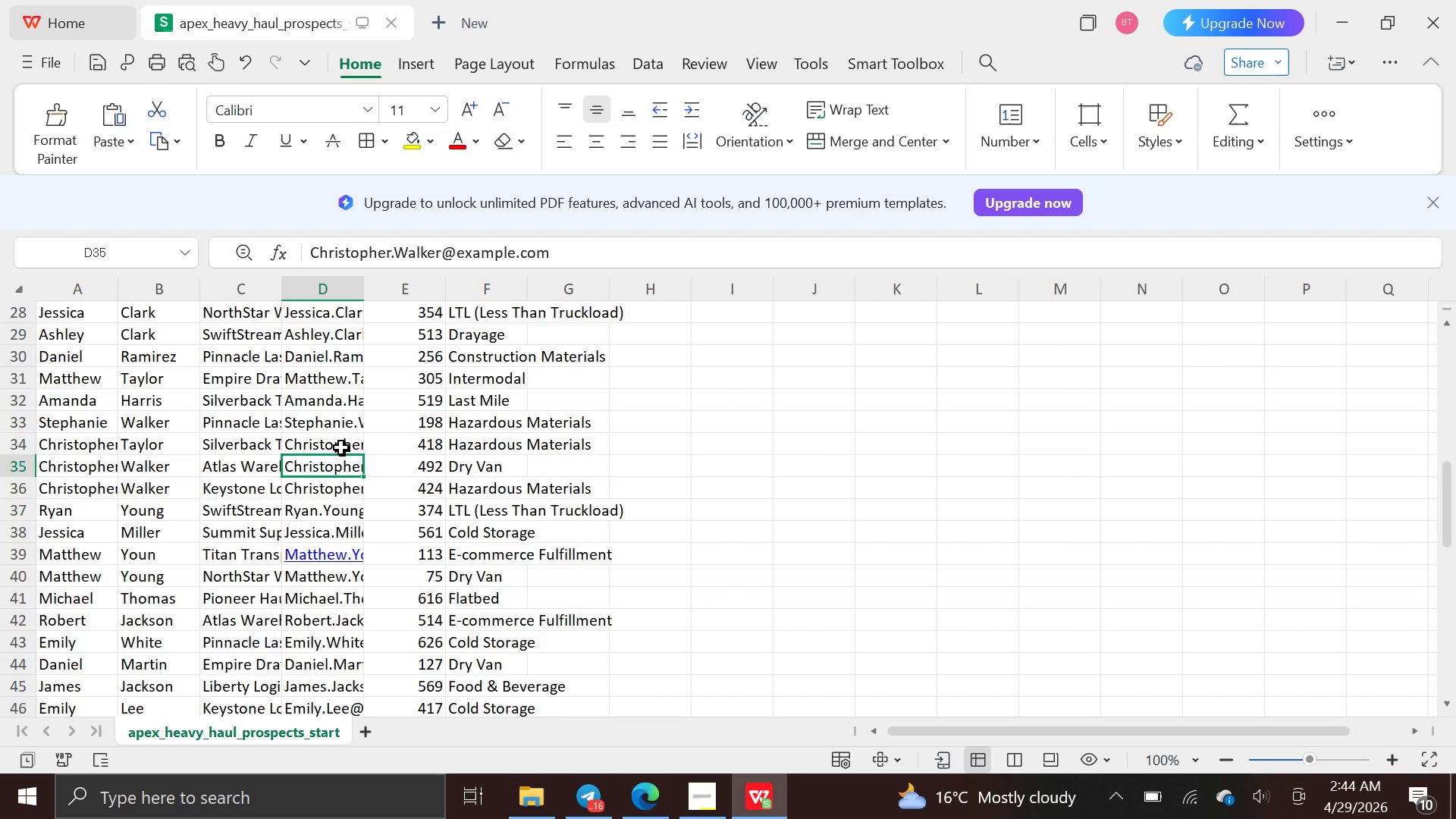 
left_click([341, 447])
 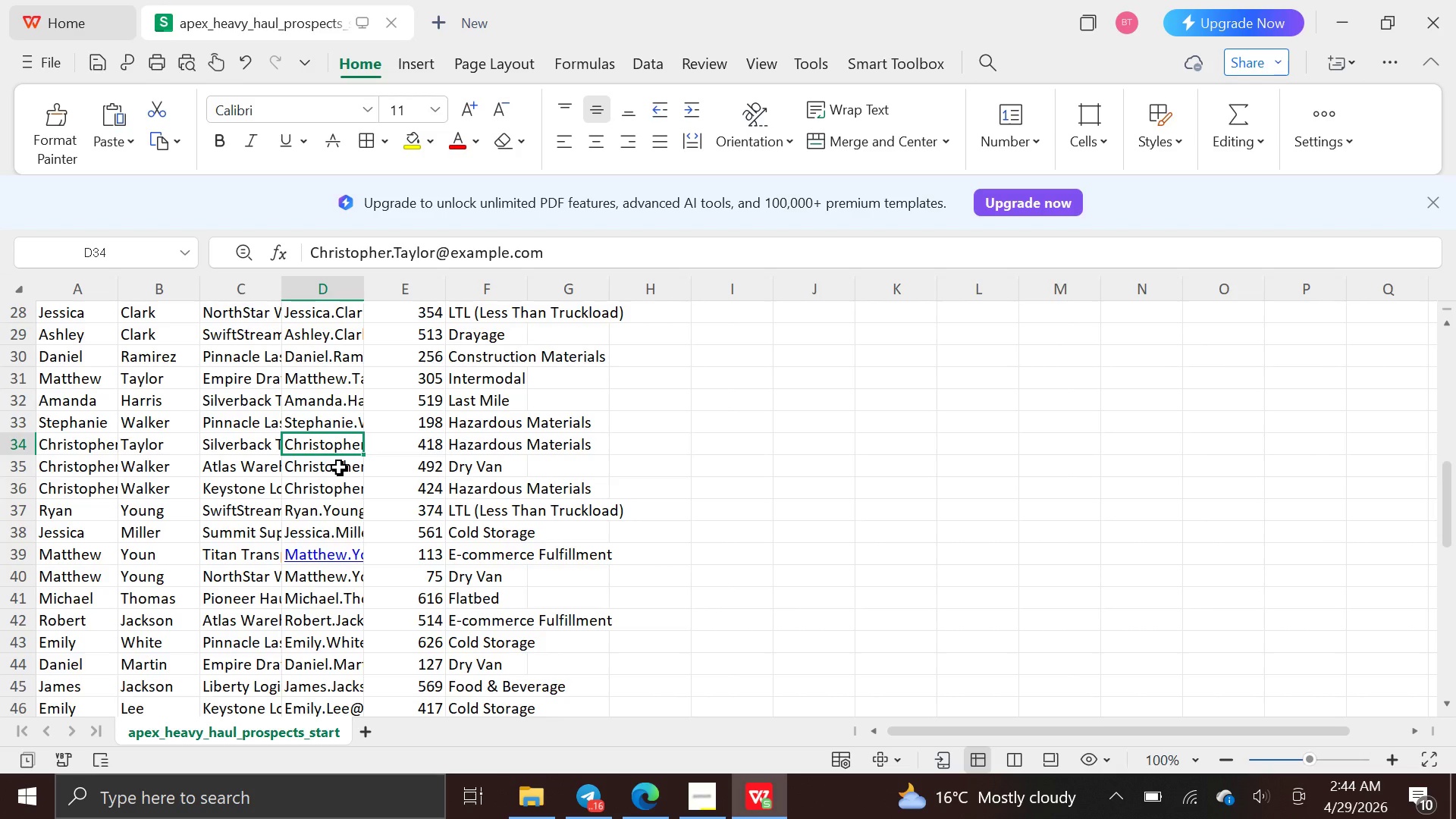 
left_click([339, 467])
 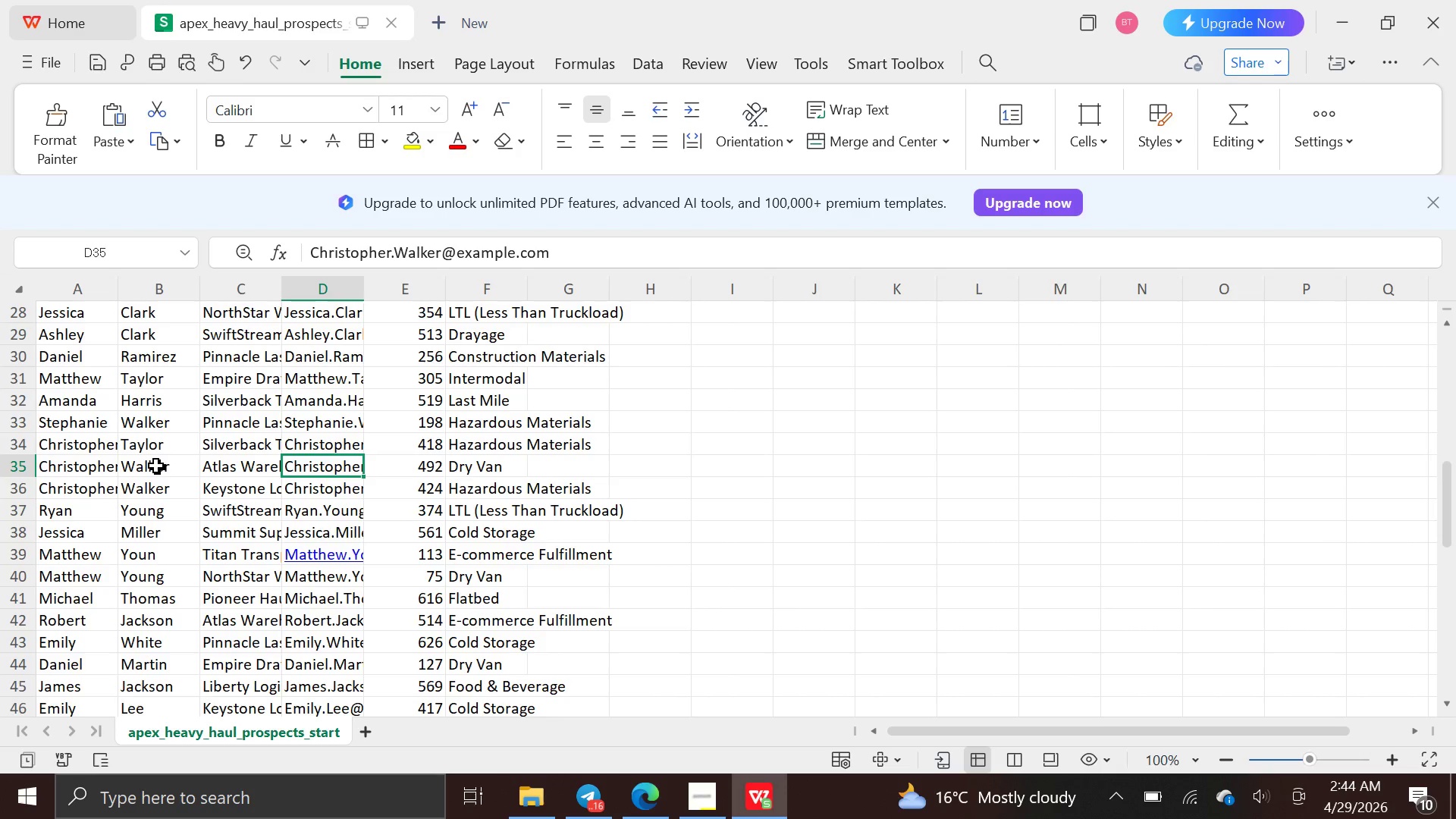 
left_click([156, 466])
 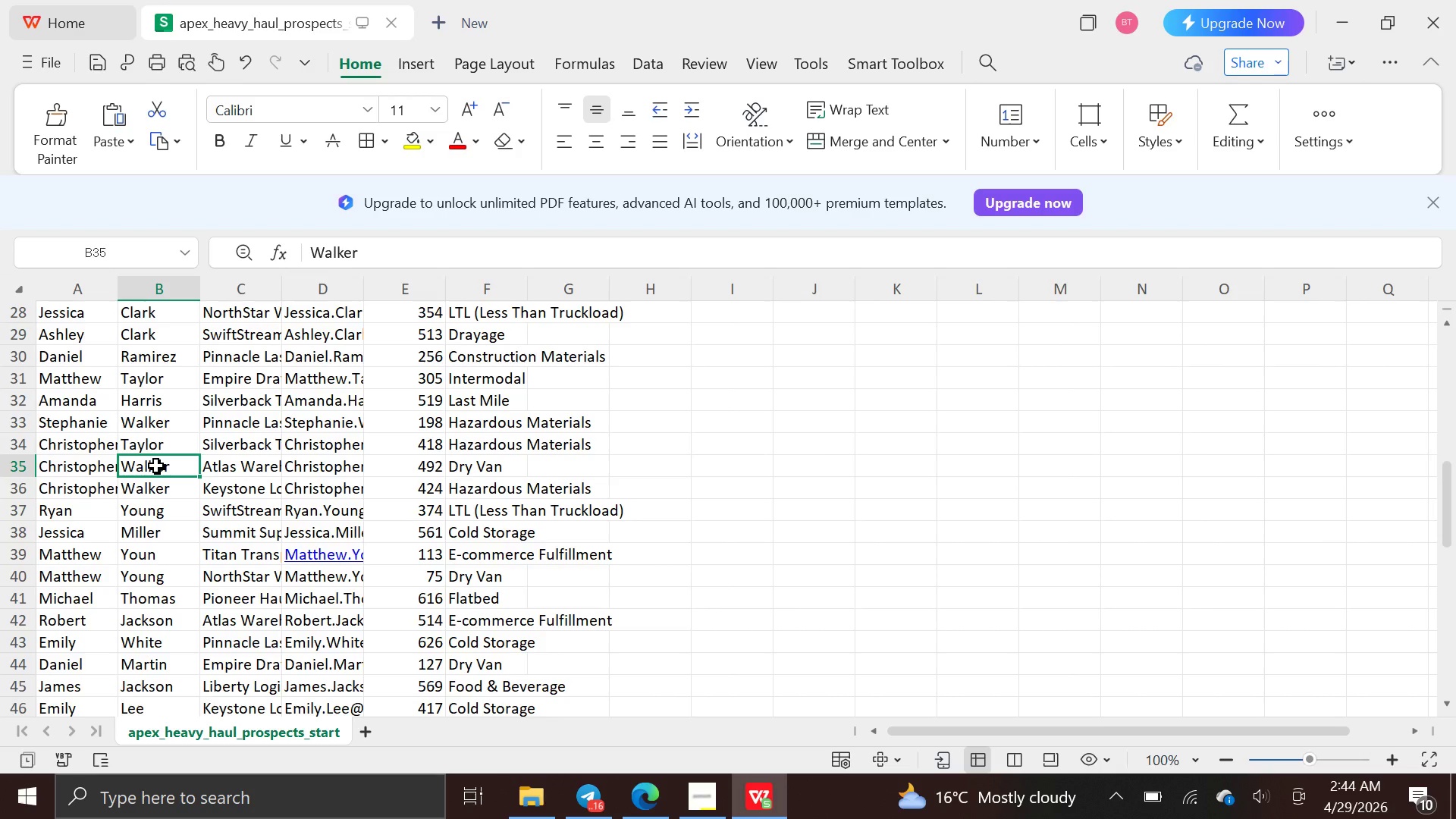 
left_click([156, 466])
 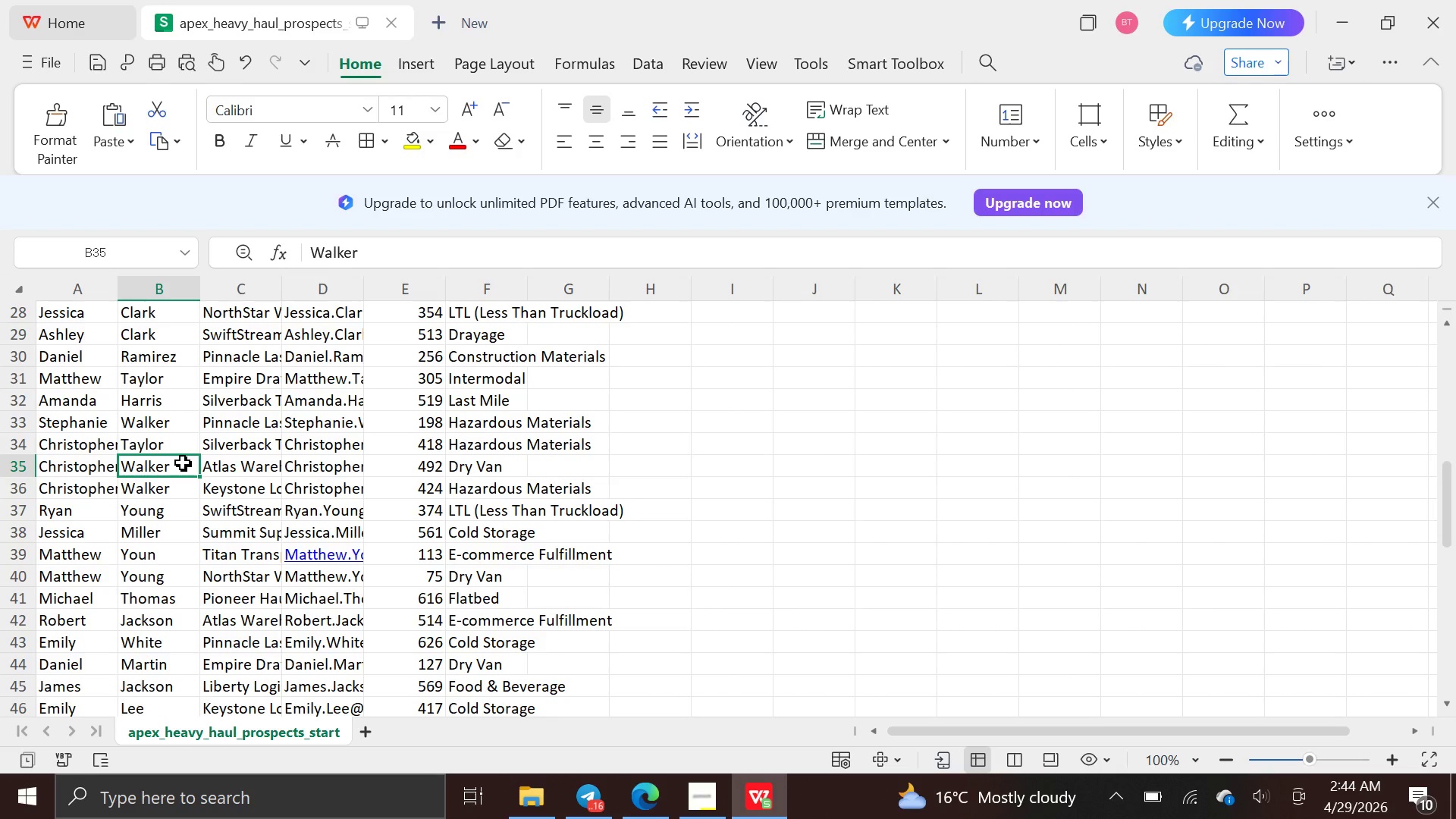 
left_click([183, 463])
 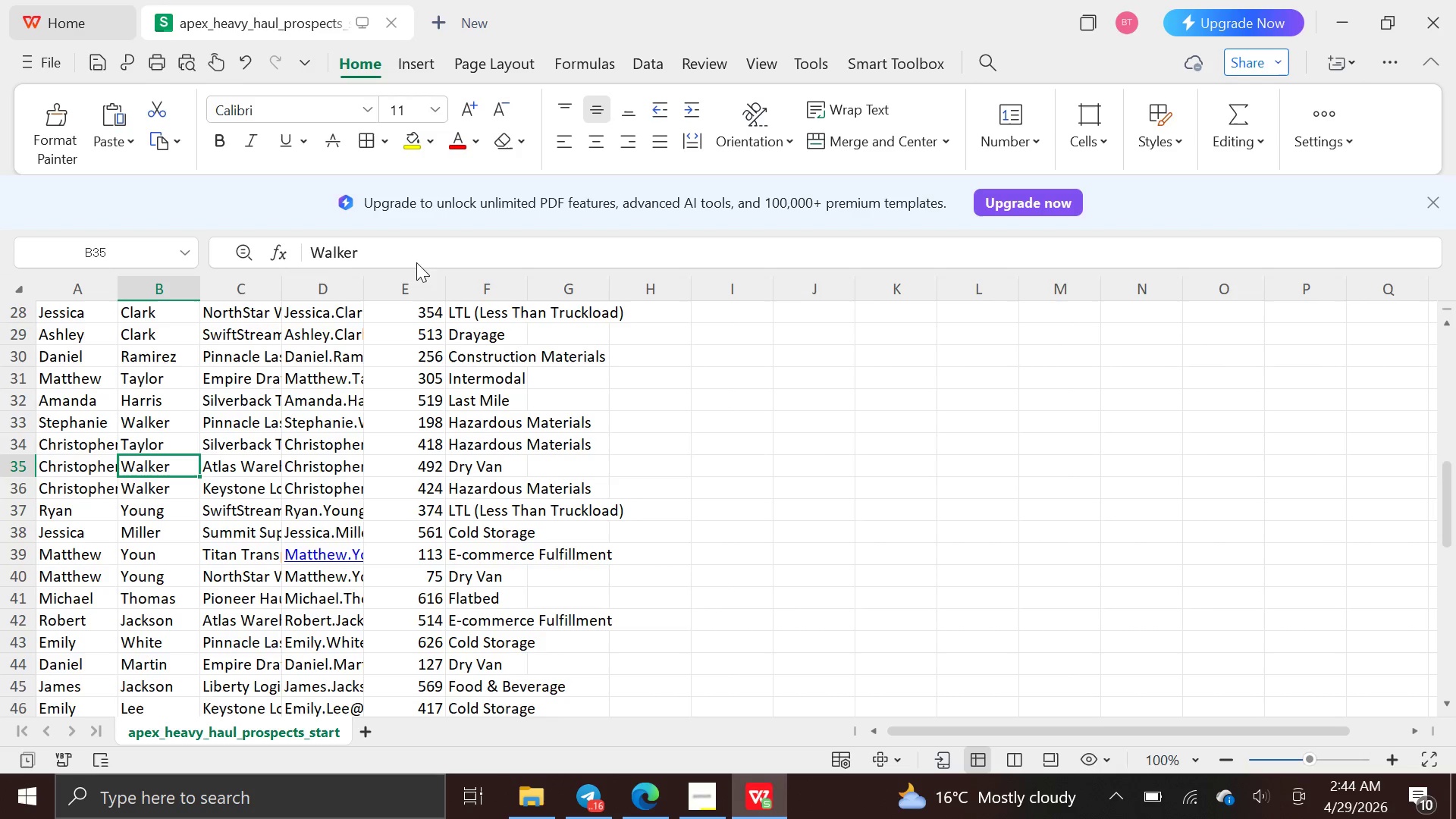 
left_click([417, 251])
 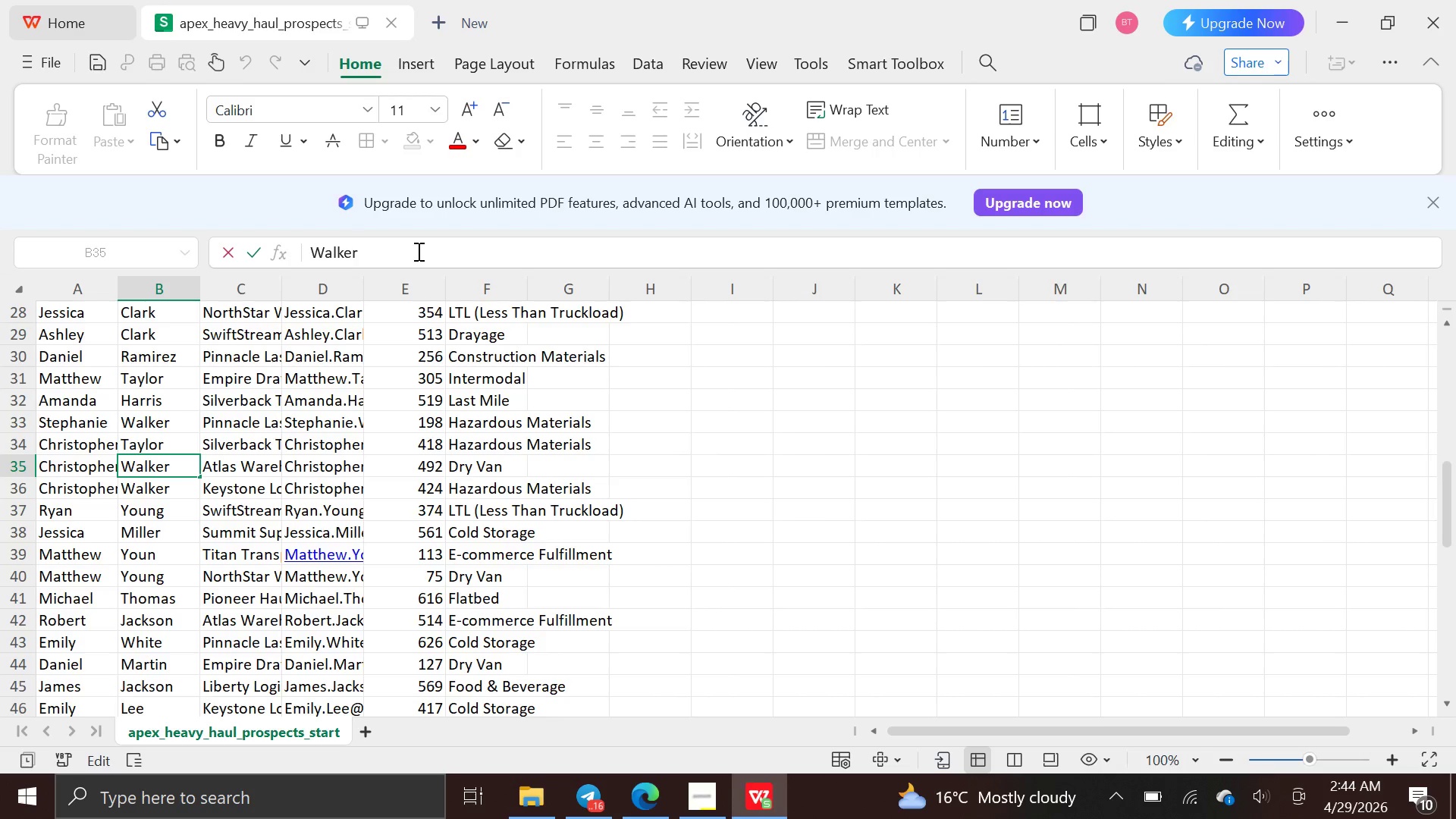 
key(Backspace)
 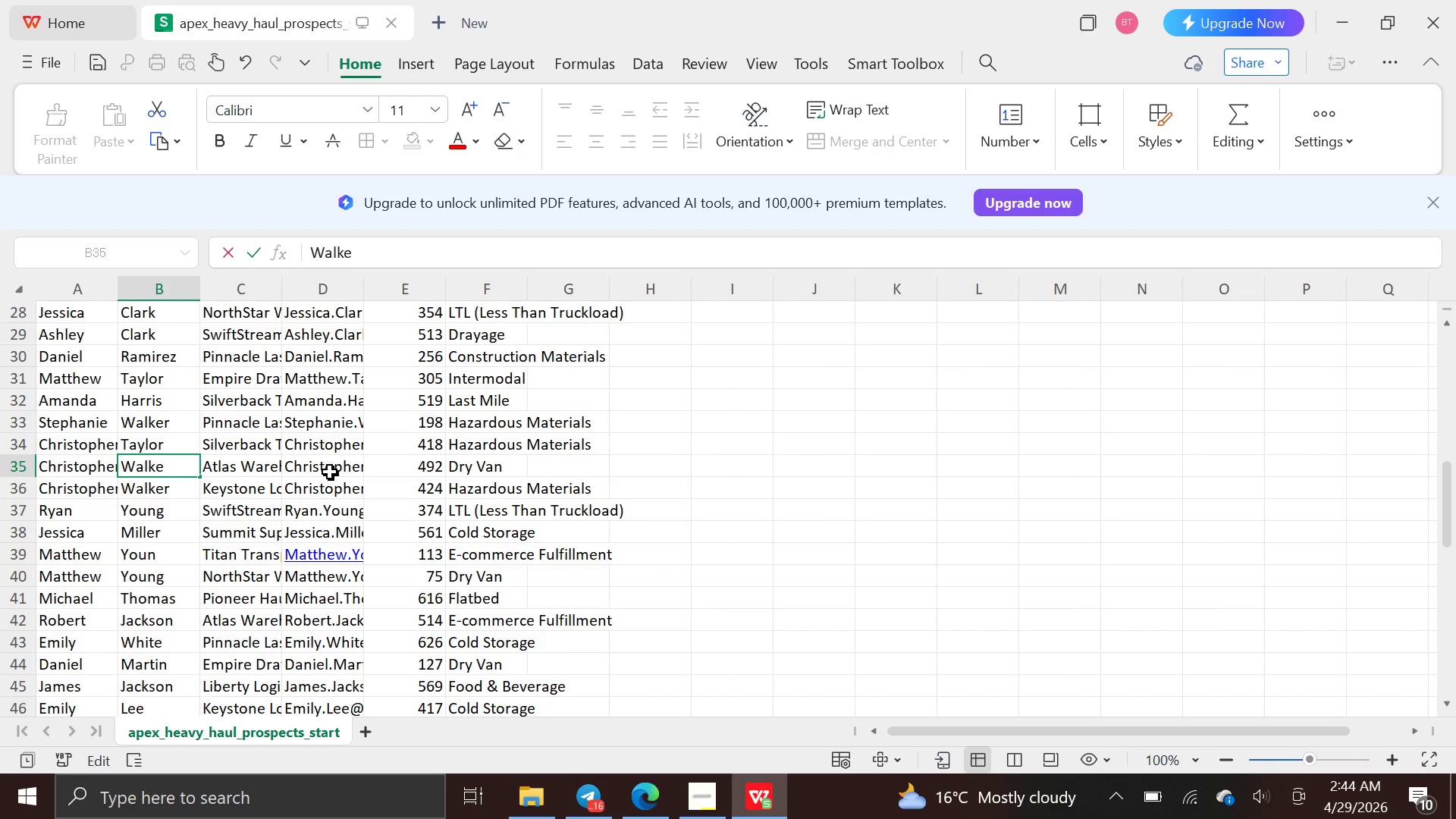 
left_click([330, 472])
 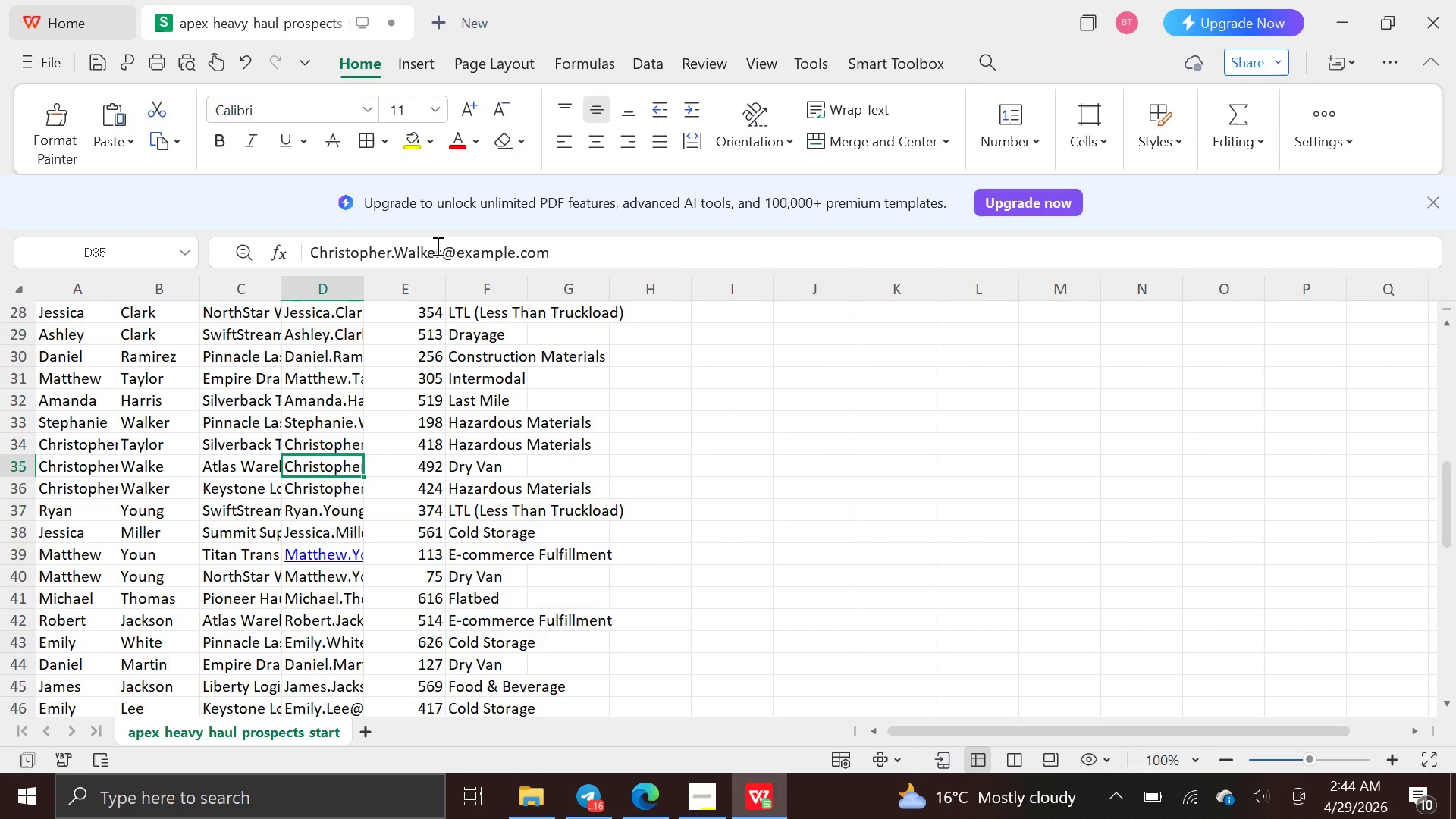 
left_click([436, 246])
 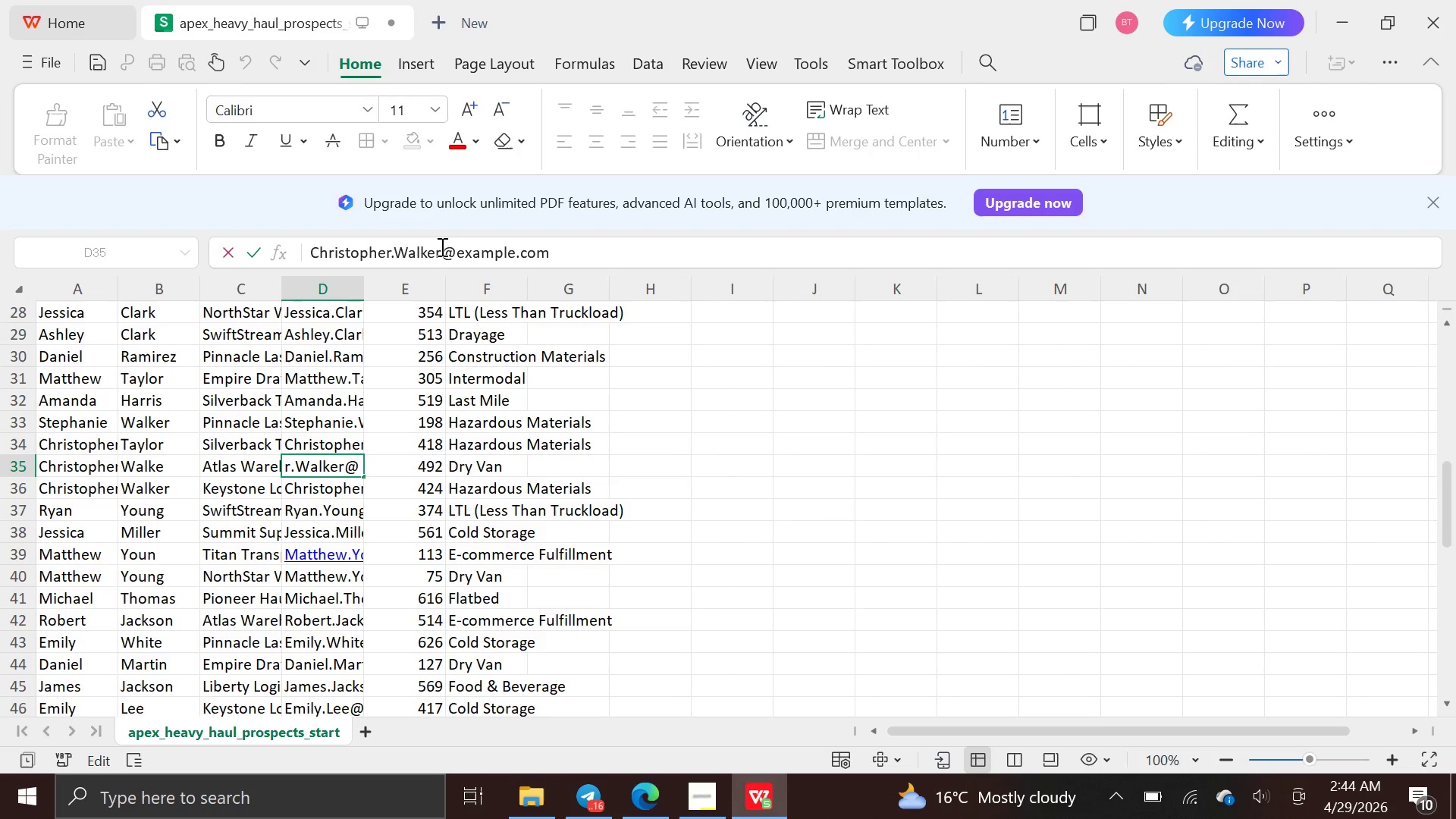 
left_click([441, 246])
 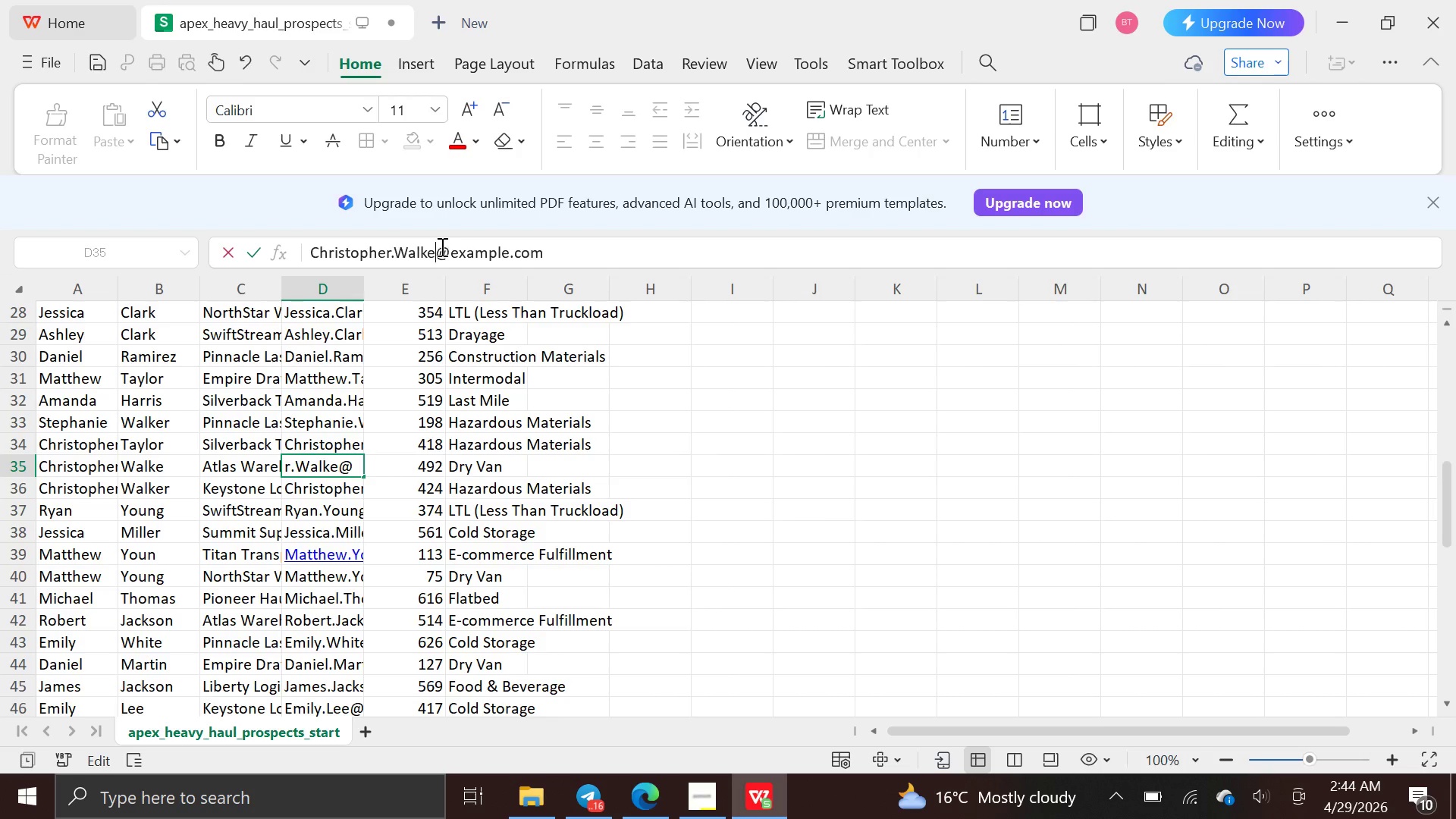 
key(Backspace)
 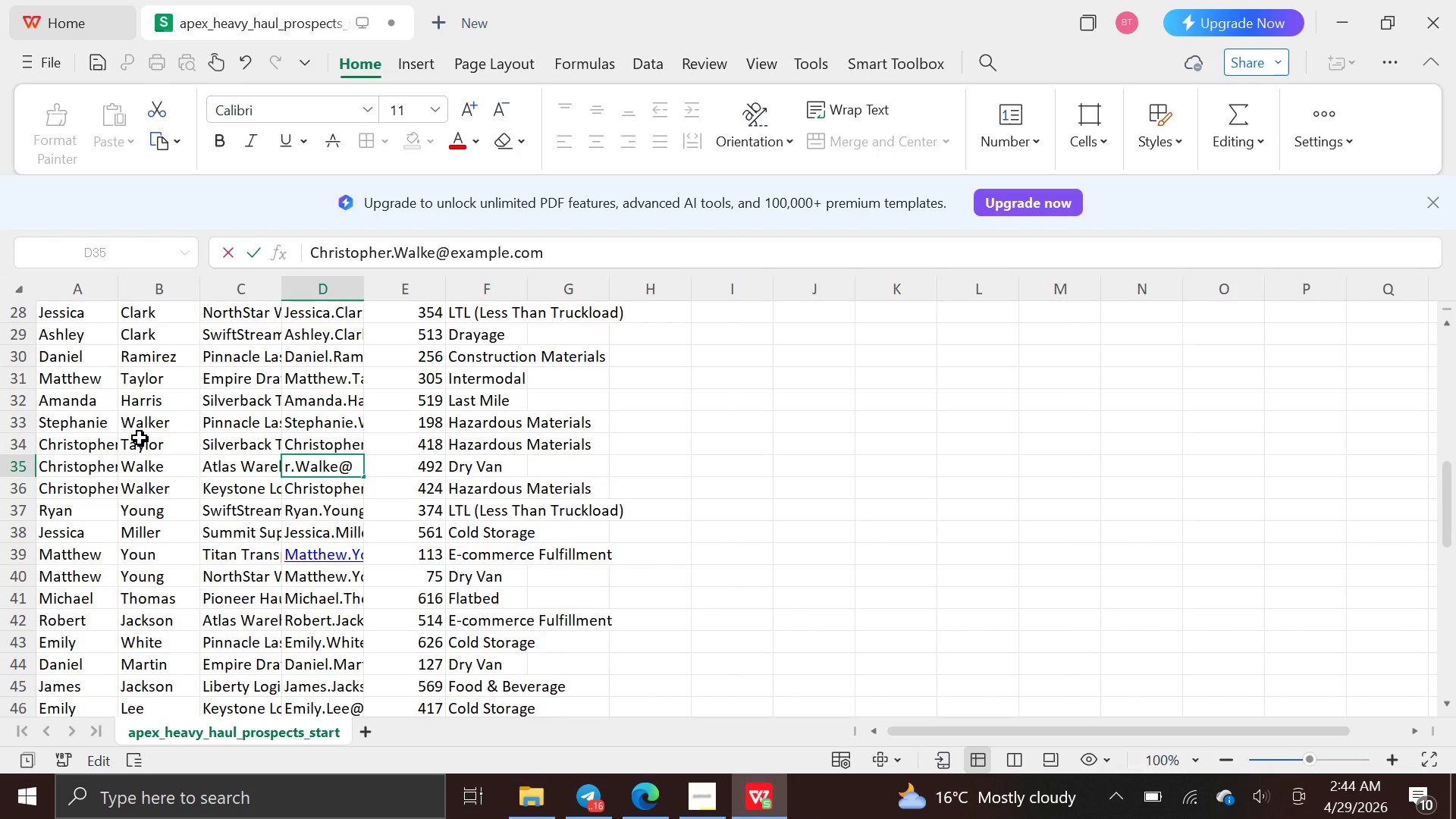 
wait(6.08)
 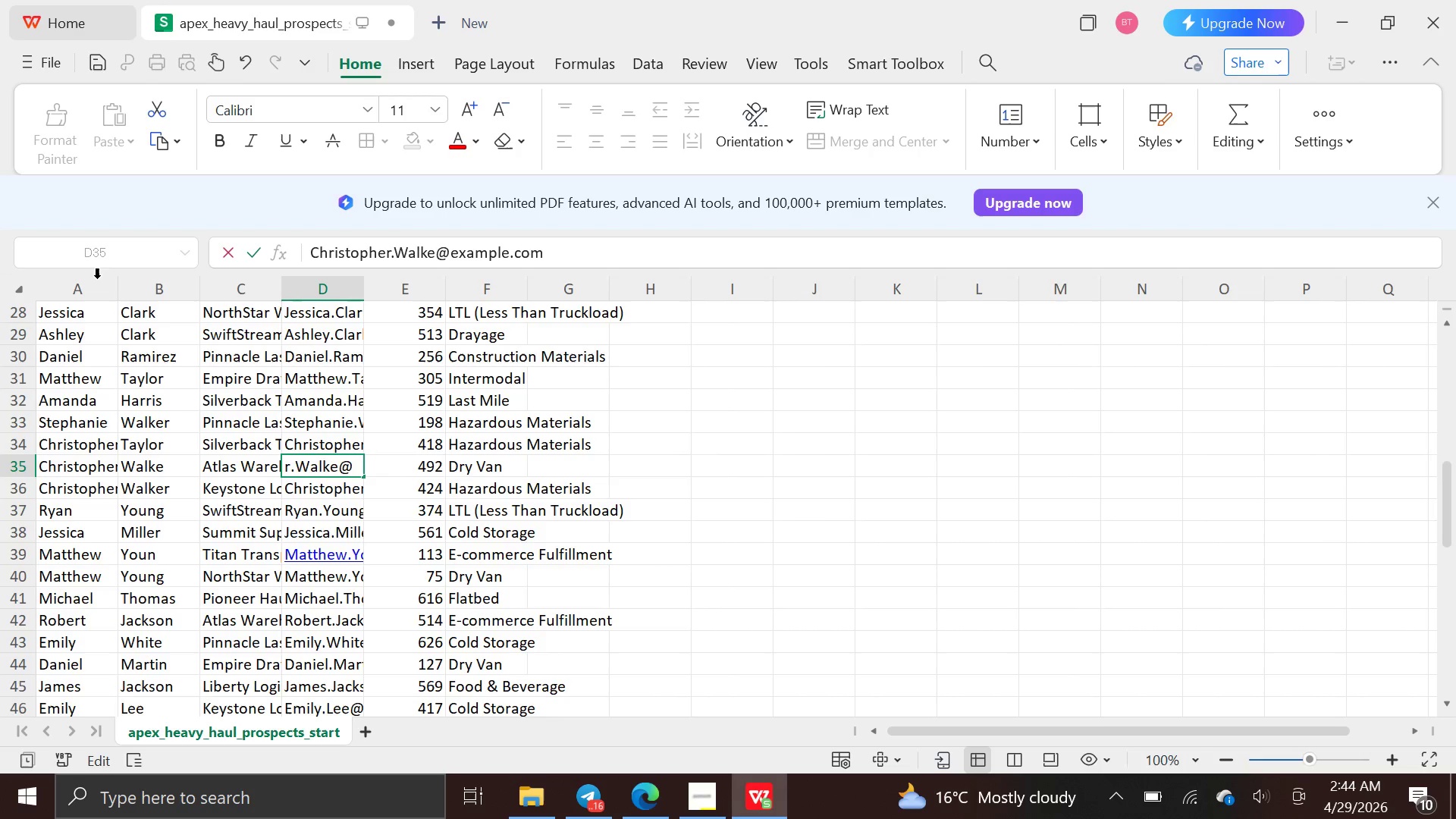 
left_click([296, 447])
 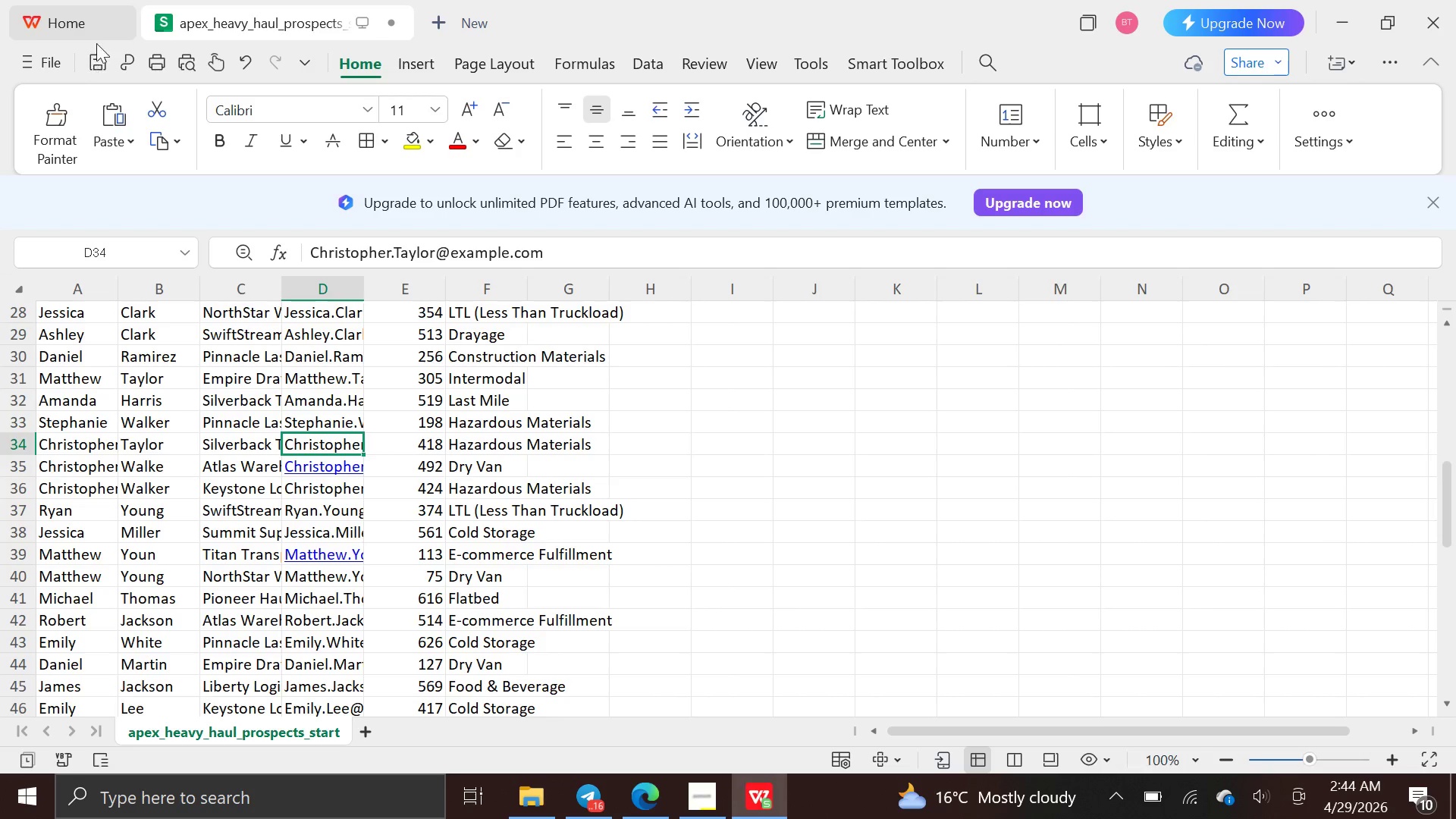 
wait(6.78)
 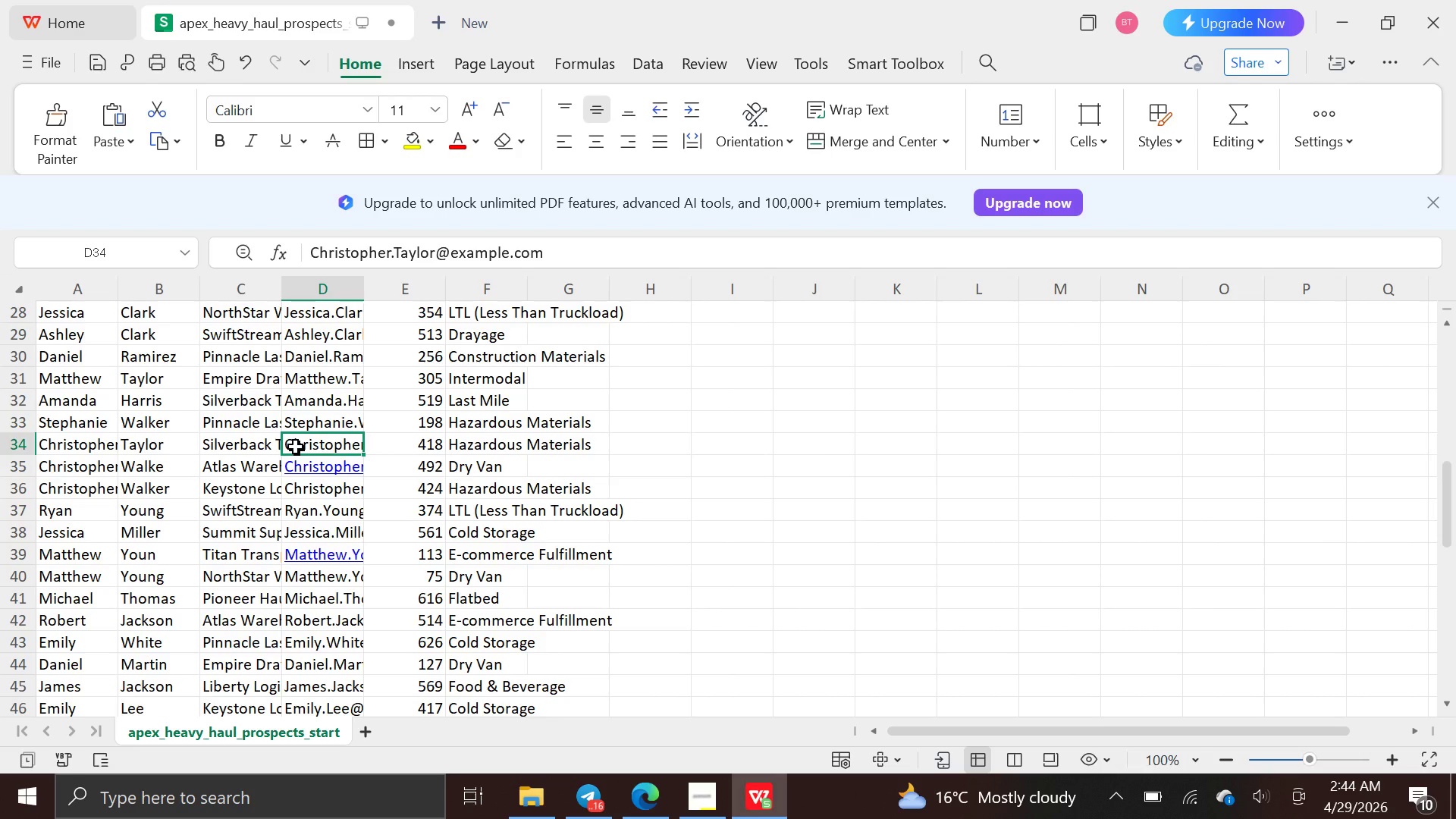 
left_click([49, 55])
 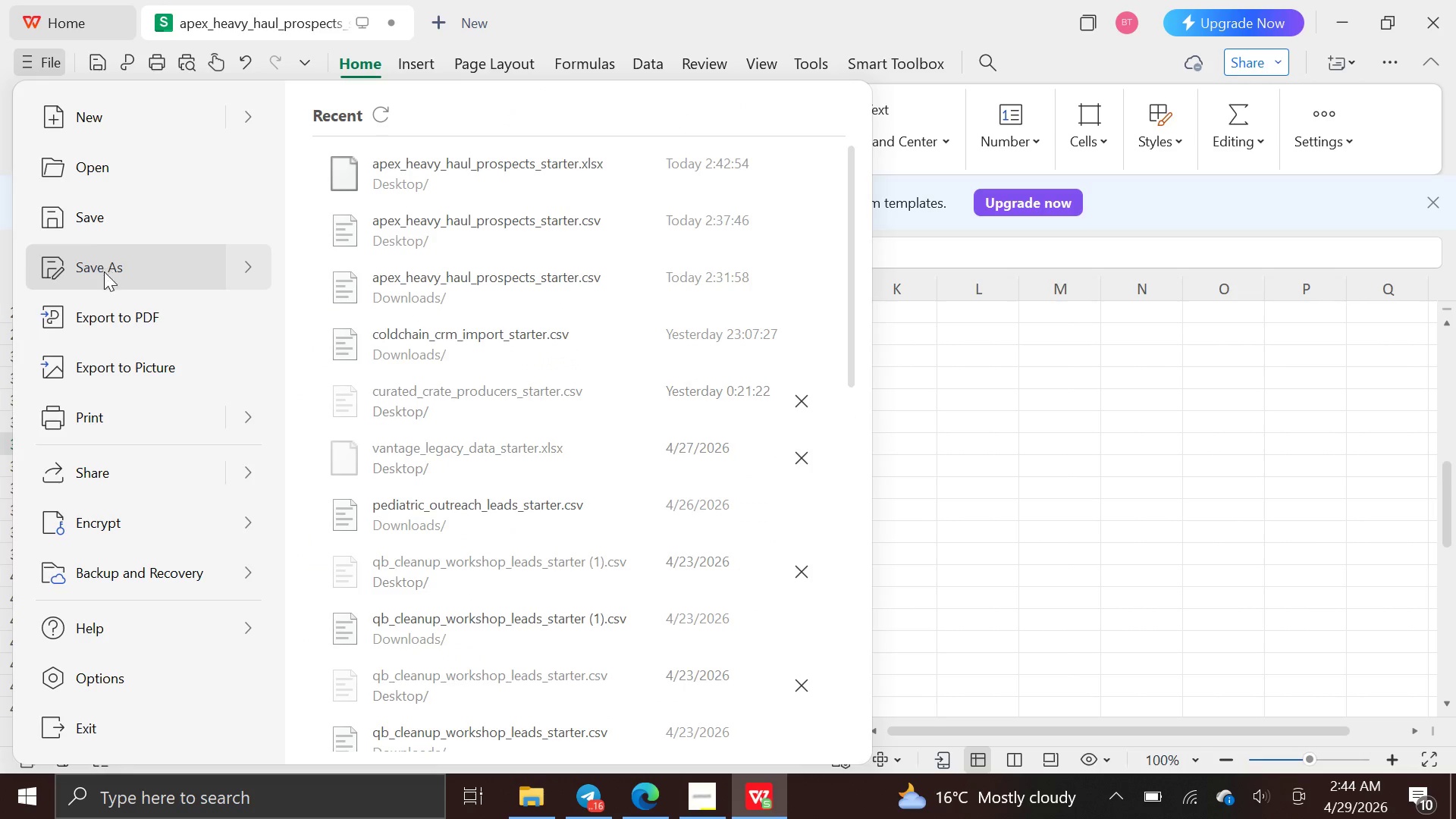 
left_click([104, 271])
 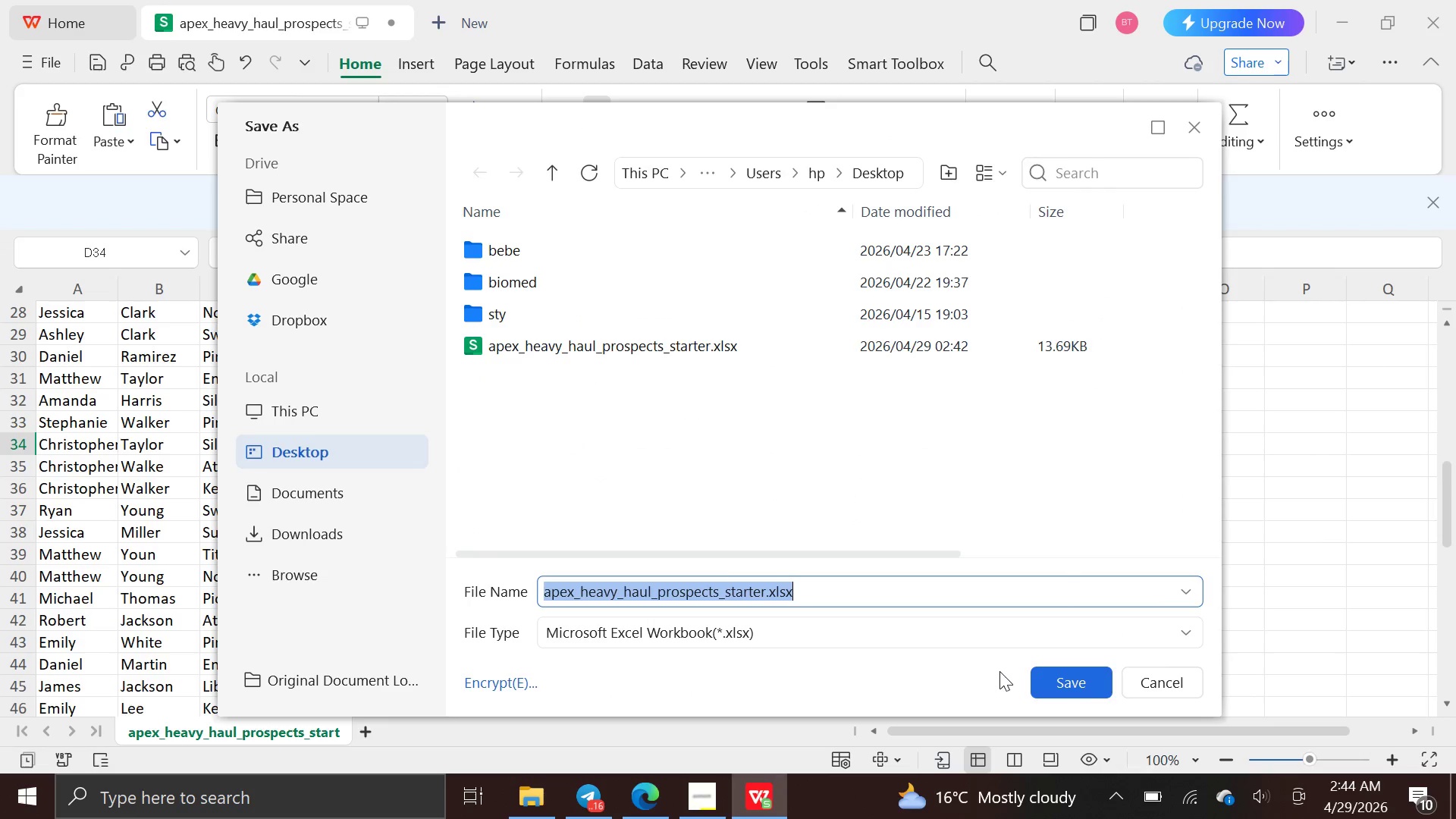 
left_click([1058, 695])
 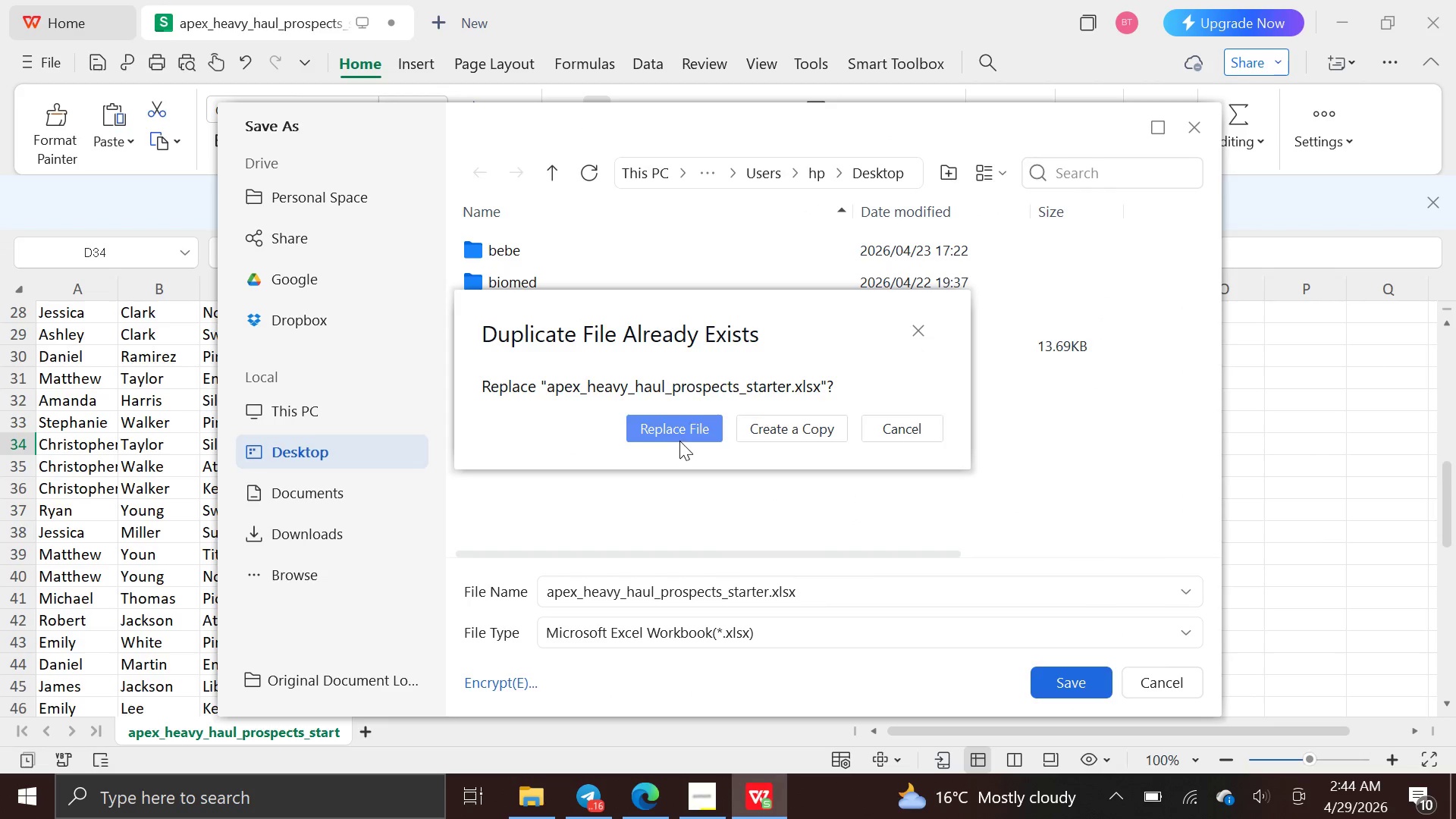 
left_click([677, 434])
 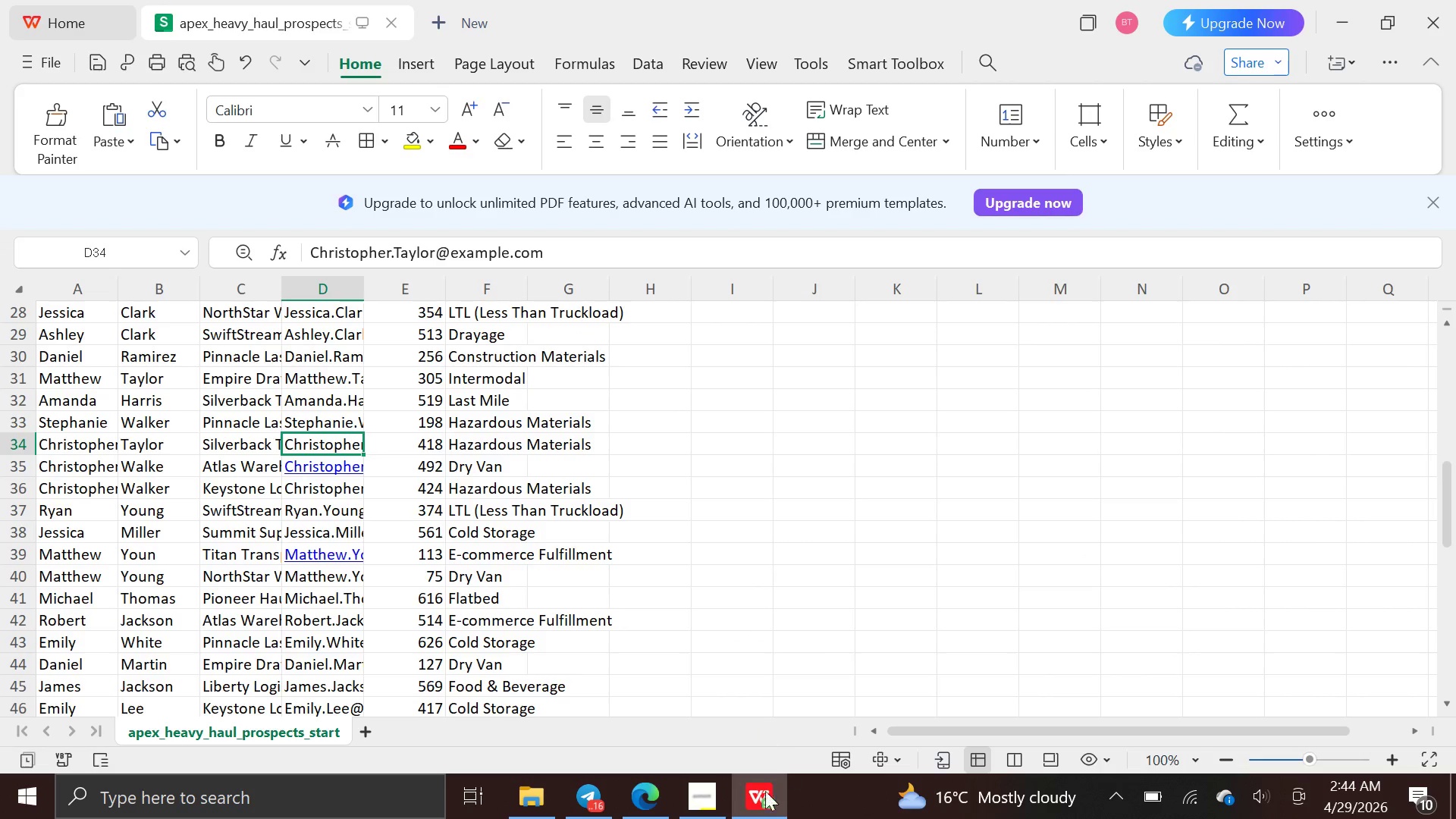 
mouse_move([684, 799])
 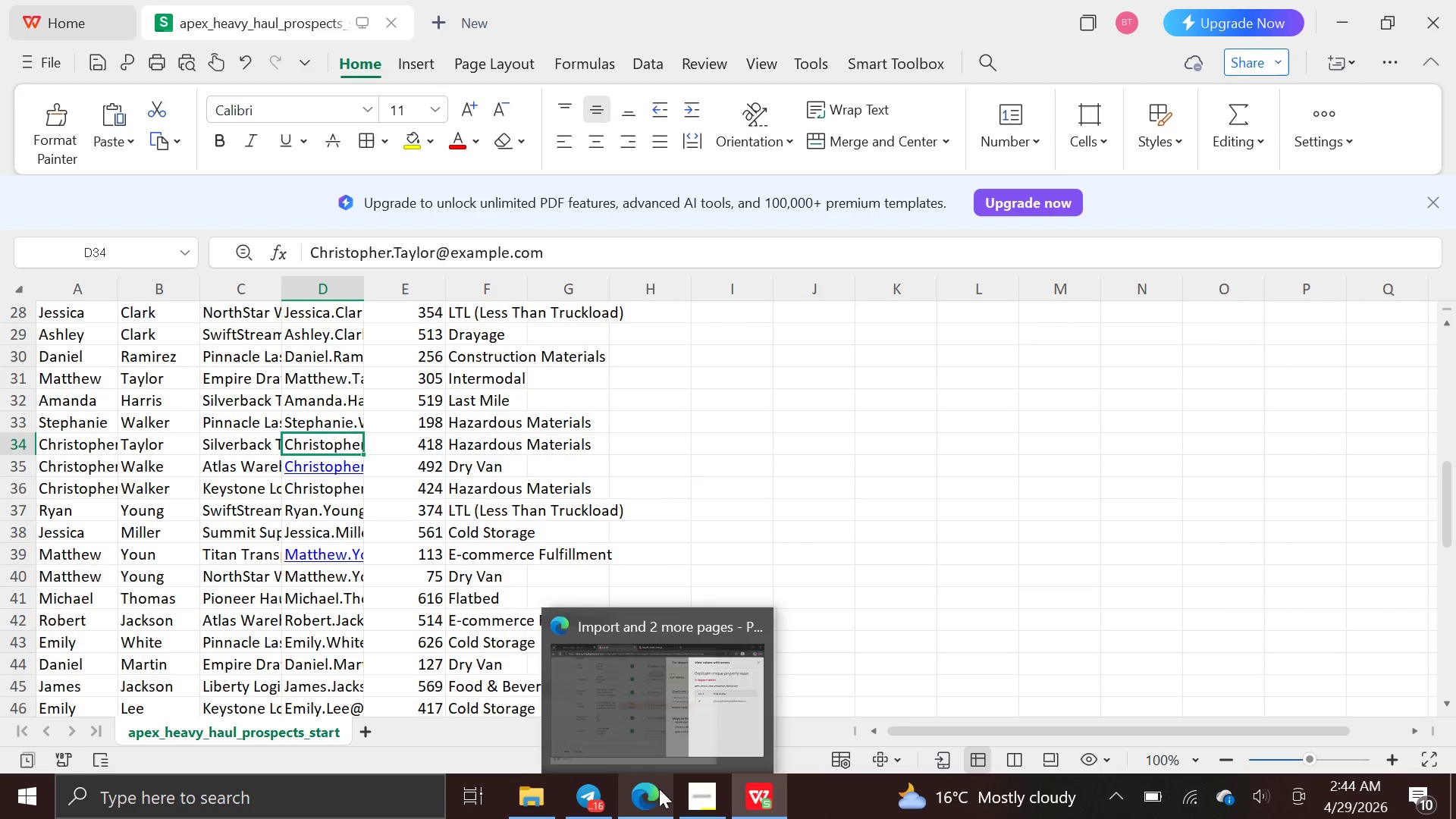 
left_click([659, 789])
 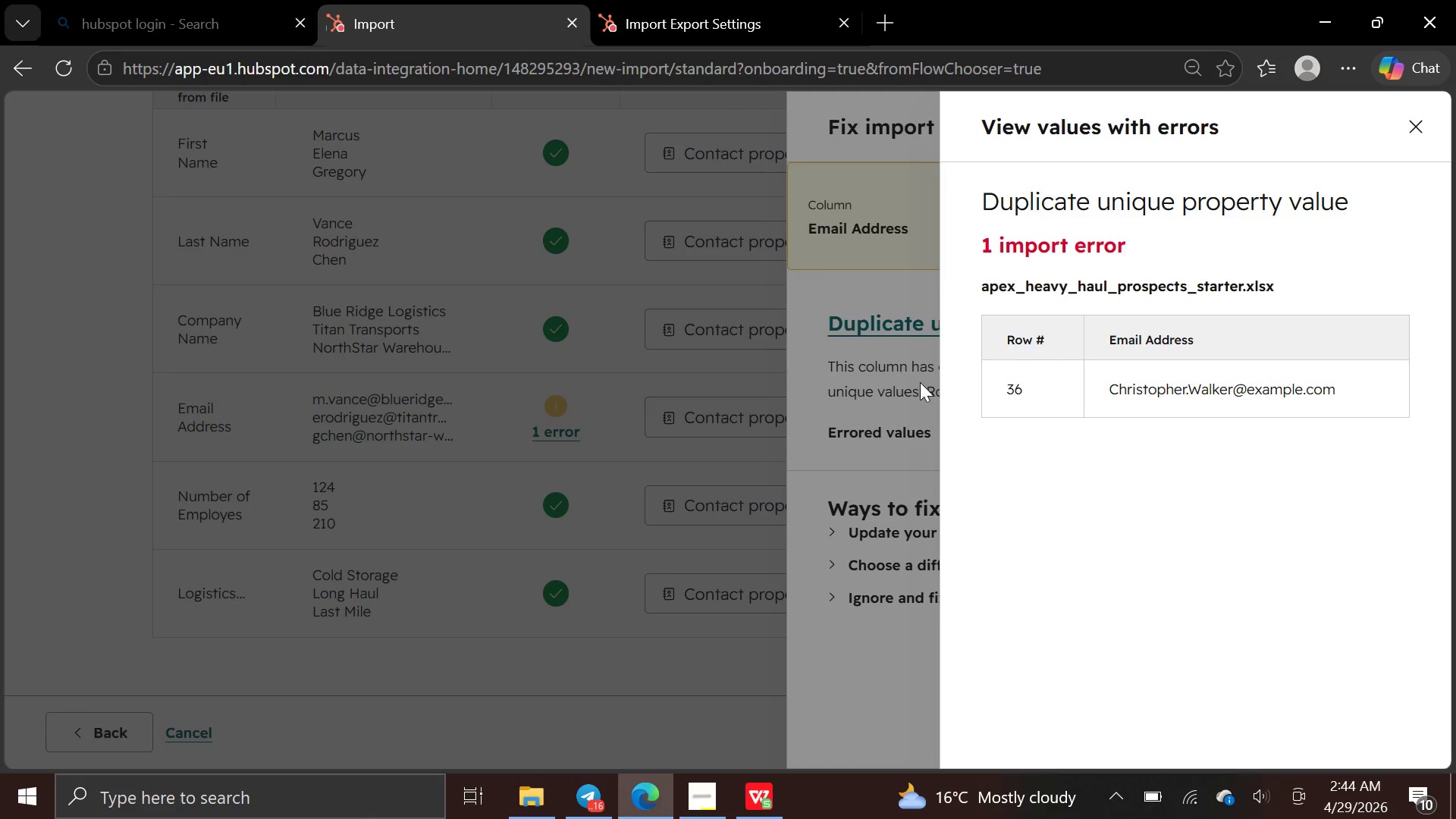 
wait(5.55)
 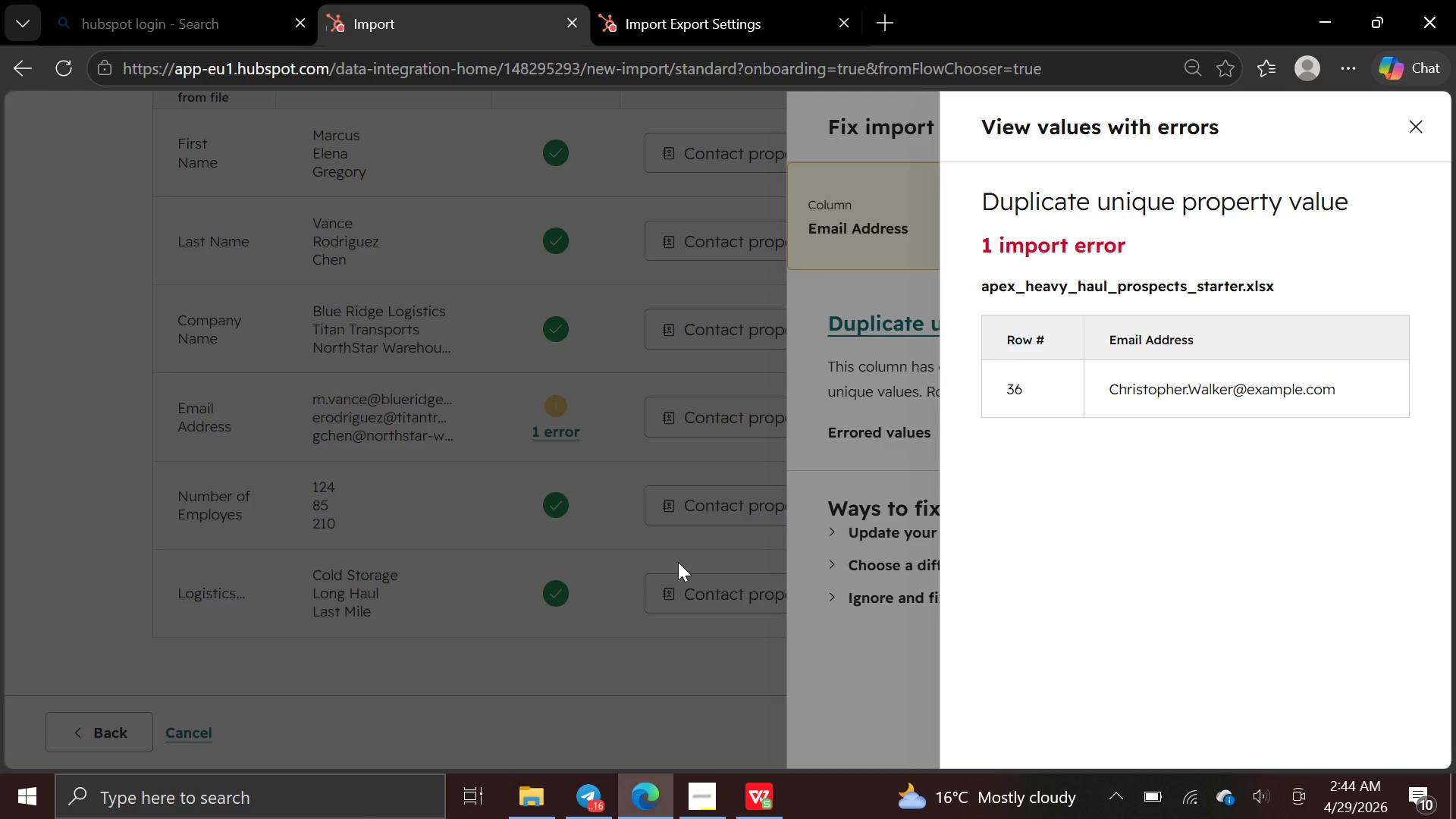 
left_click([542, 607])
 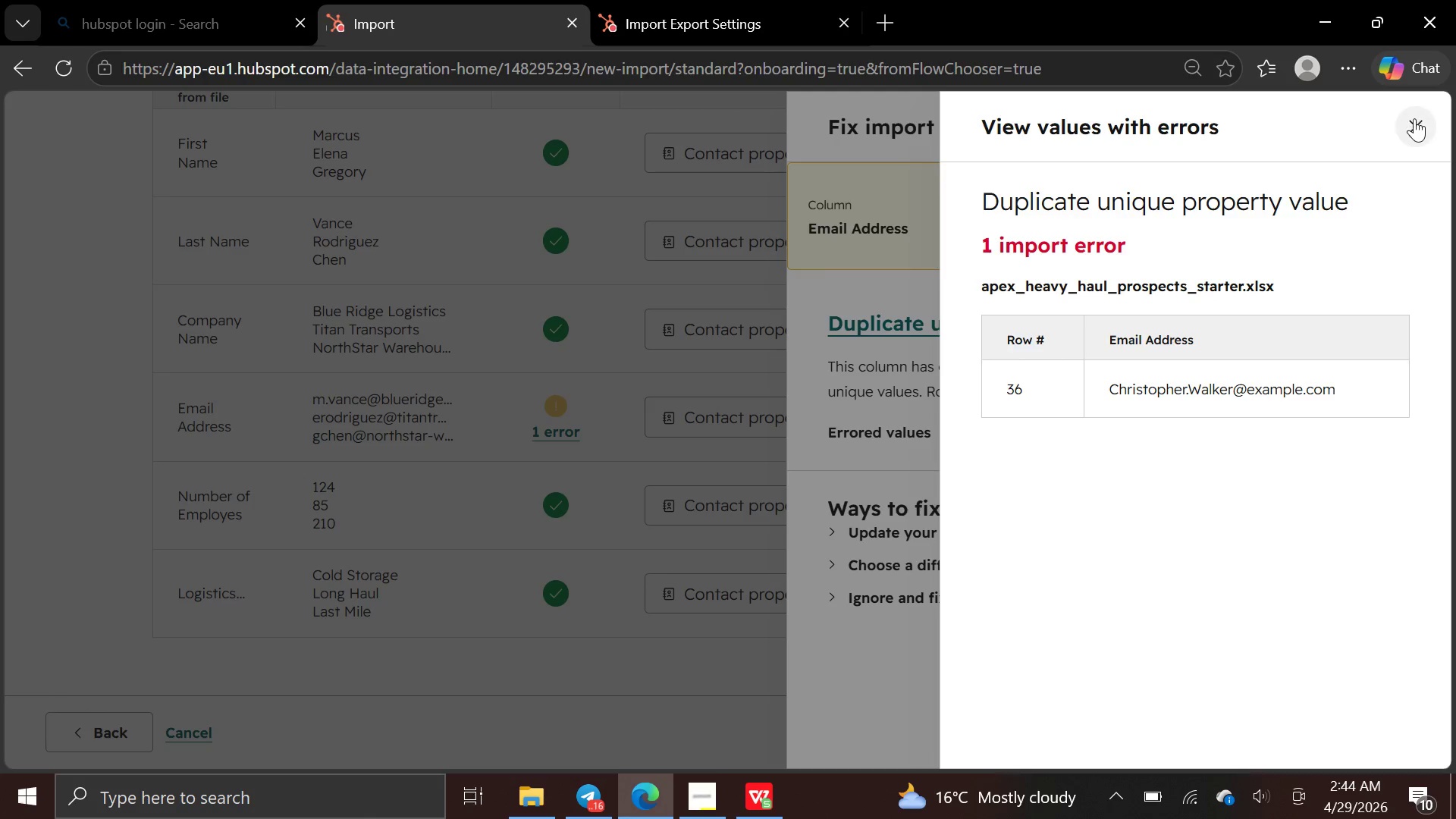 
left_click([1414, 118])
 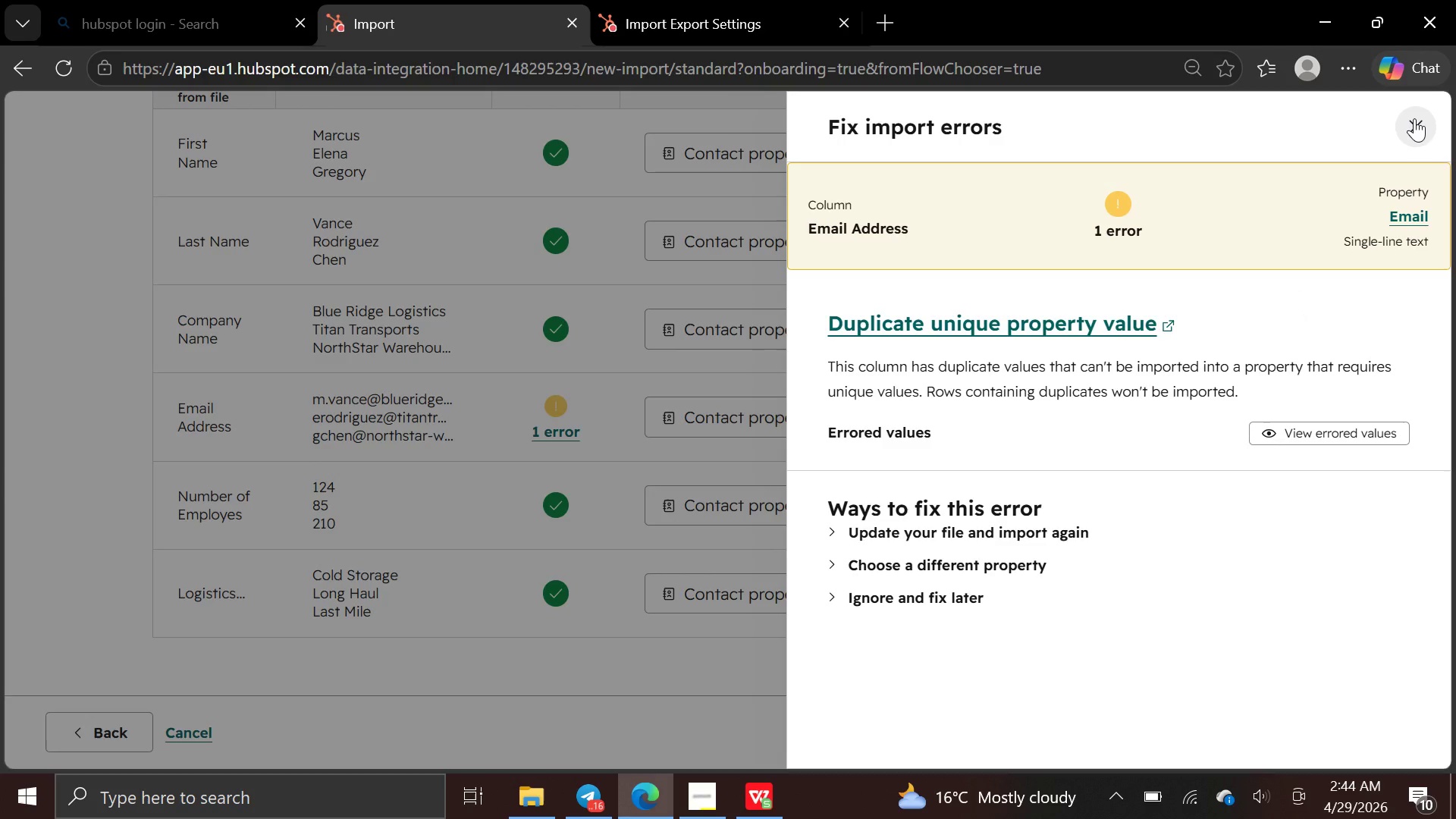 
left_click([1414, 118])
 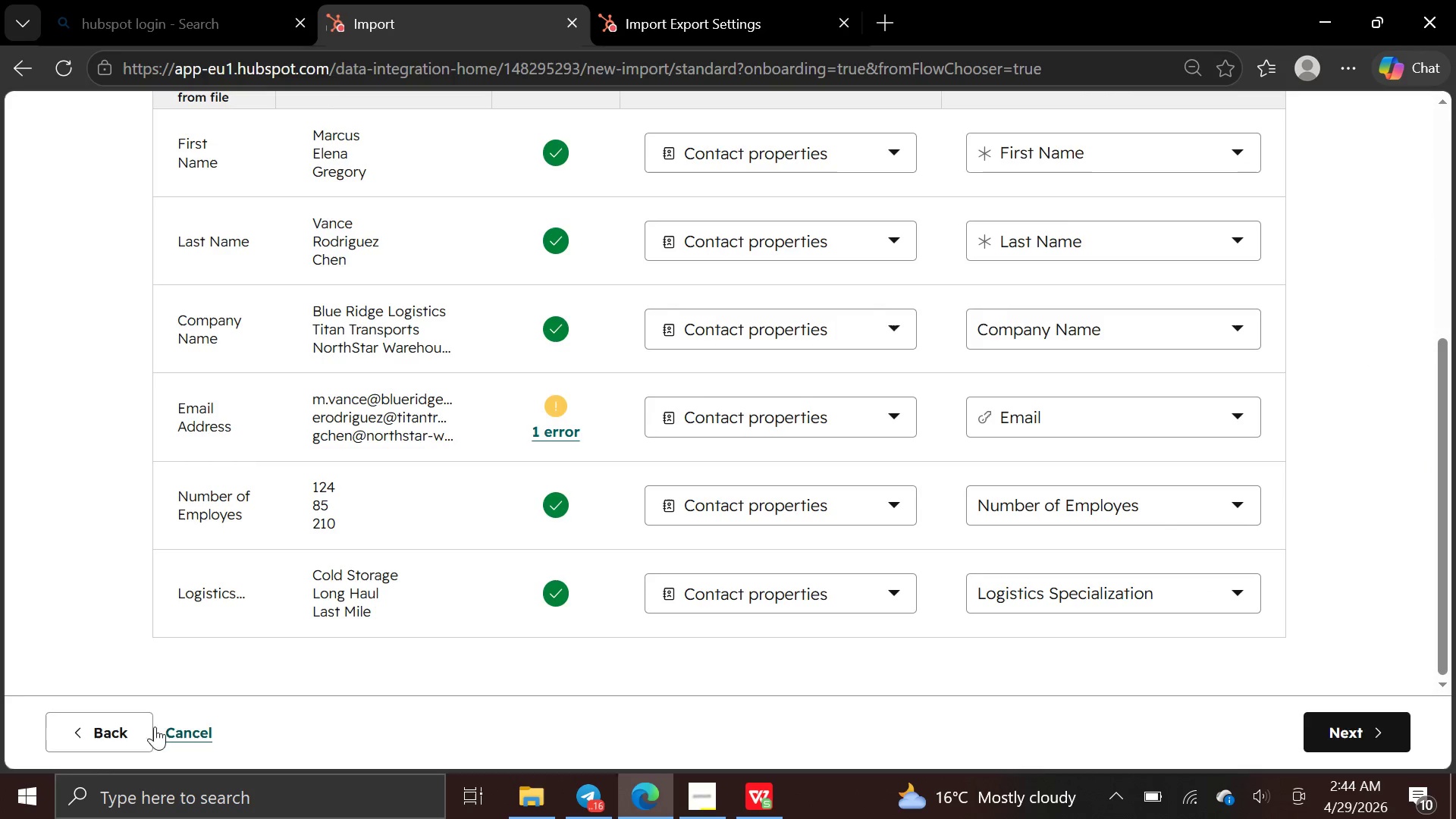 
left_click([78, 745])
 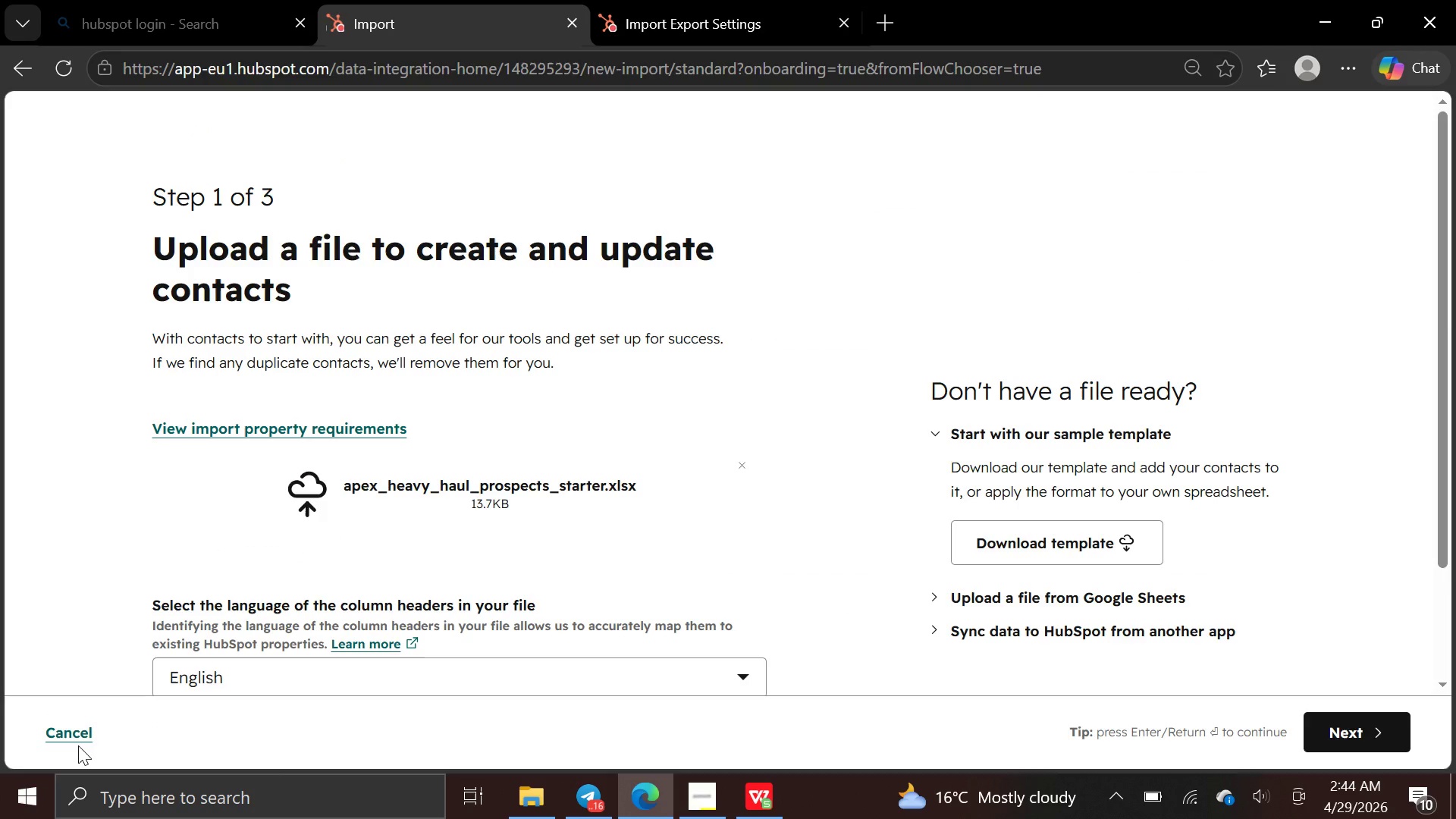 
left_click([78, 745])
 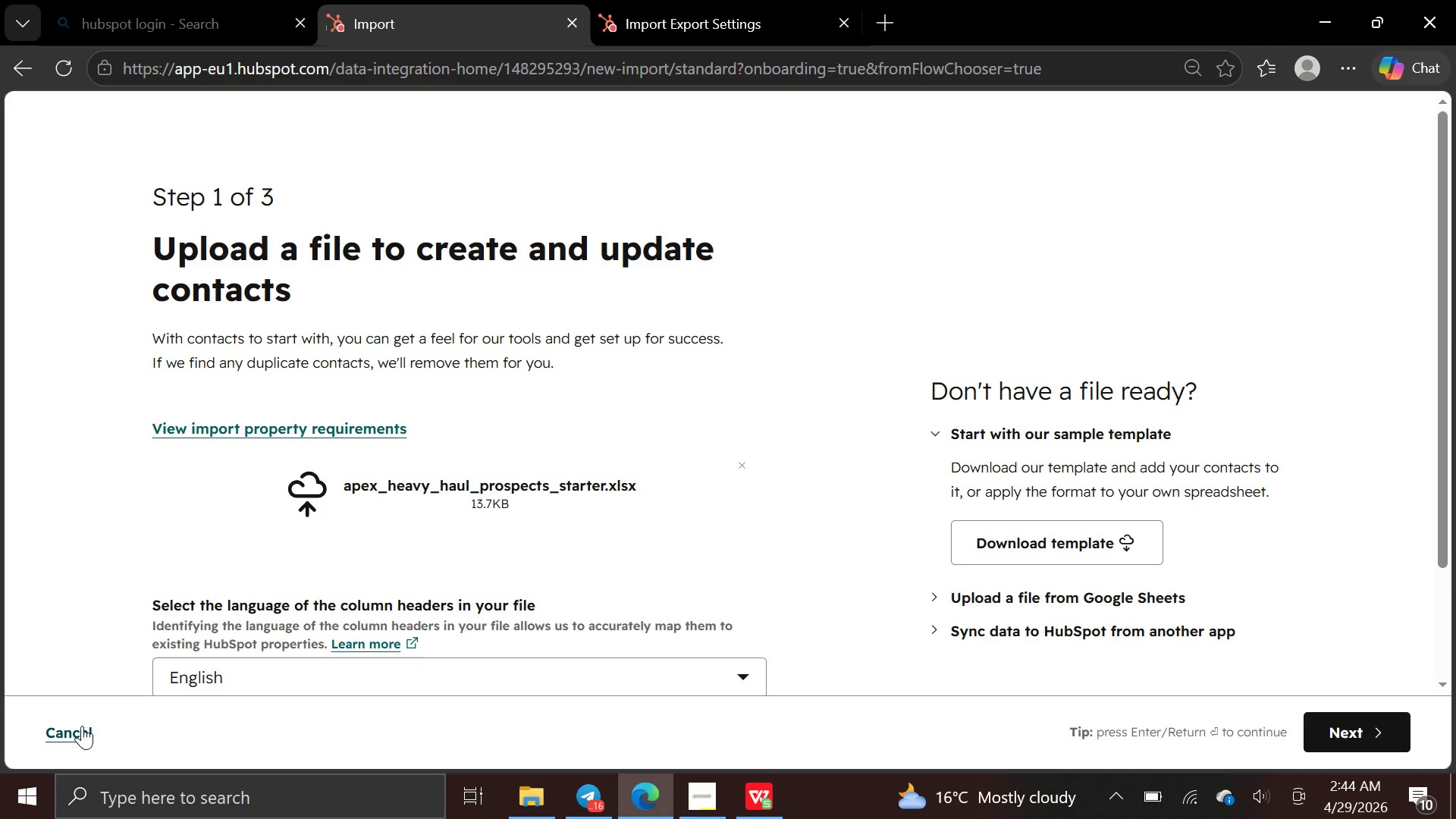 
left_click([82, 726])
 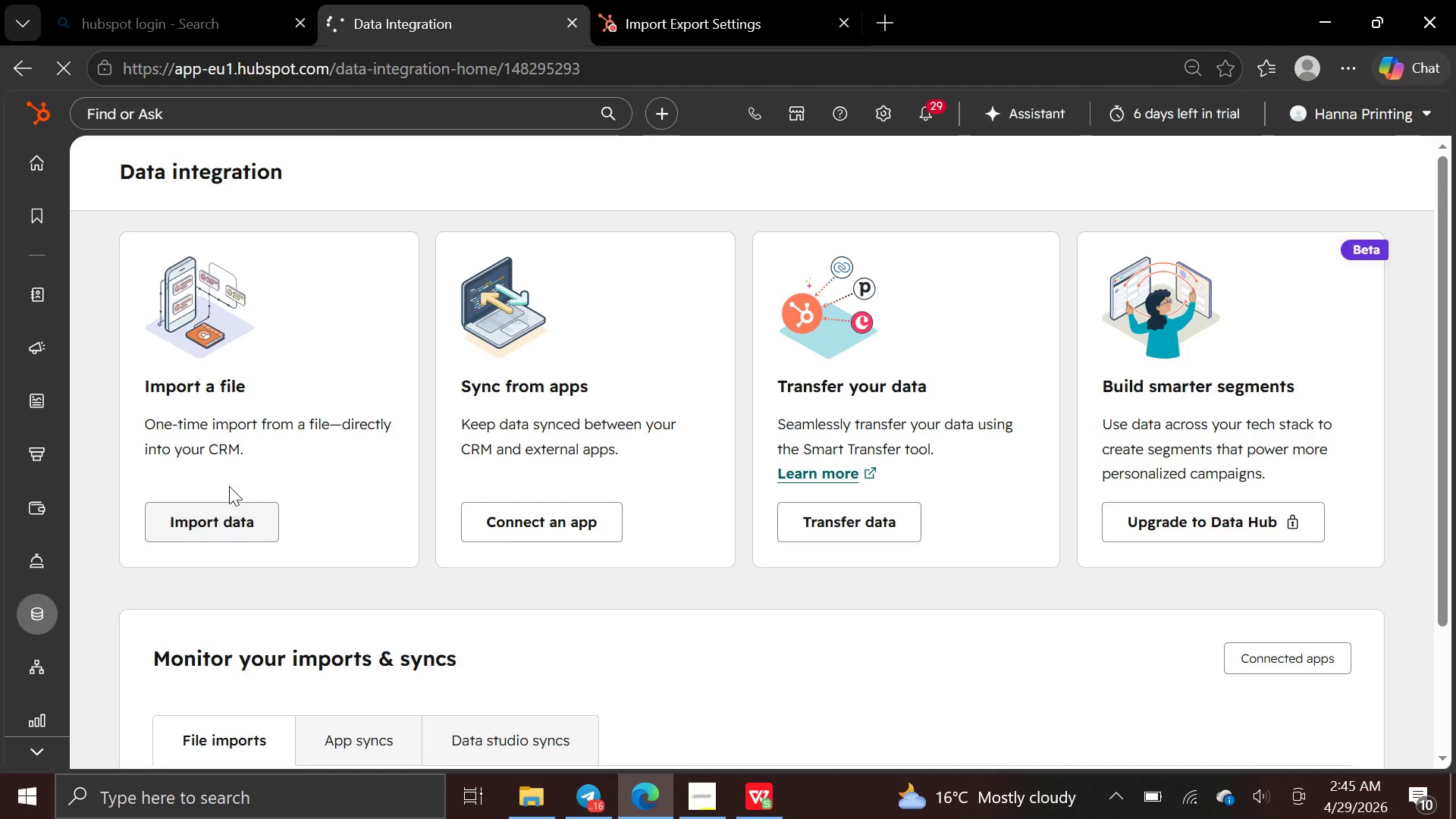 
left_click([227, 515])
 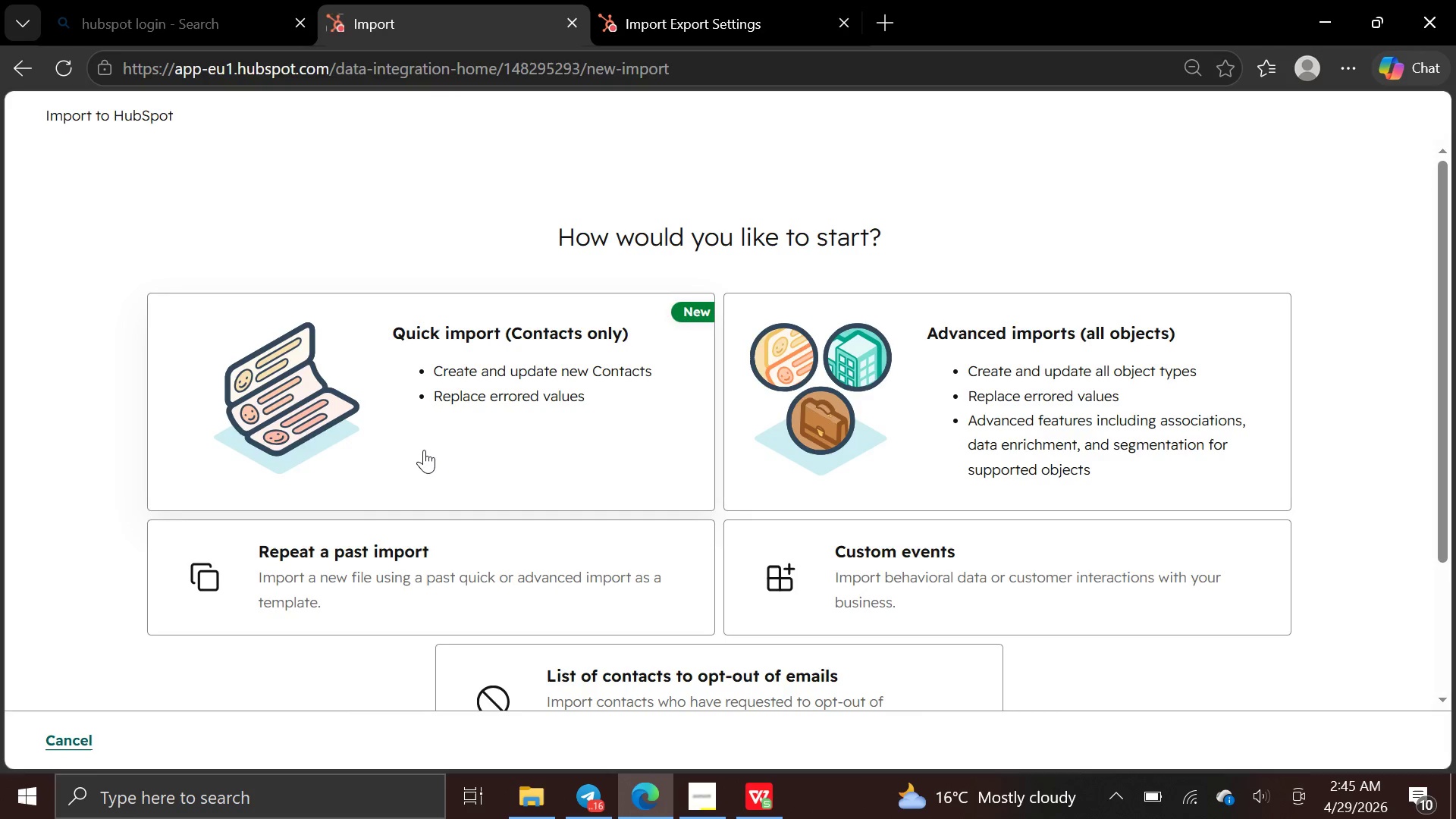 
left_click([427, 452])
 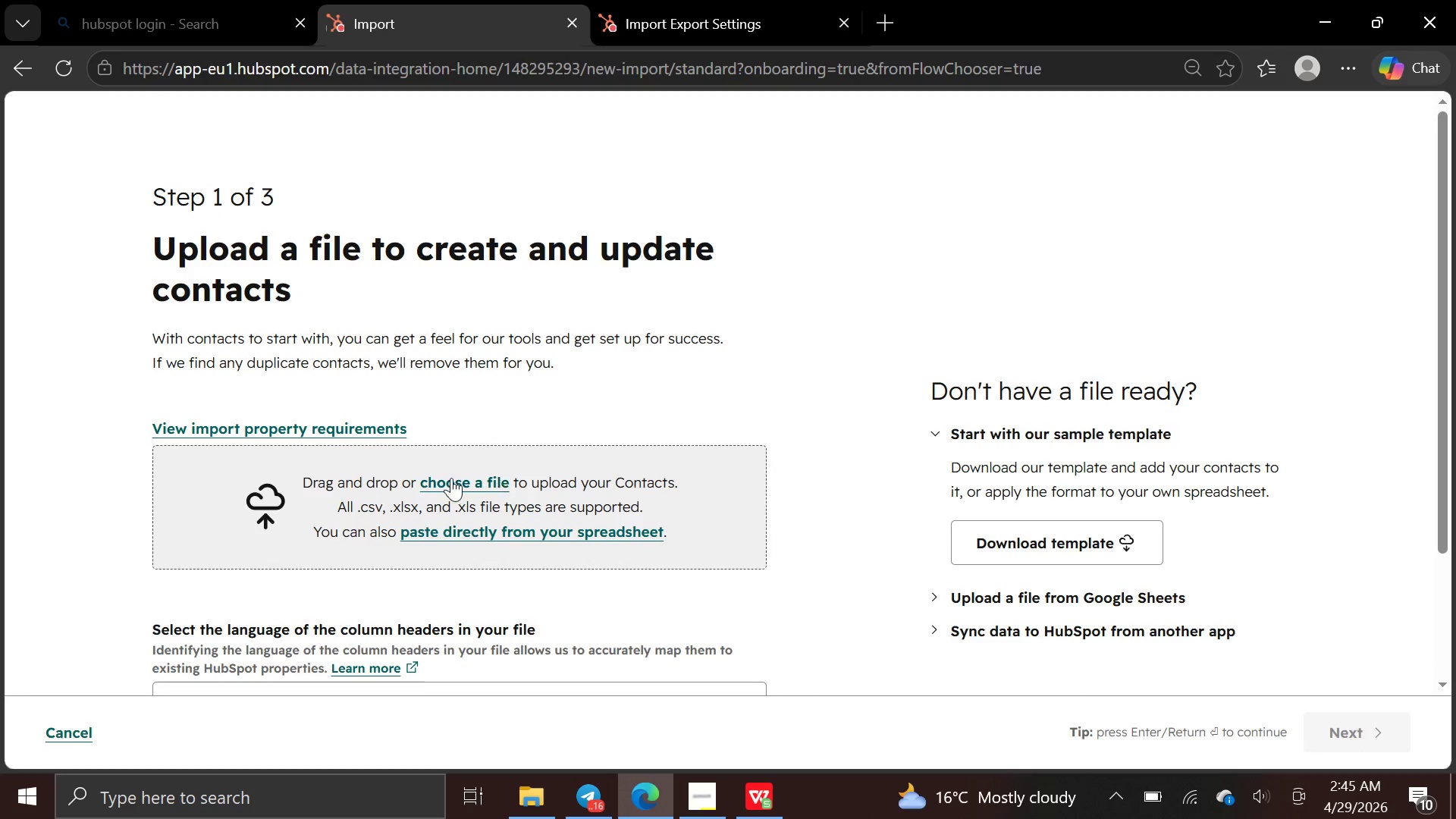 
left_click([449, 477])
 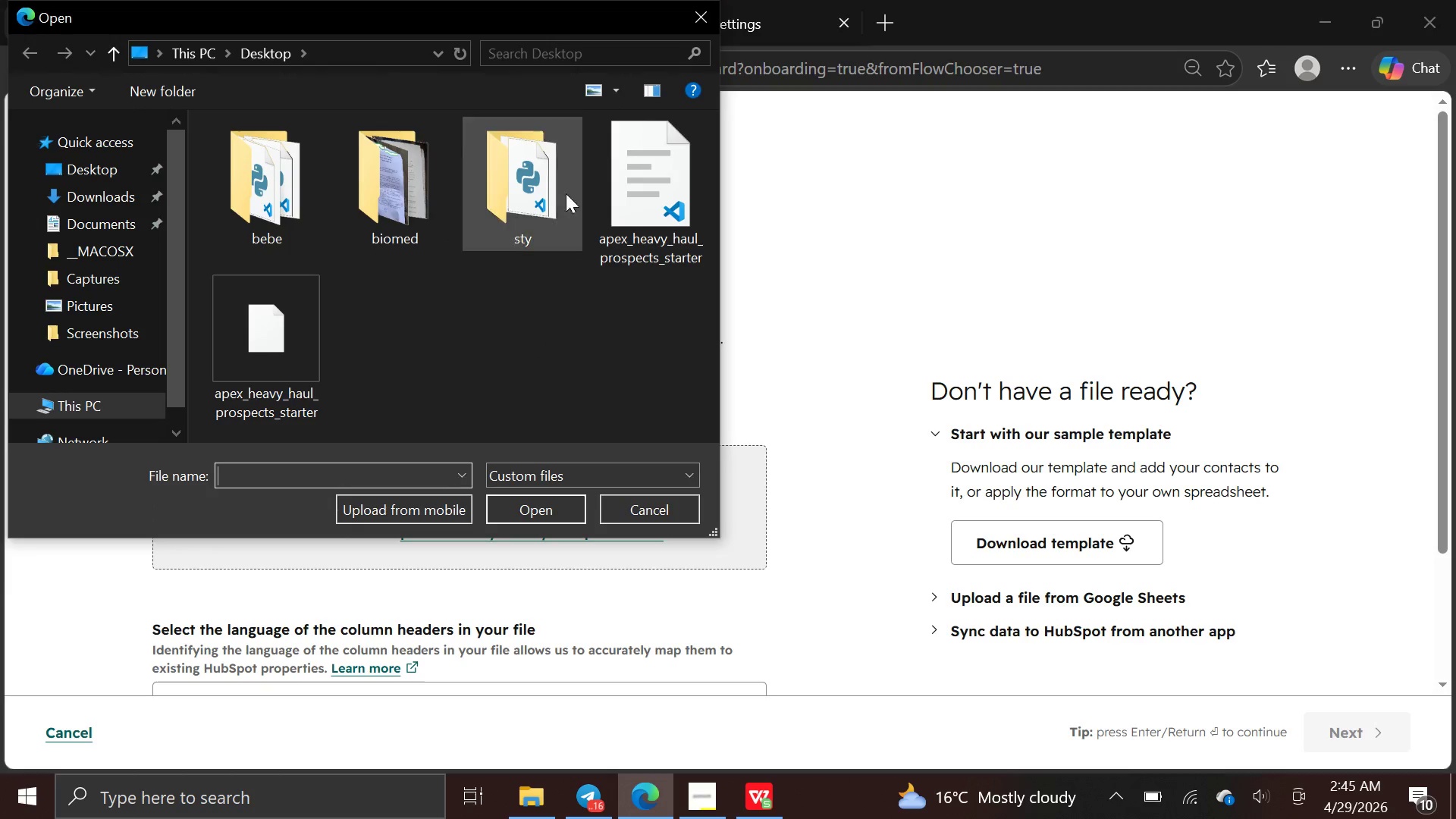 
left_click([625, 193])
 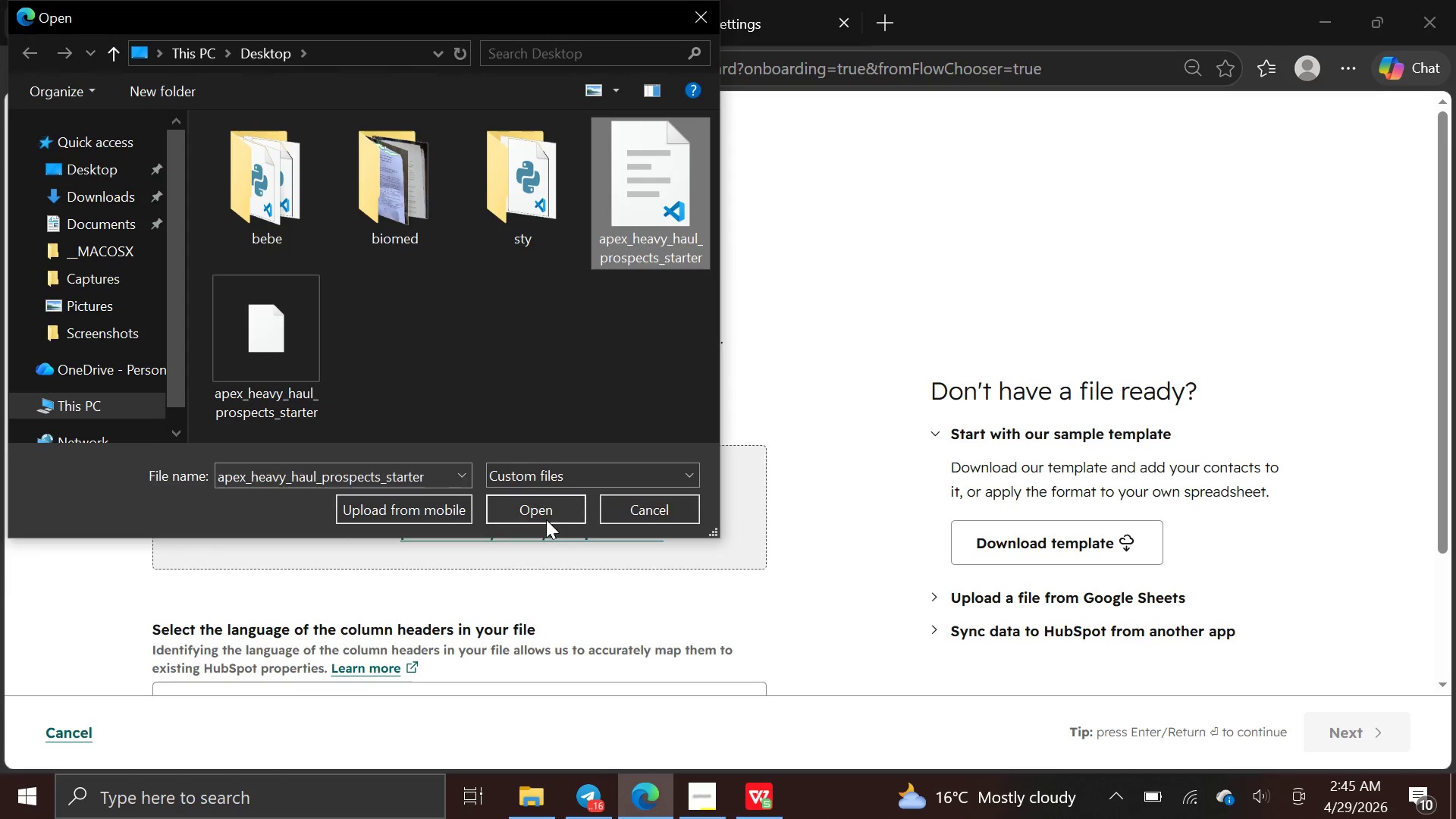 
left_click([546, 516])
 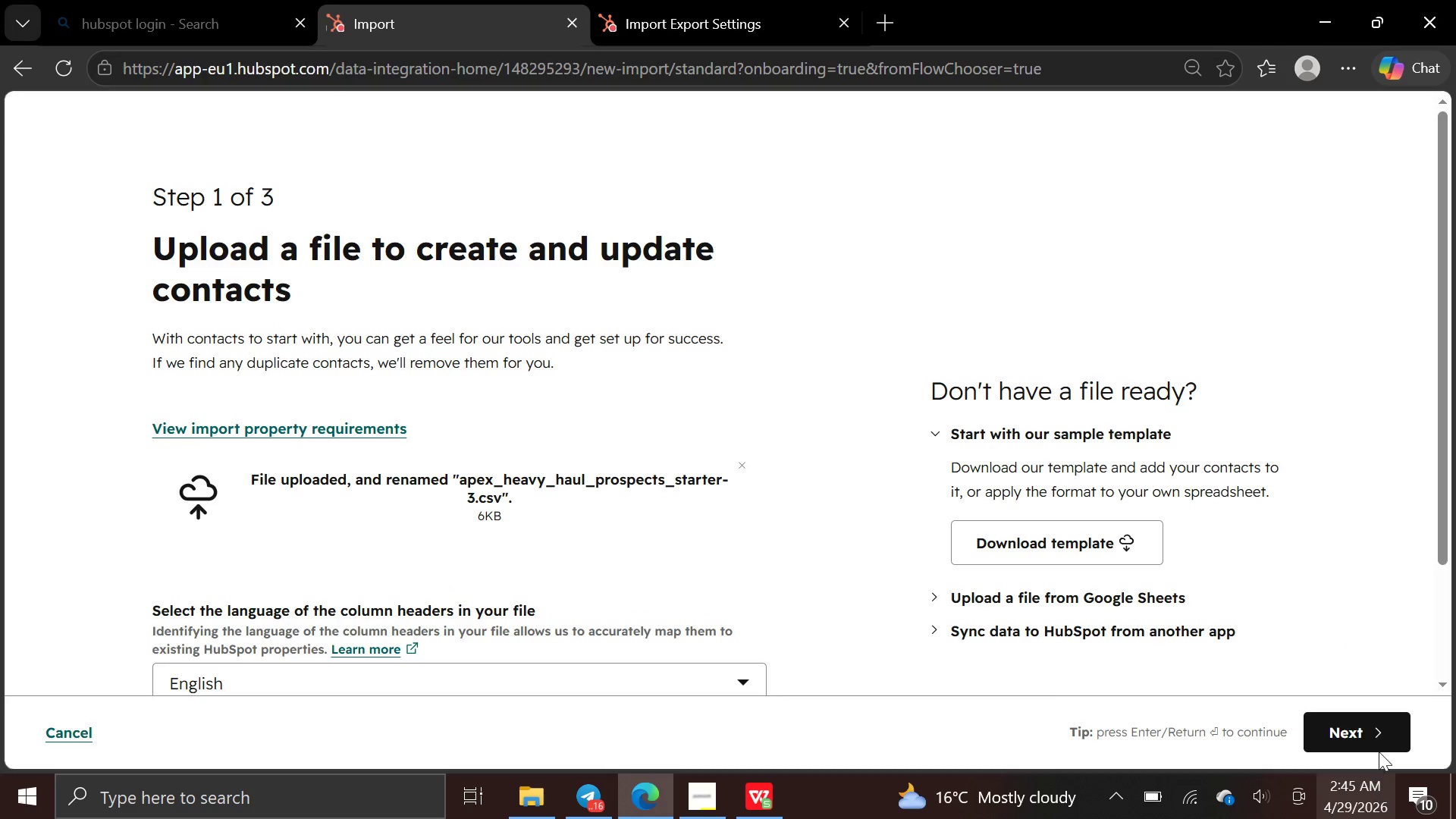 
left_click([1379, 739])
 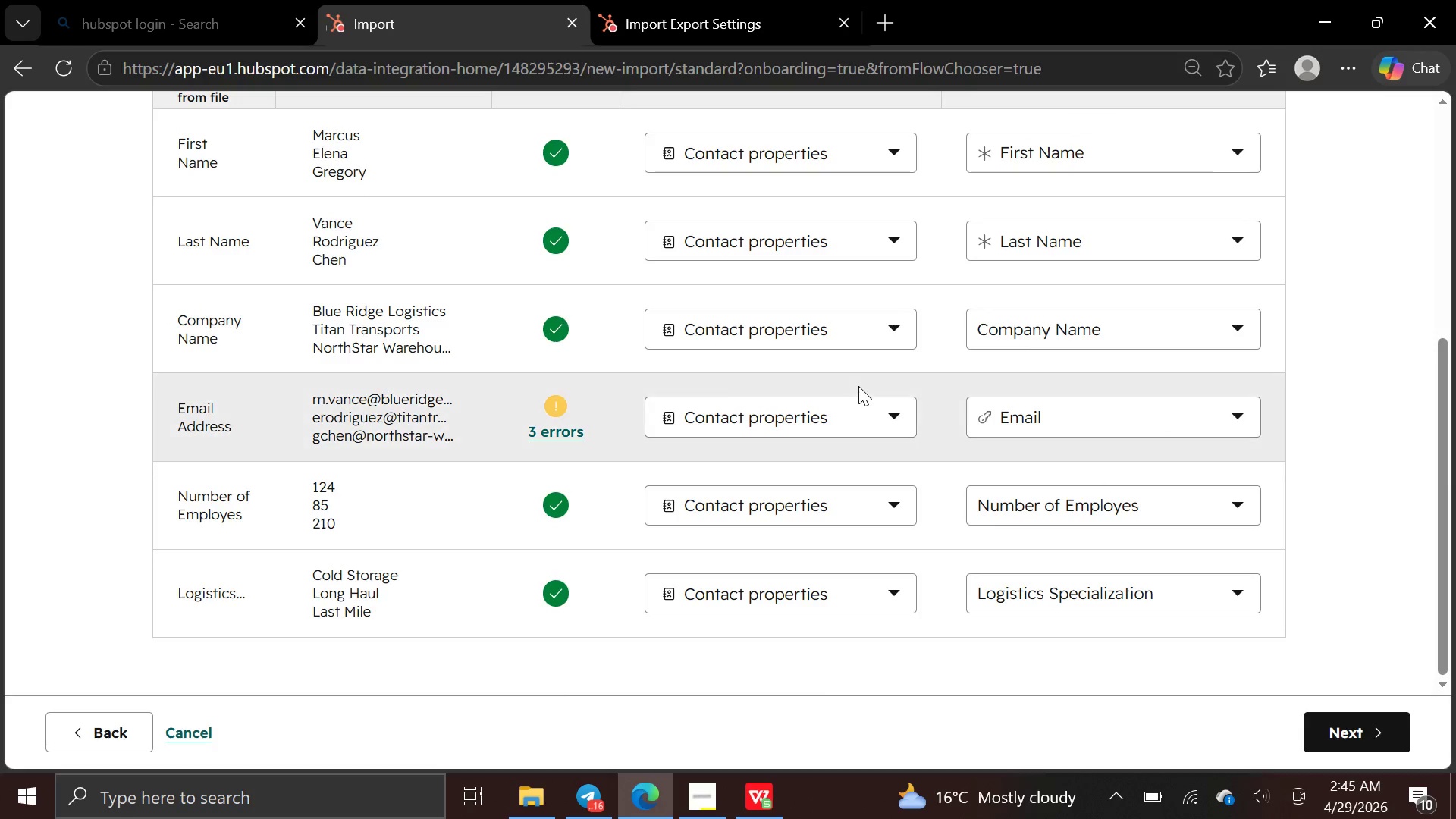 
wait(5.77)
 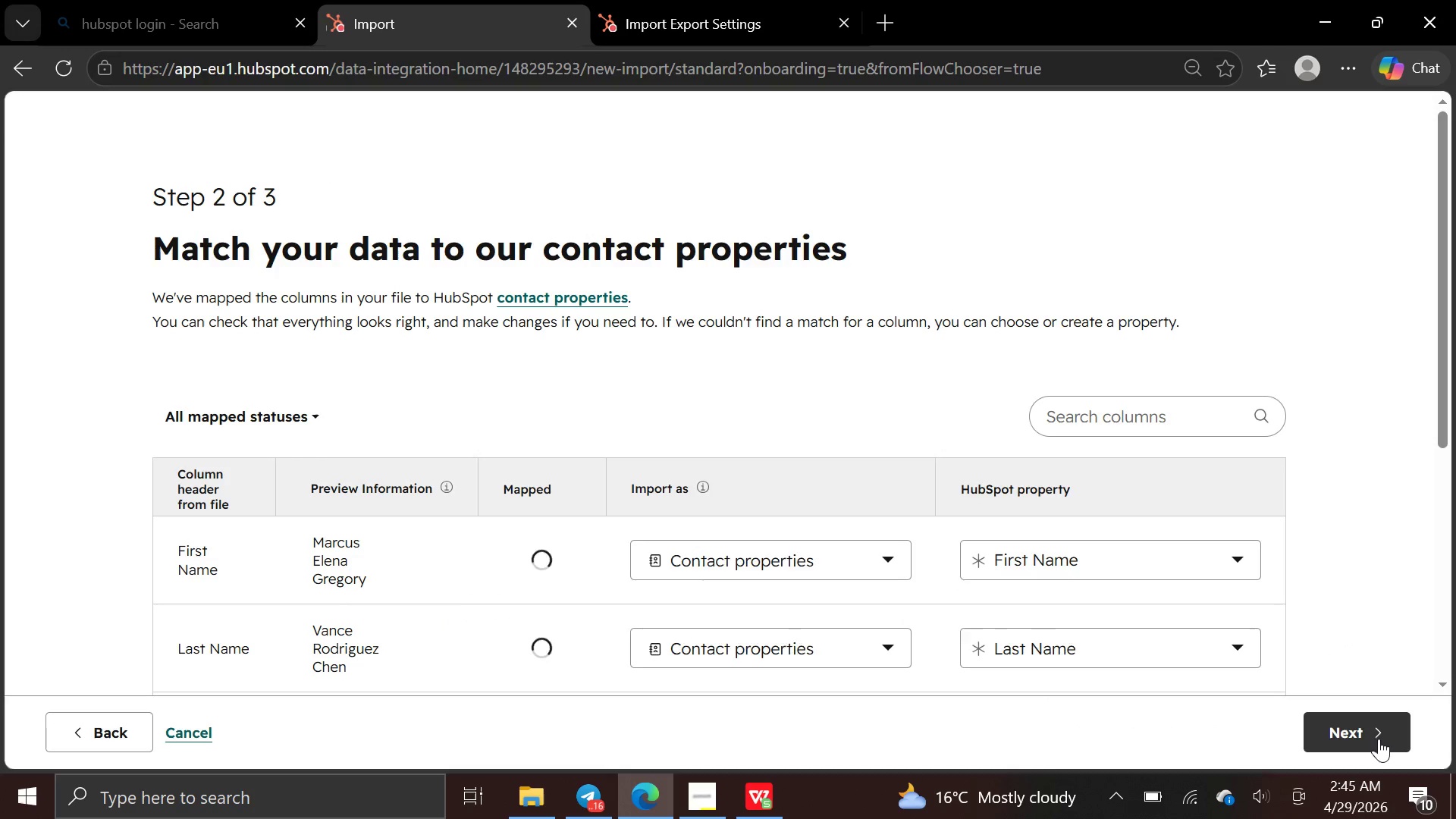 
left_click([566, 421])
 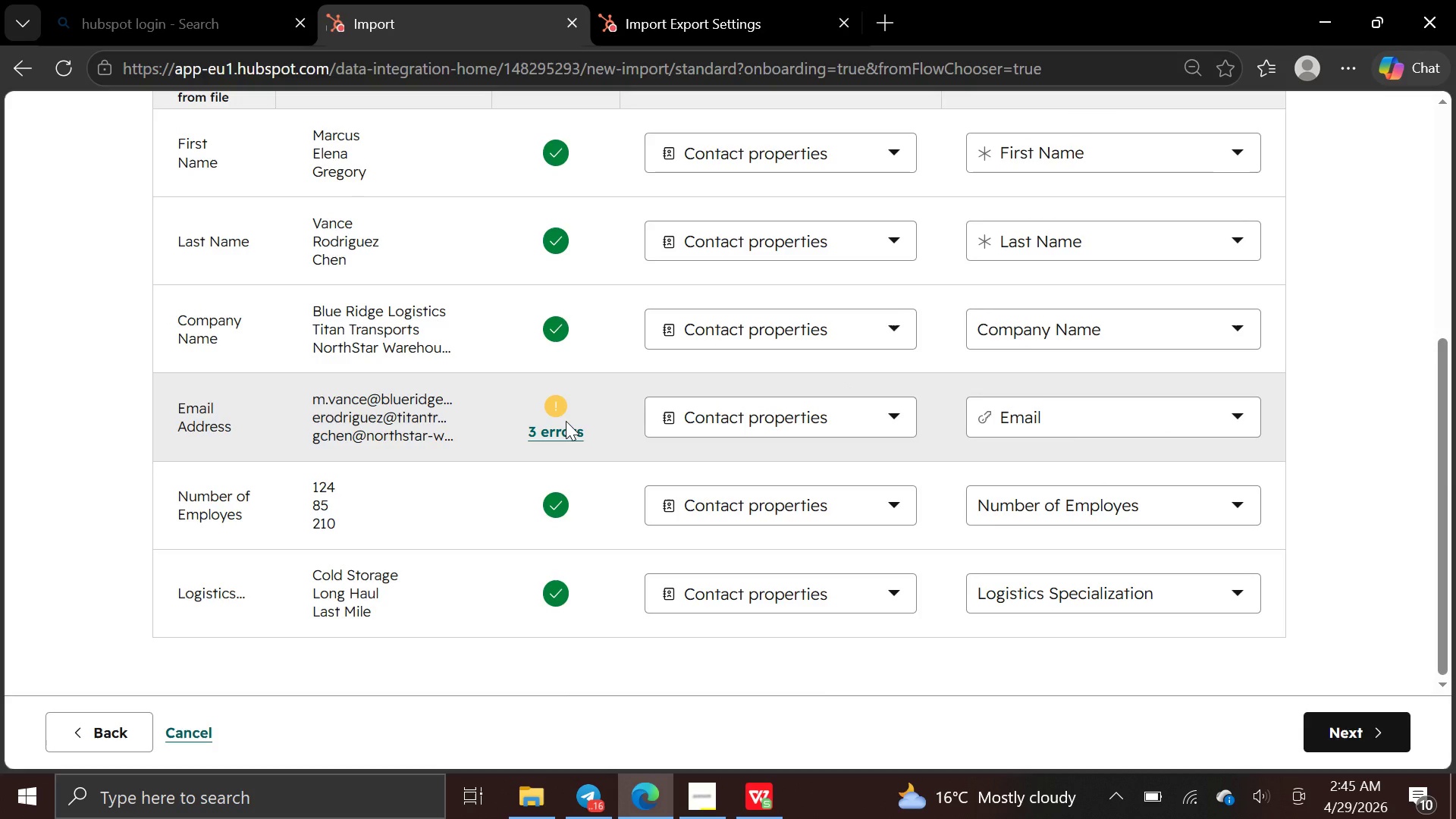 
left_click([566, 421])
 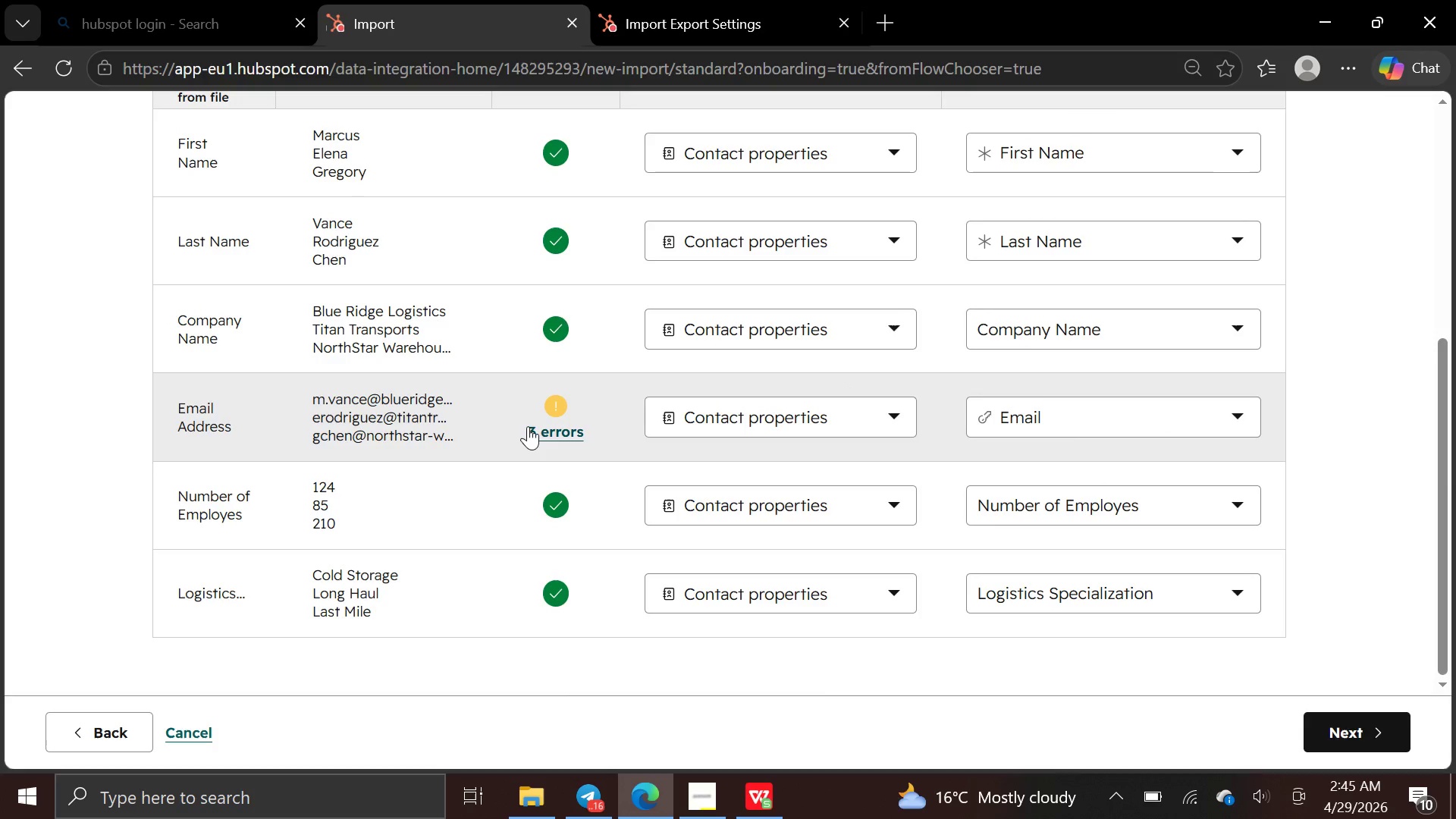 
left_click([528, 426])
 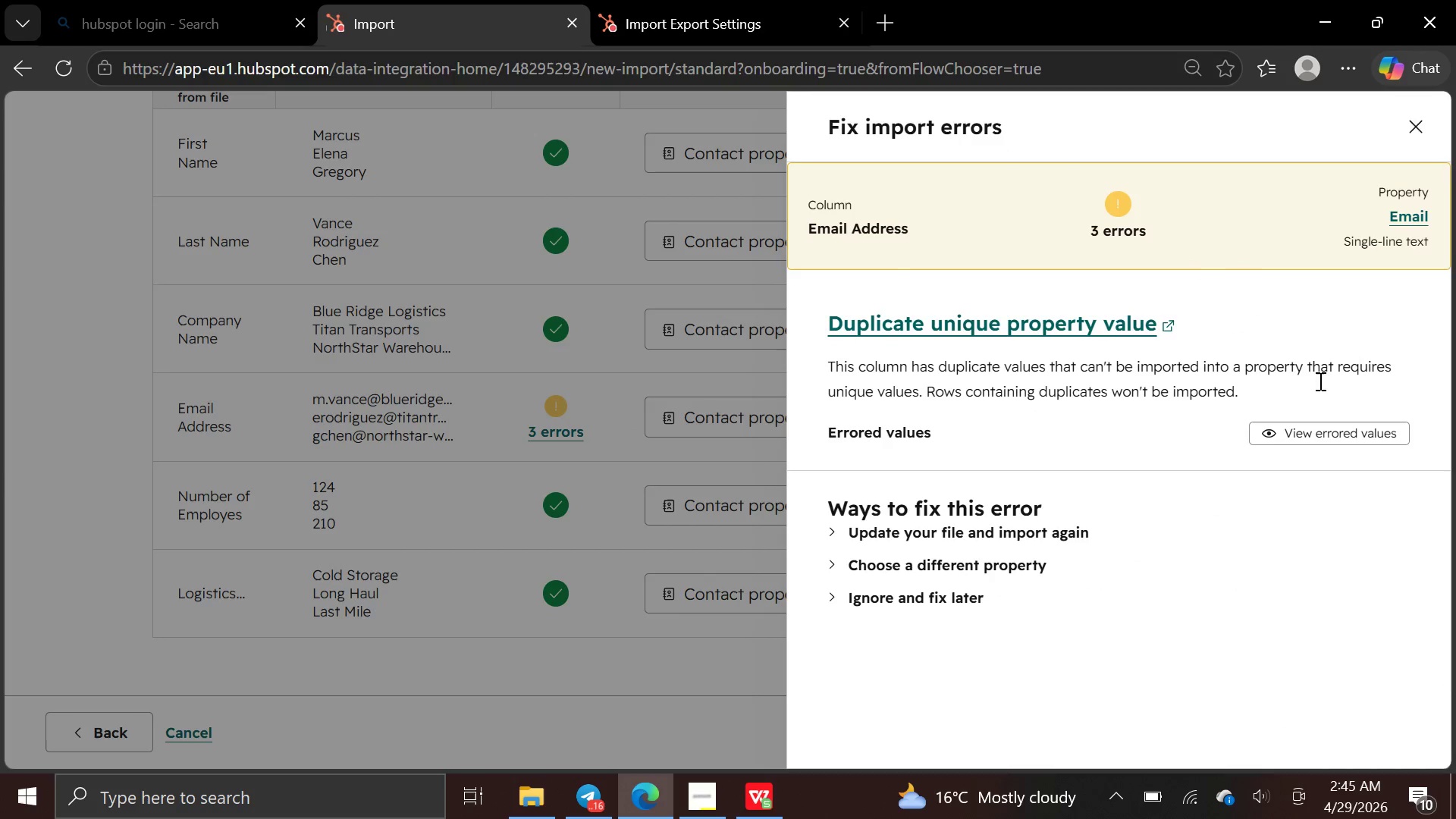 
left_click([1310, 436])
 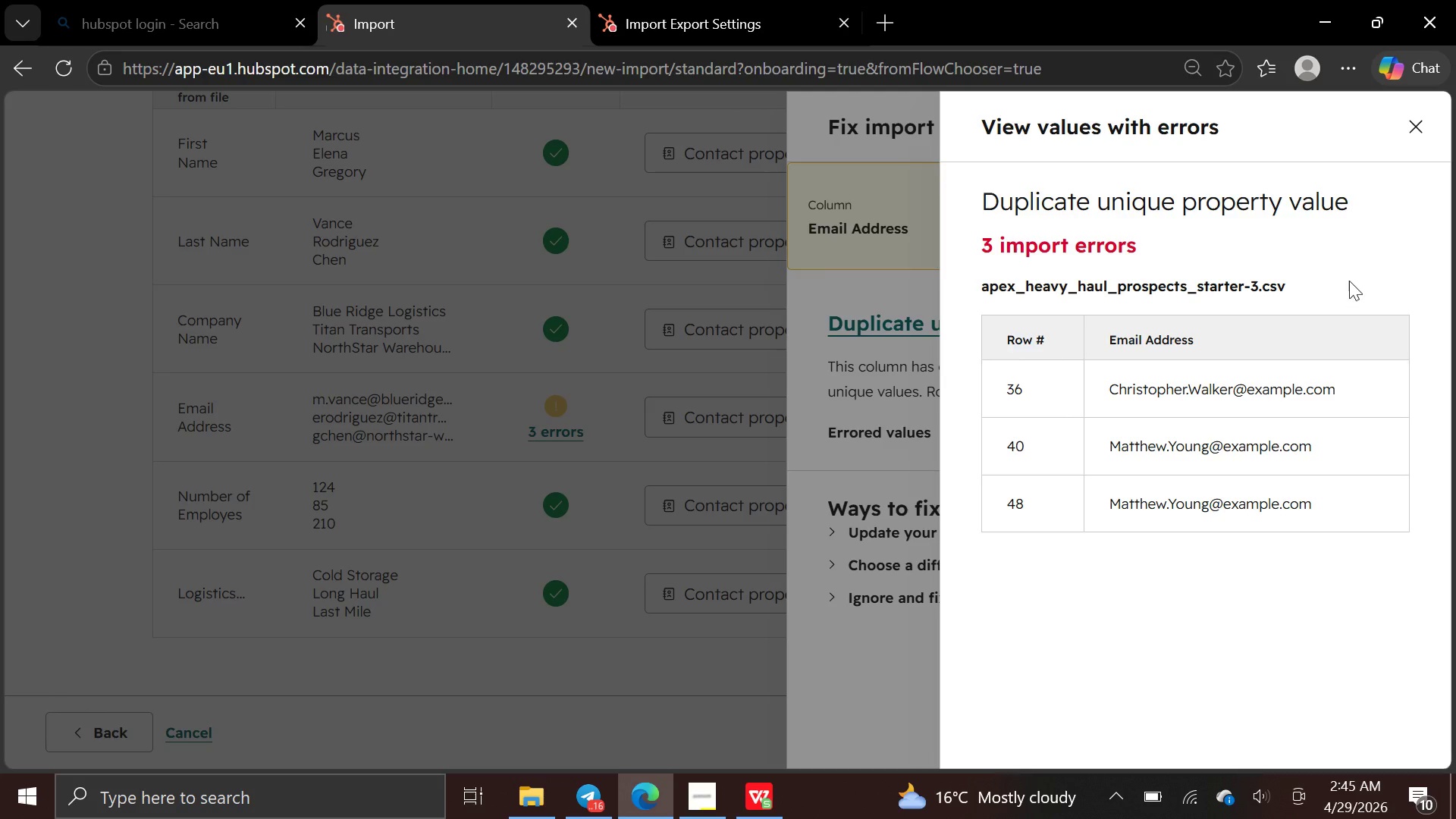 
wait(5.77)
 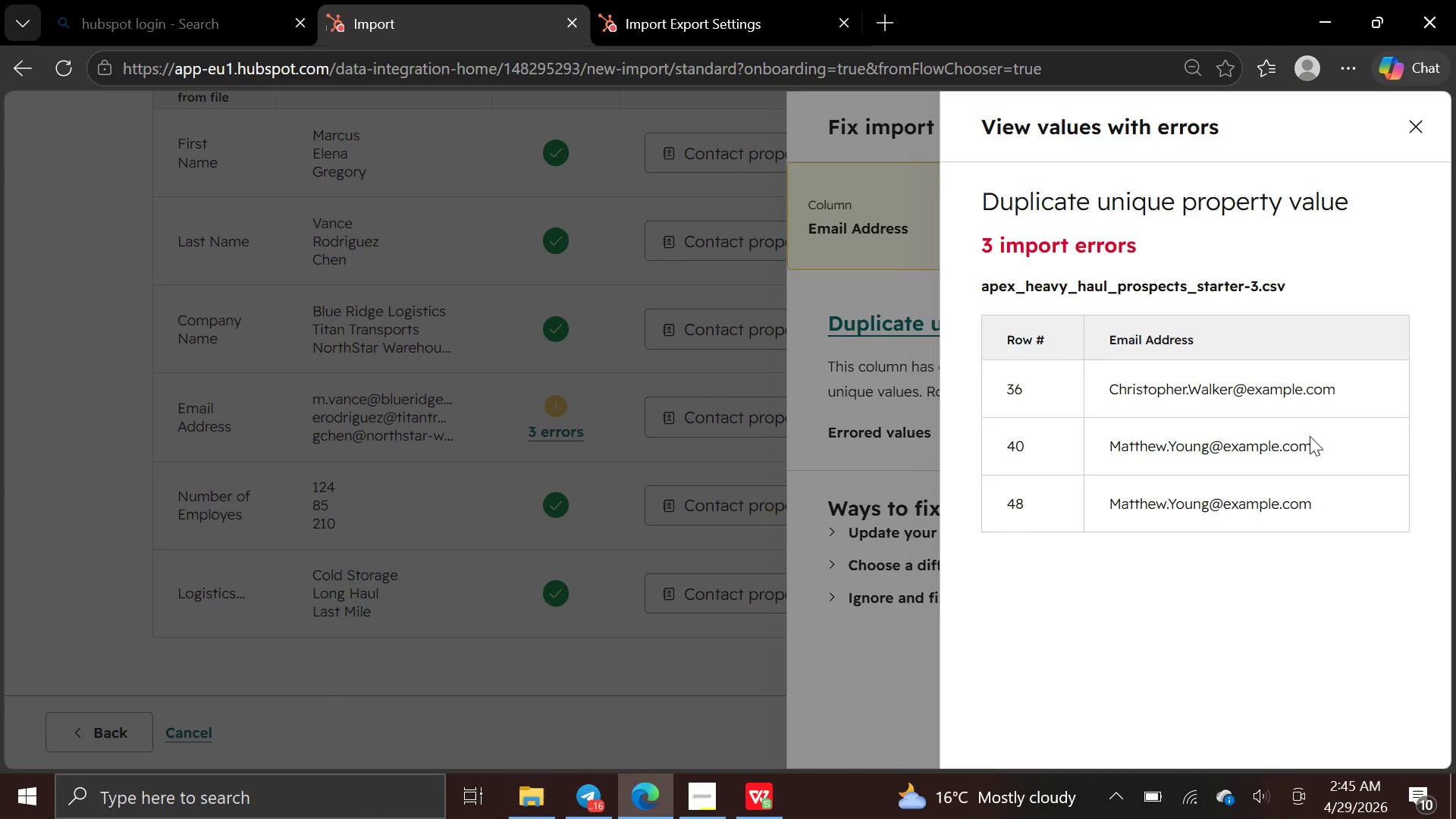 
left_click([1423, 133])
 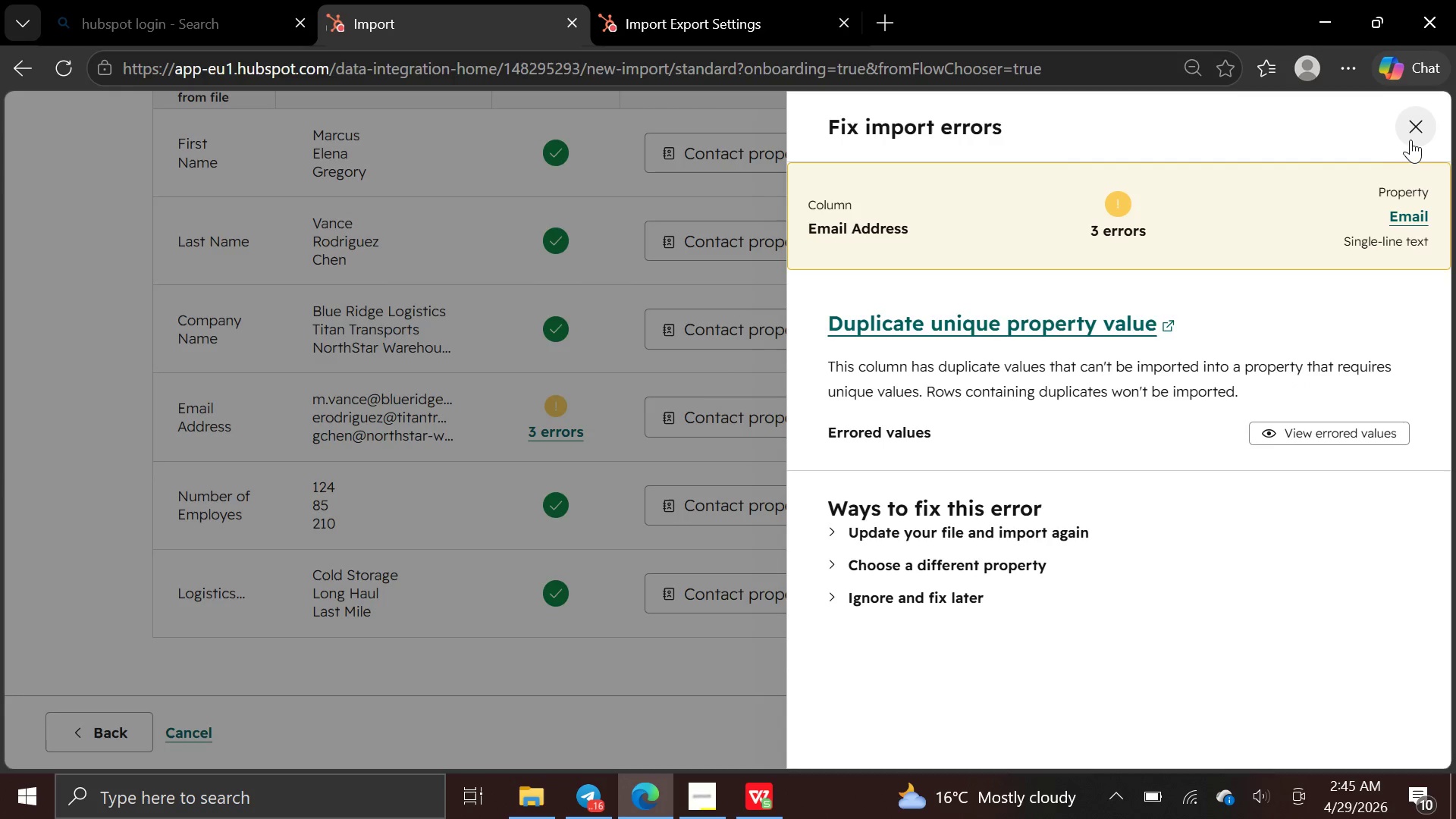 
left_click([1410, 139])
 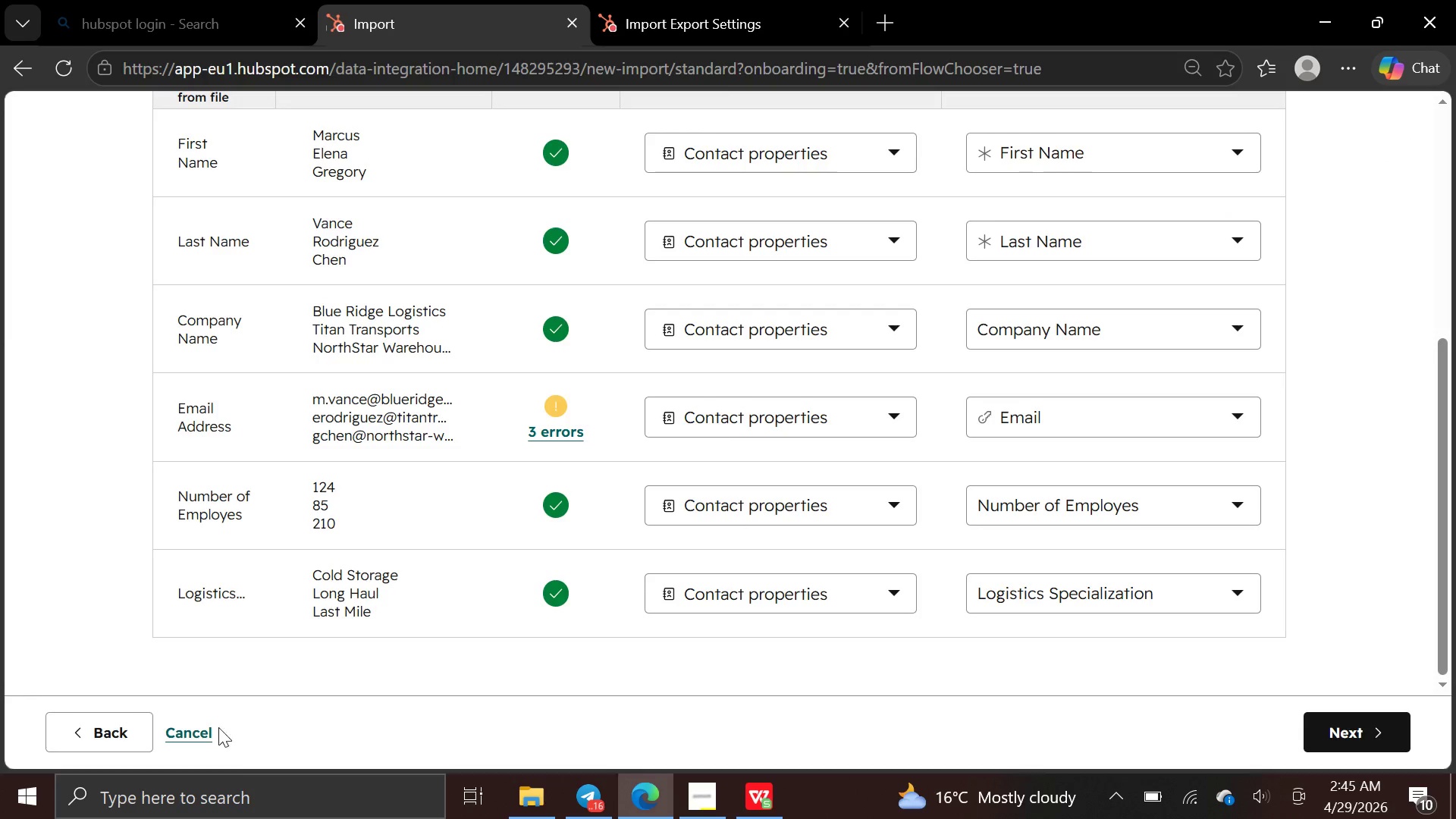 
left_click([118, 730])
 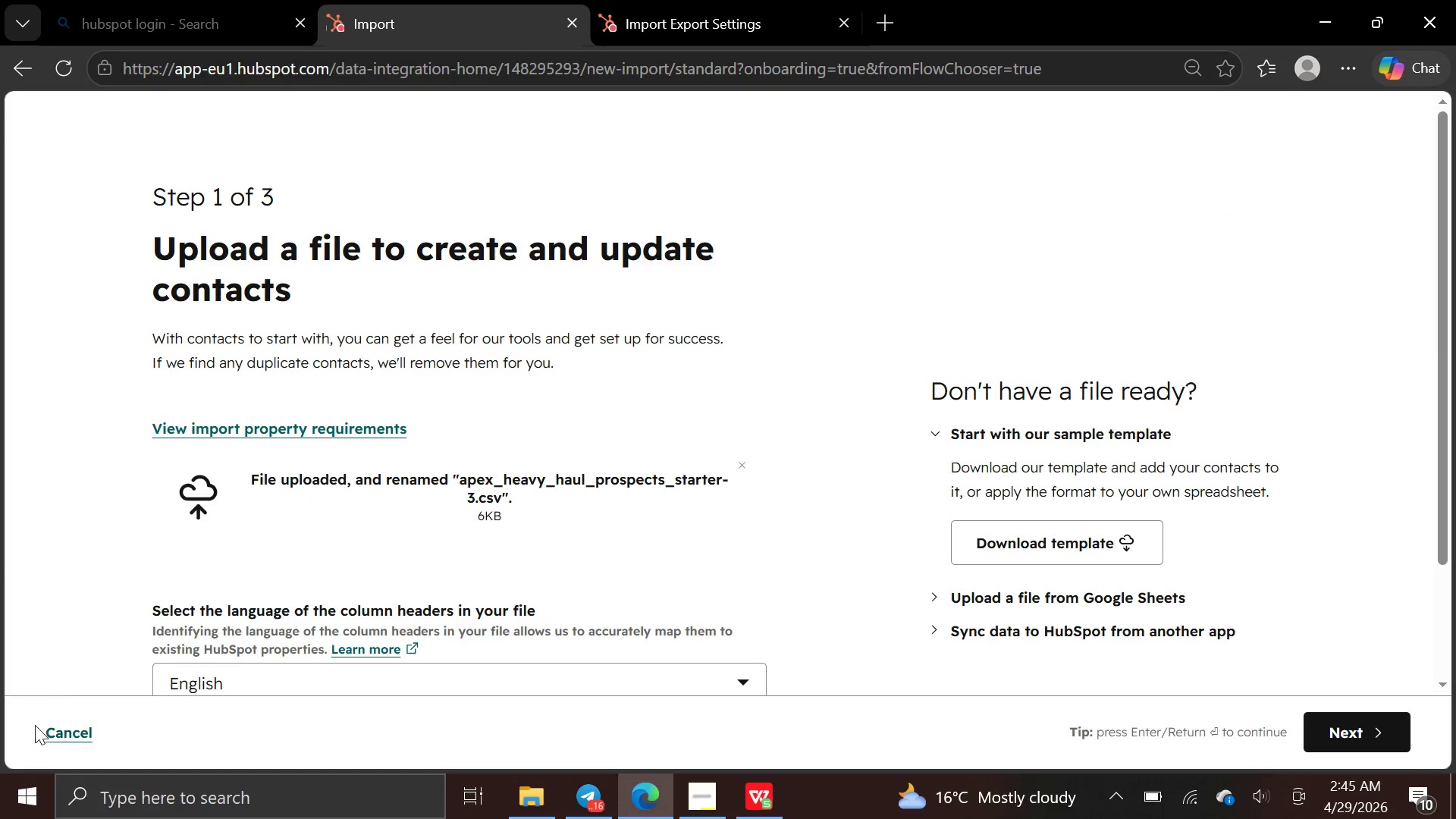 
left_click([35, 725])
 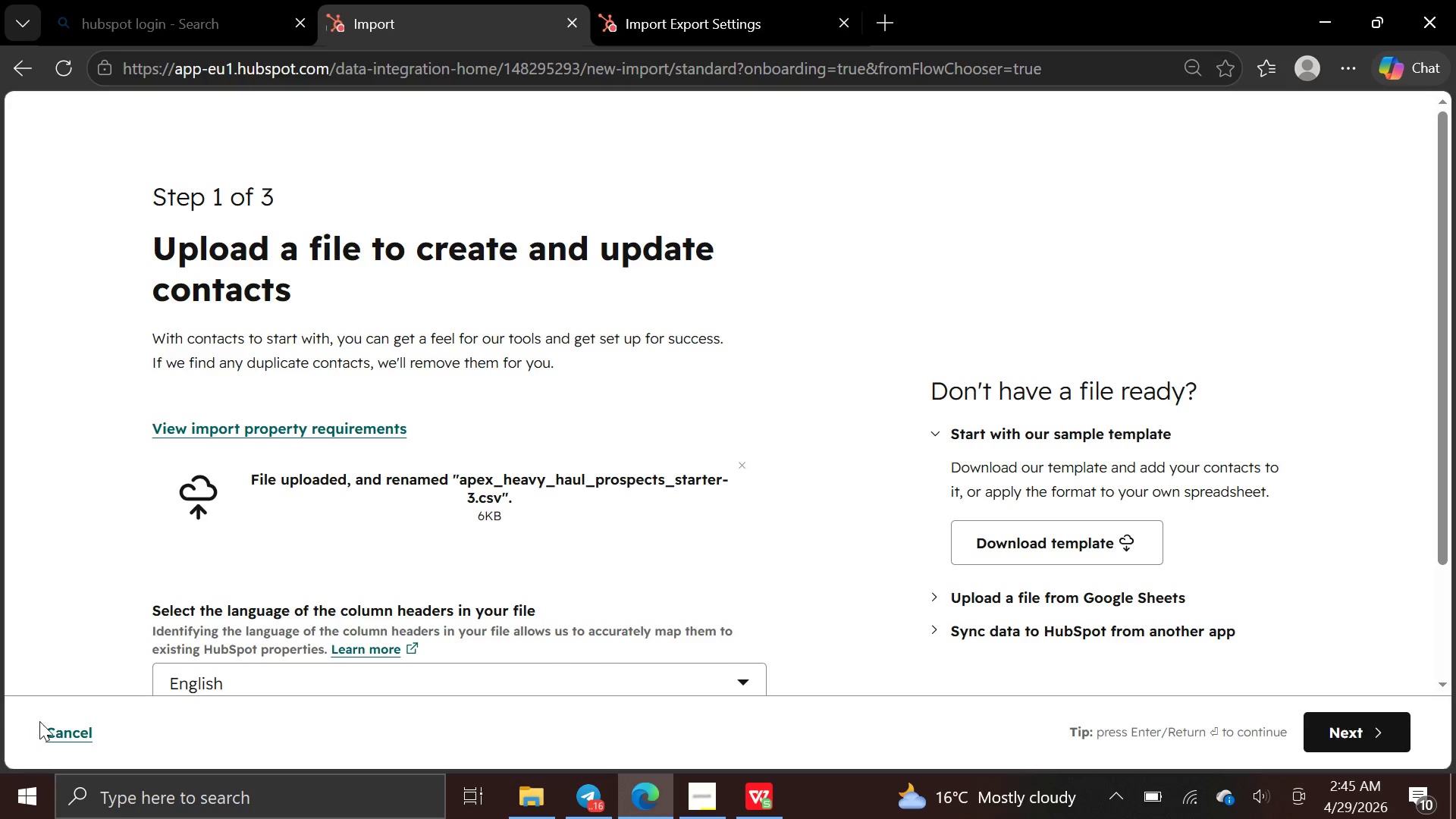 
left_click([55, 732])
 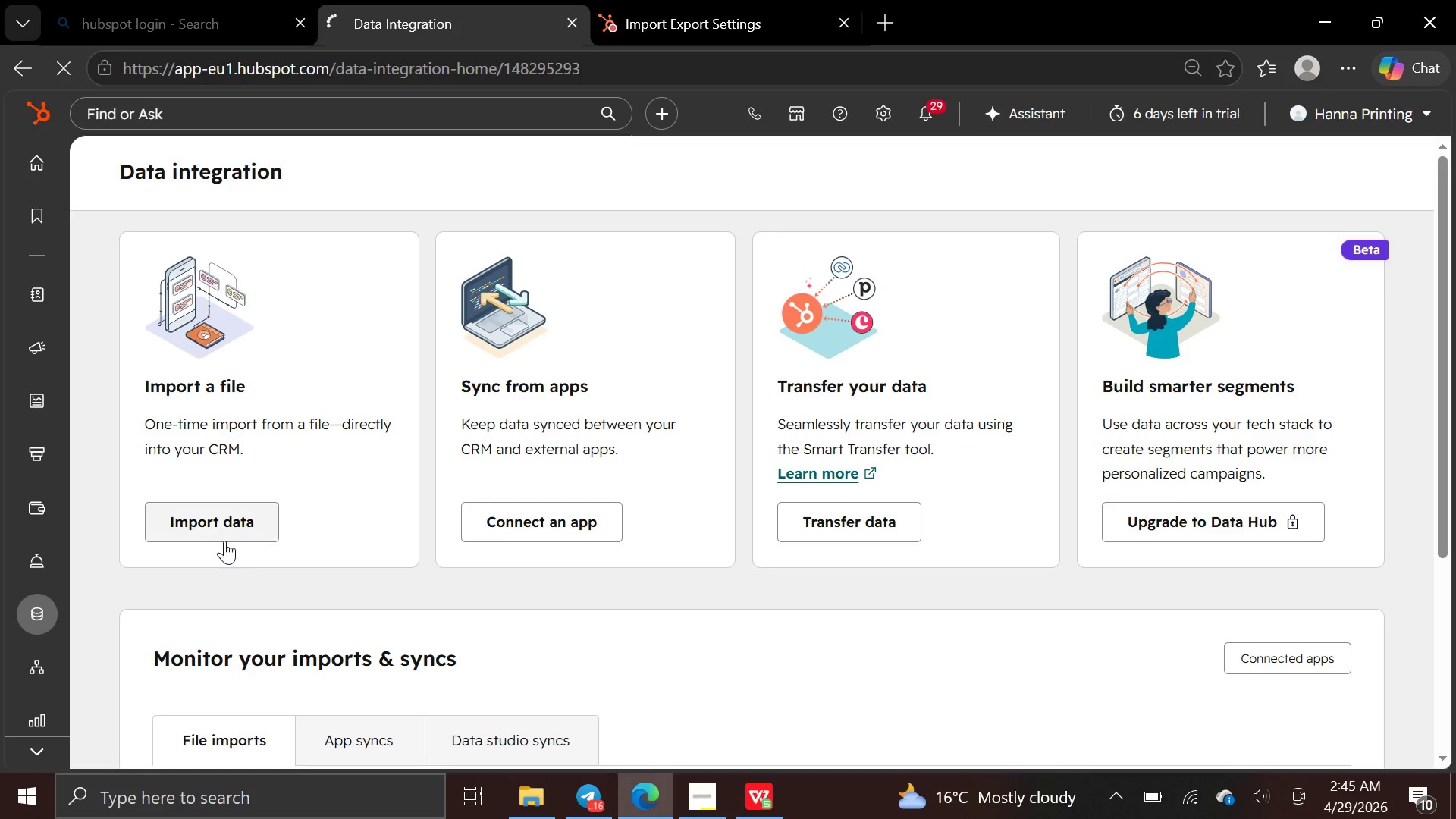 
left_click([233, 529])
 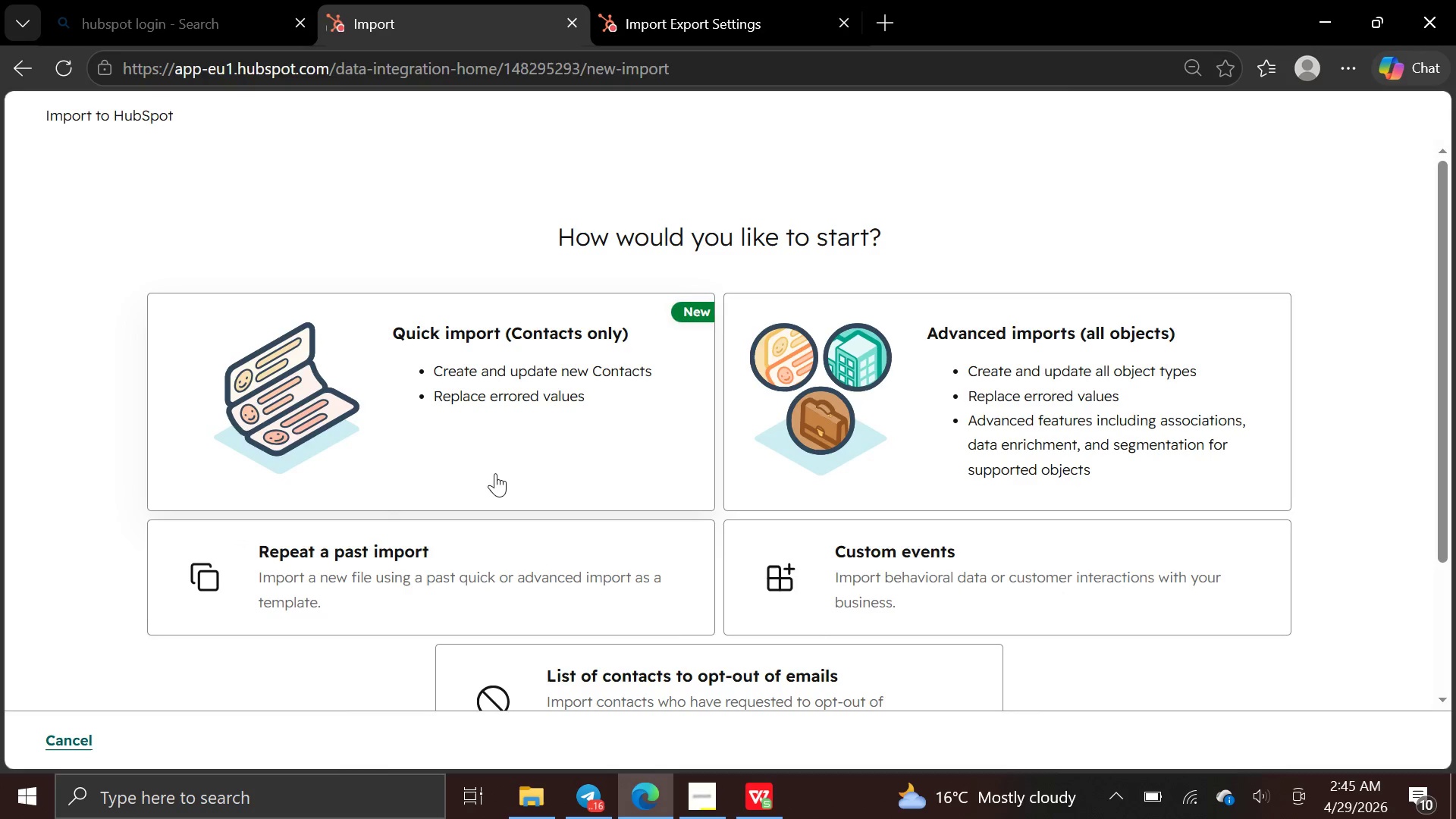 
left_click([496, 473])
 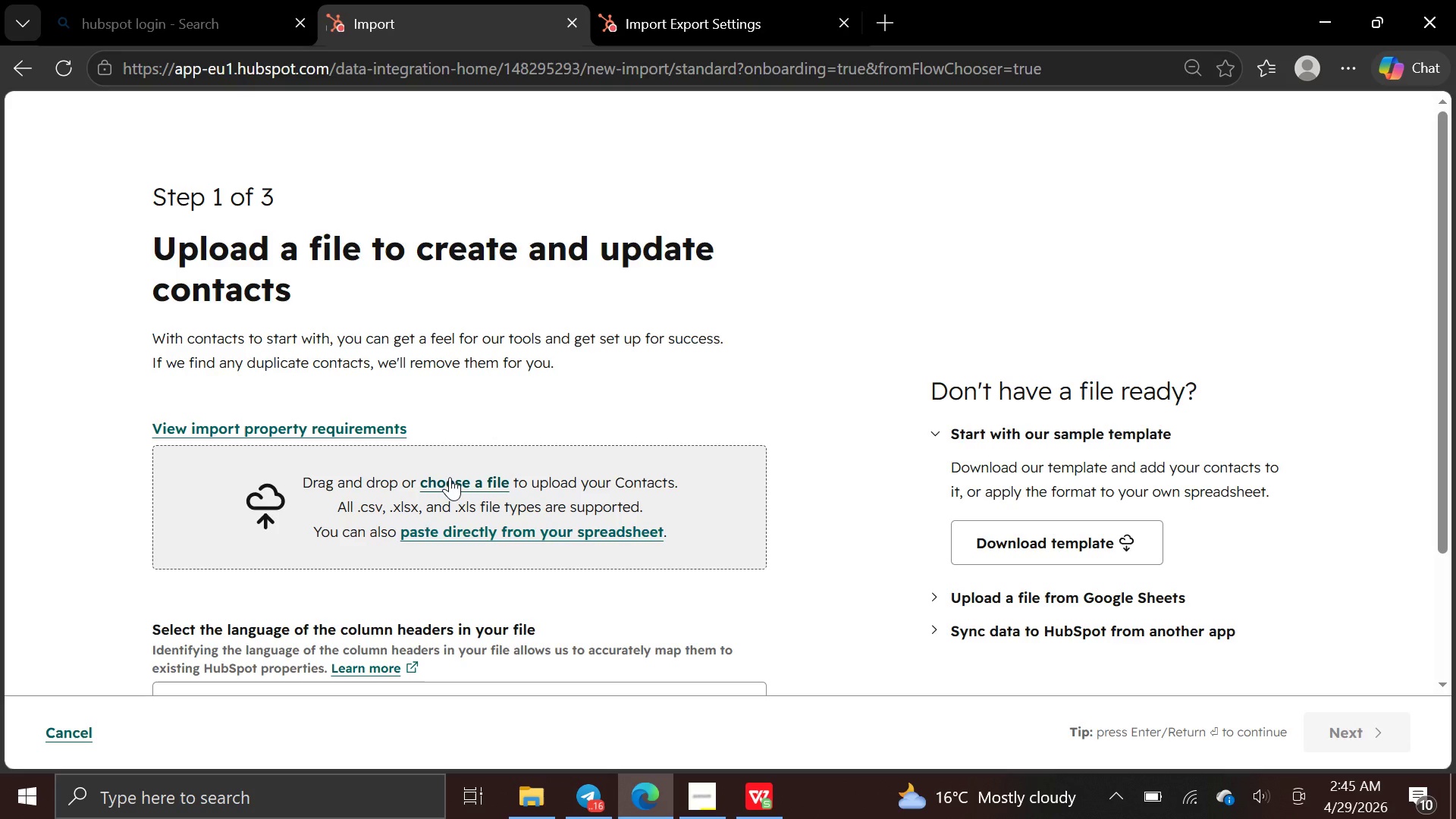 
left_click([450, 478])
 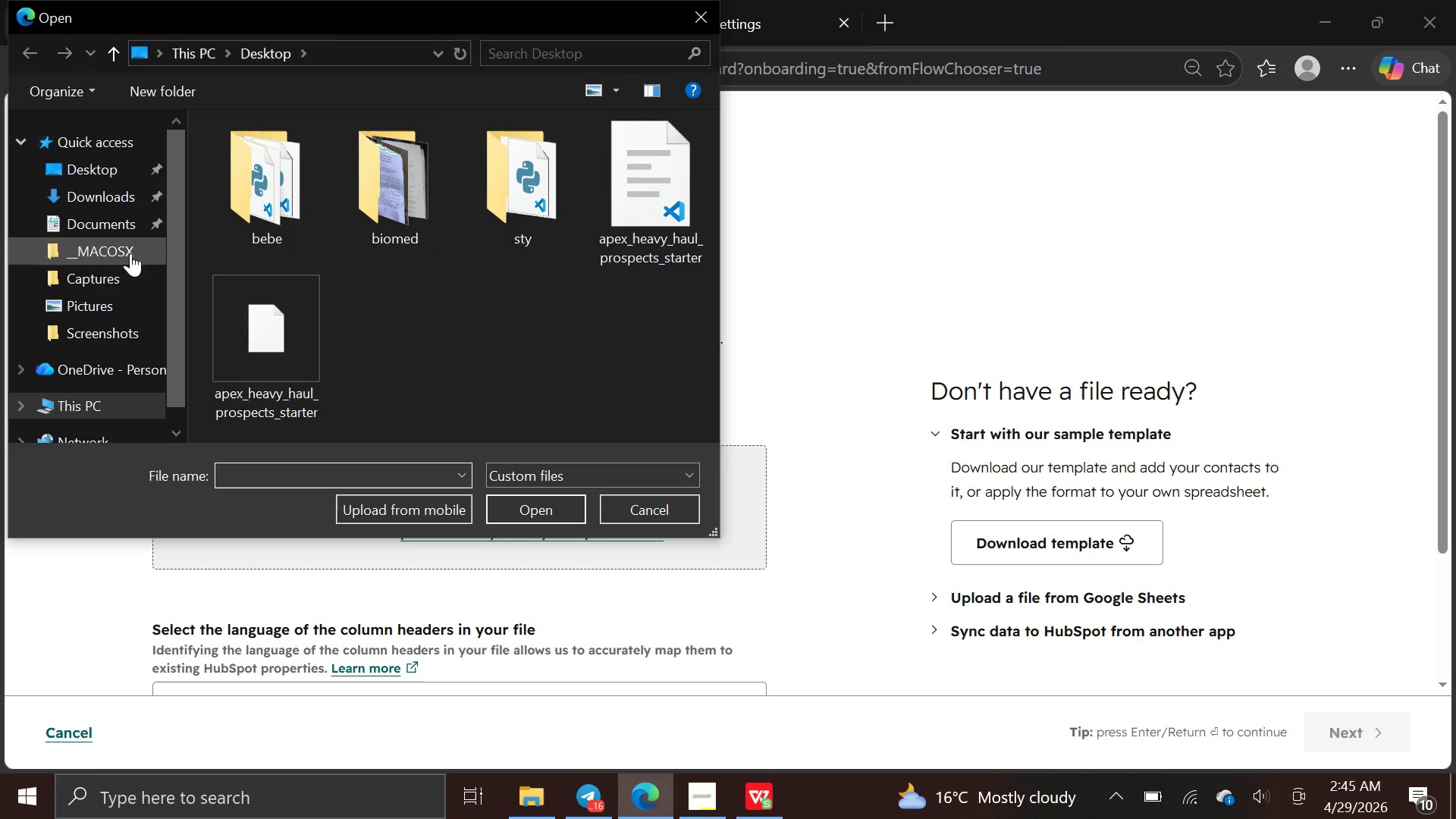 
left_click([131, 158])
 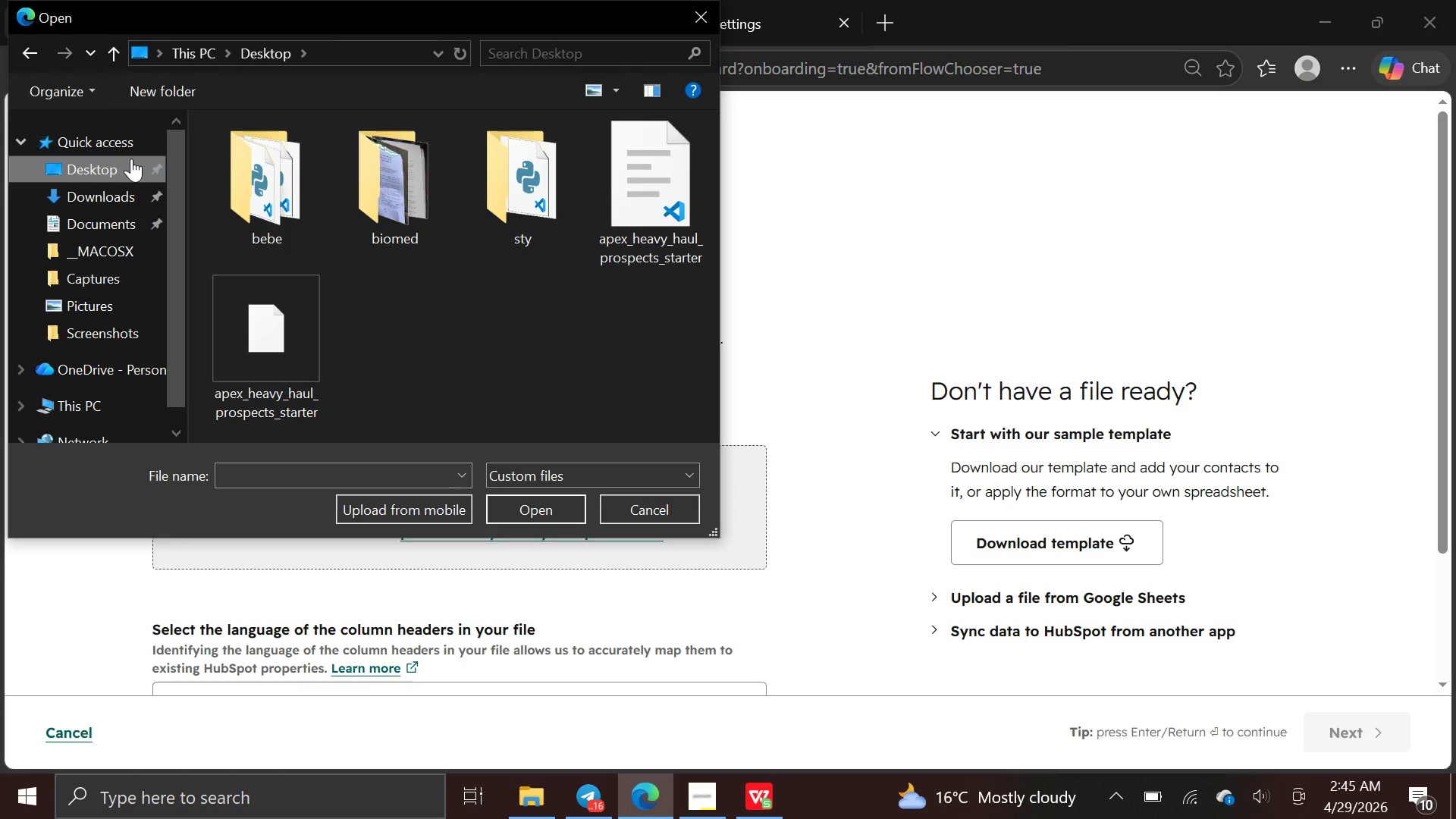 
left_click([131, 158])
 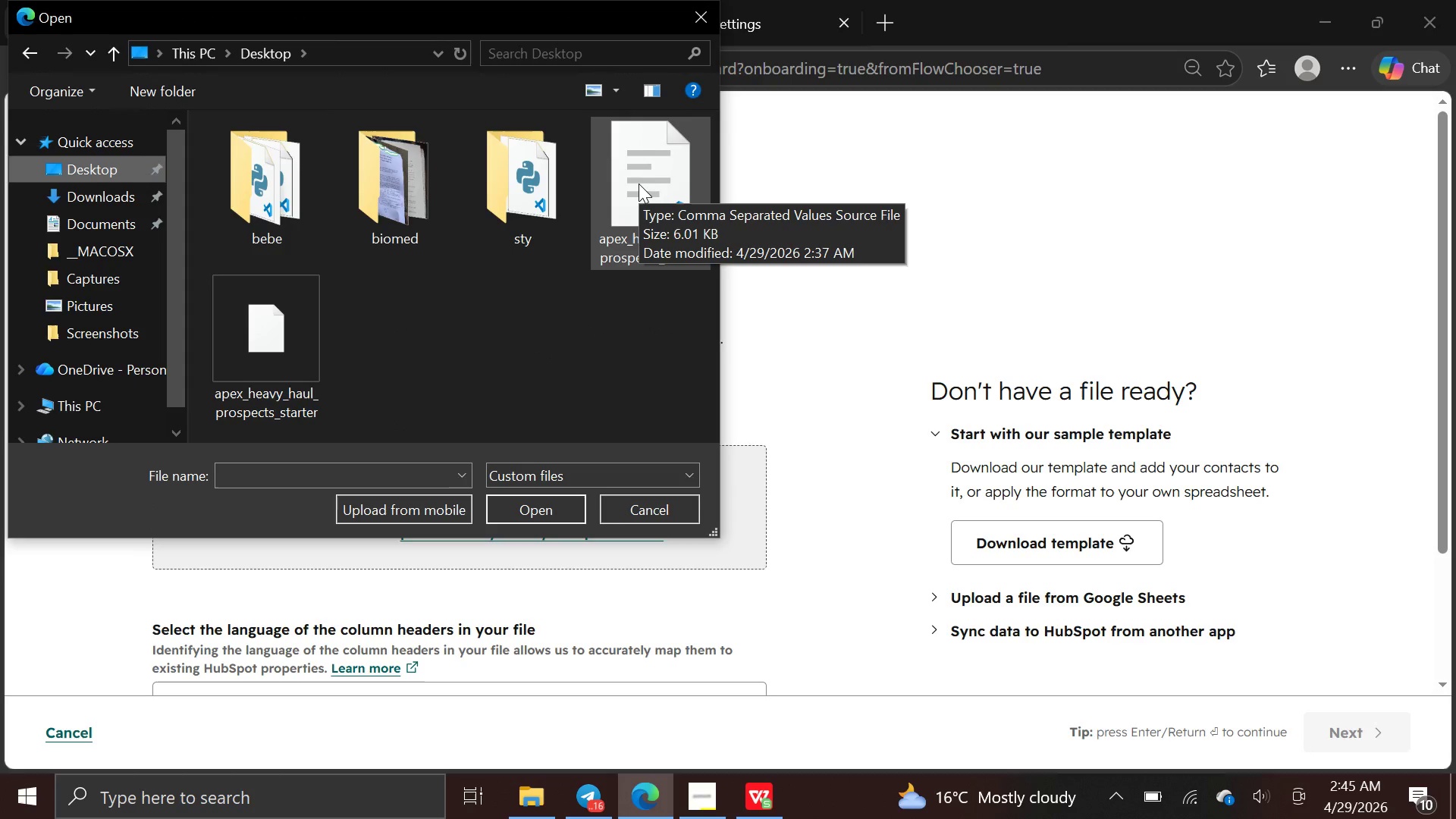 
double_click([639, 184])
 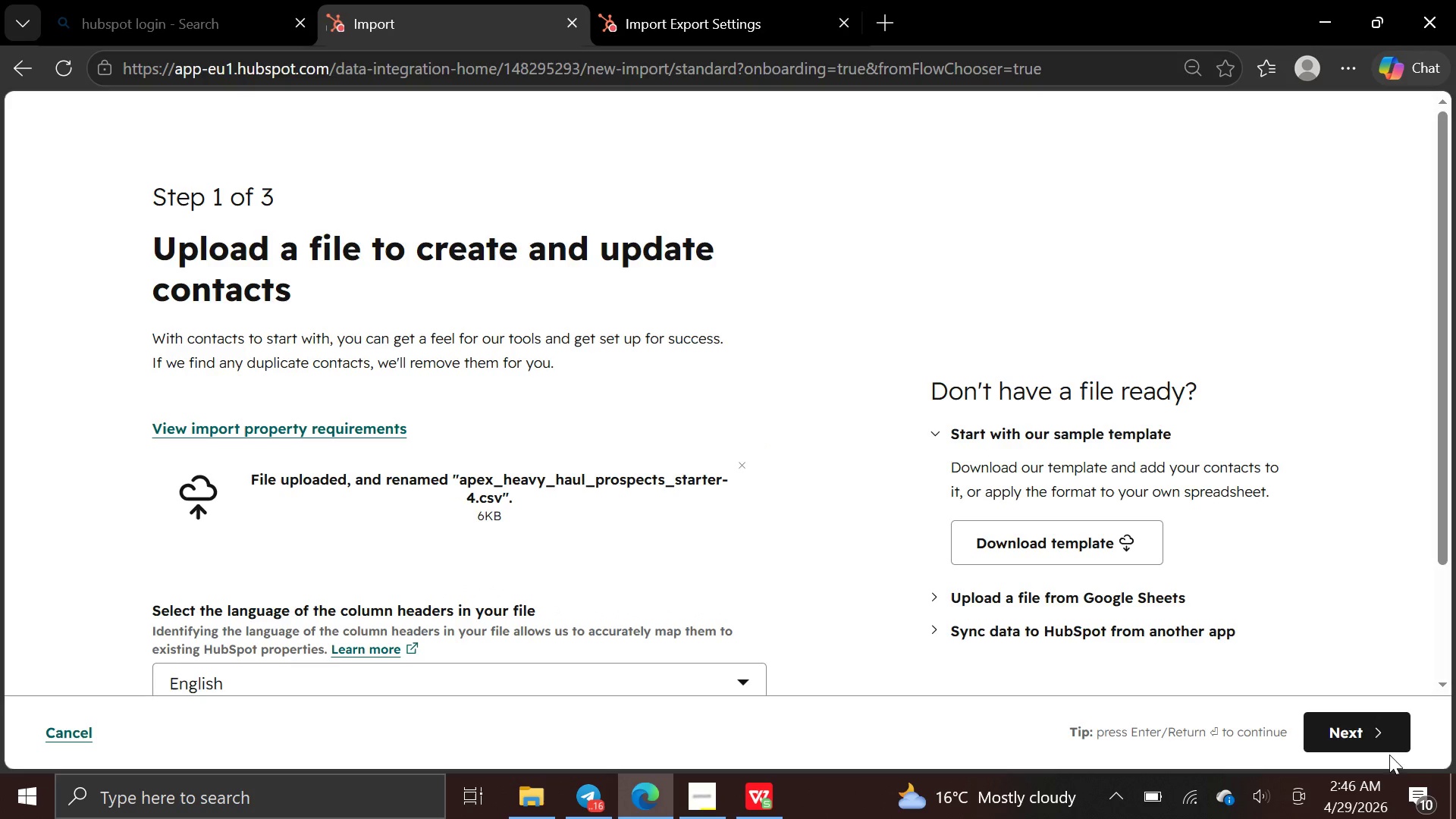 
left_click([1367, 736])
 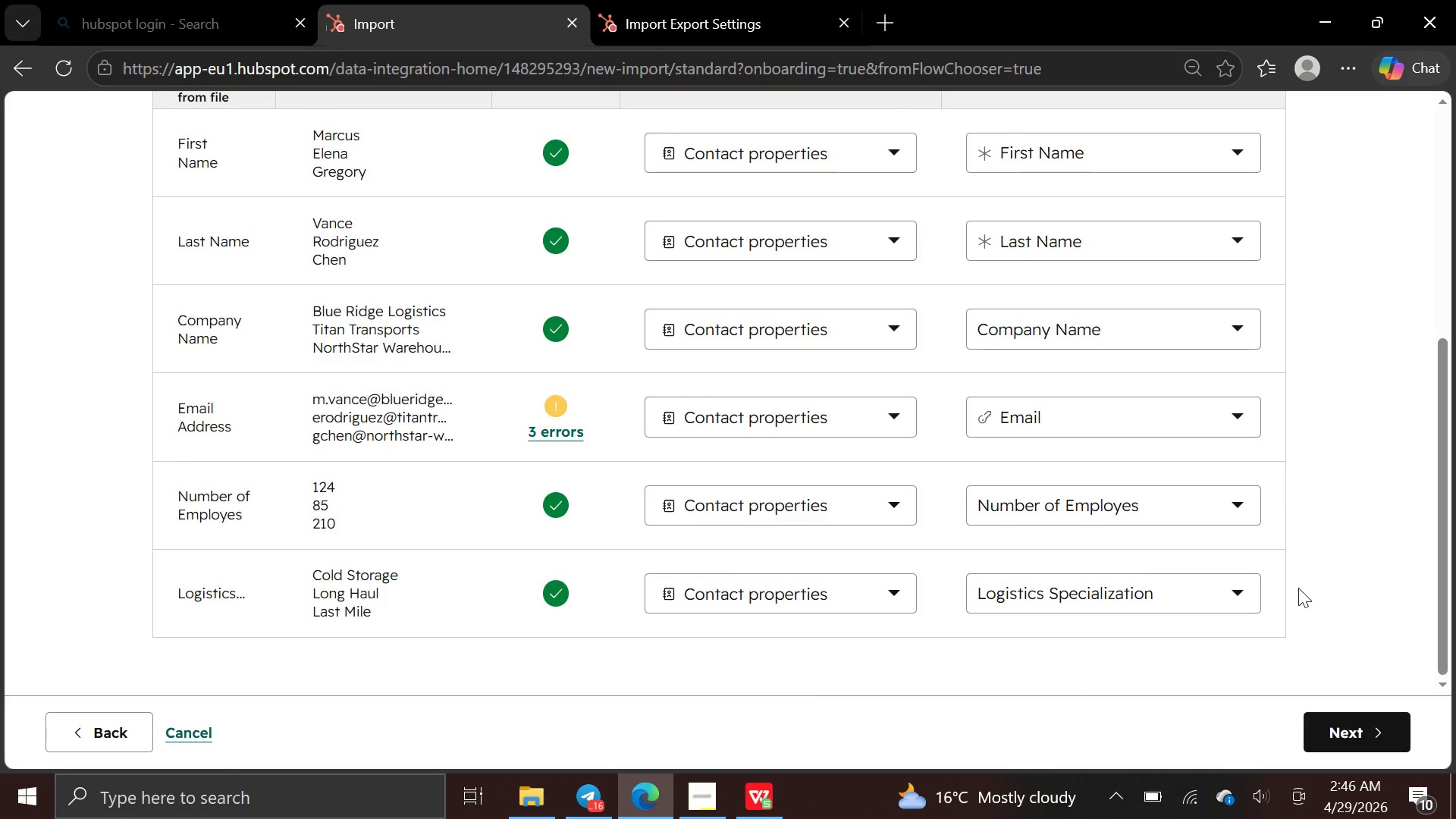 
wait(5.78)
 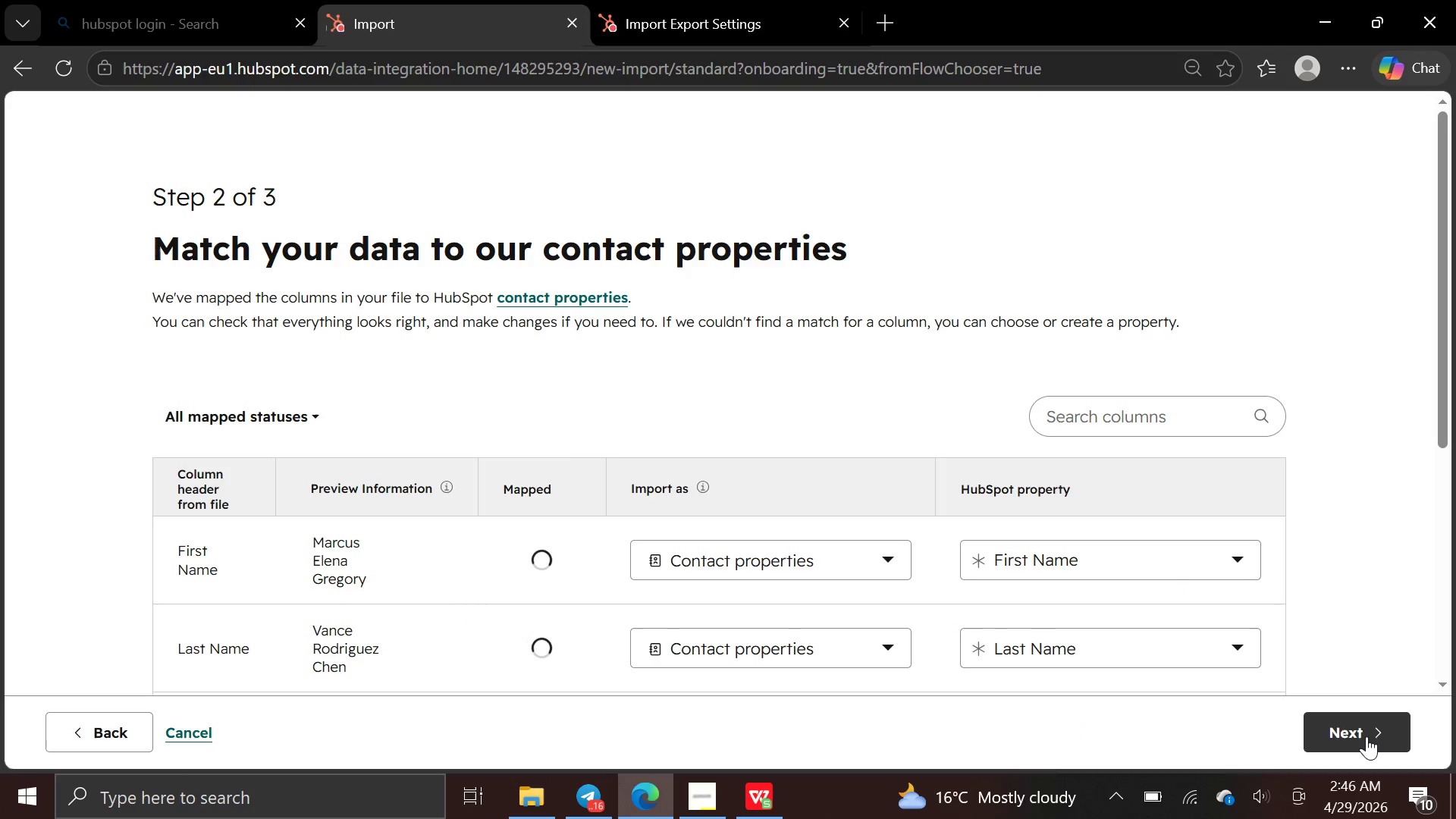 
left_click([1235, 428])
 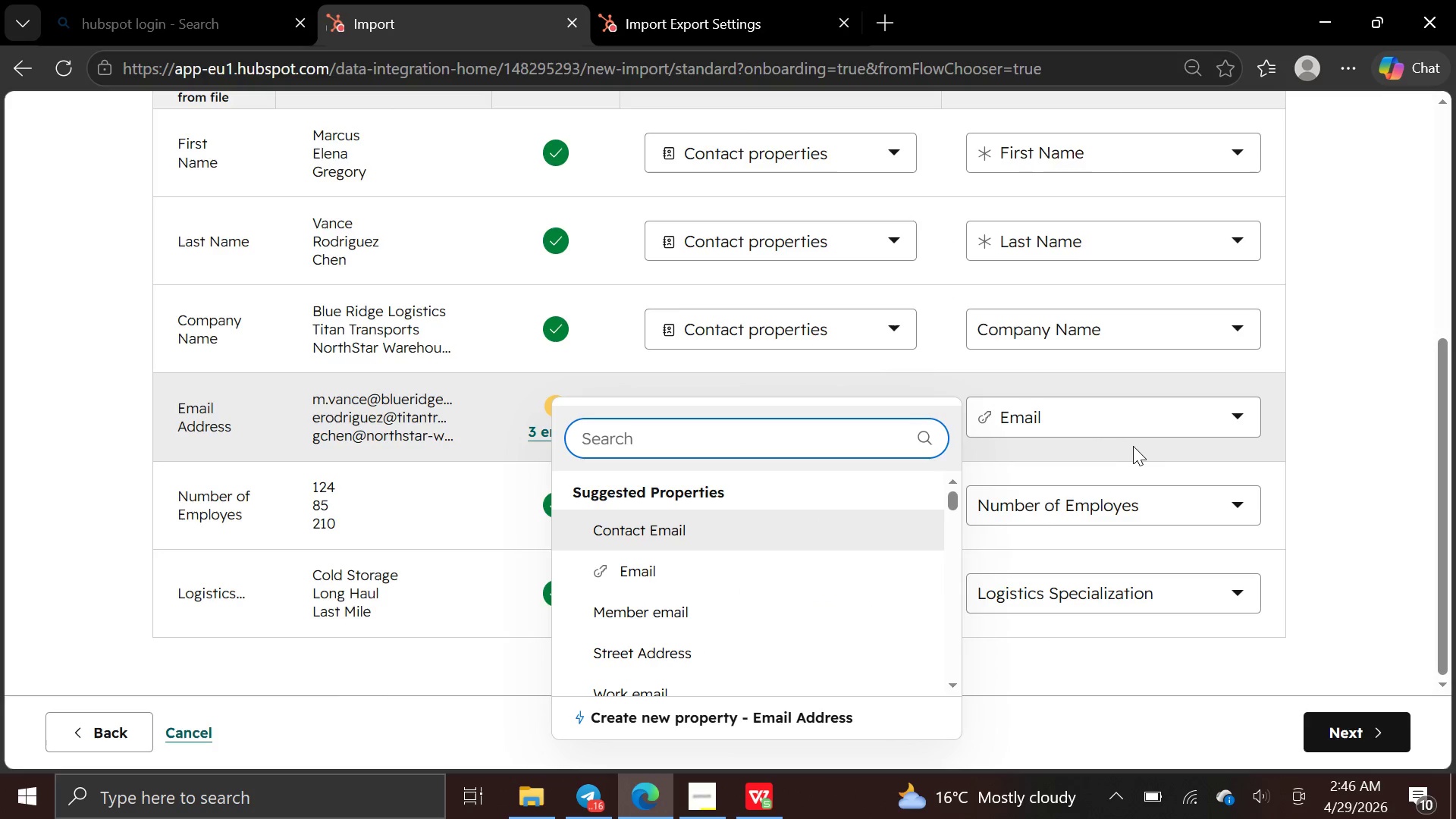 
wait(7.78)
 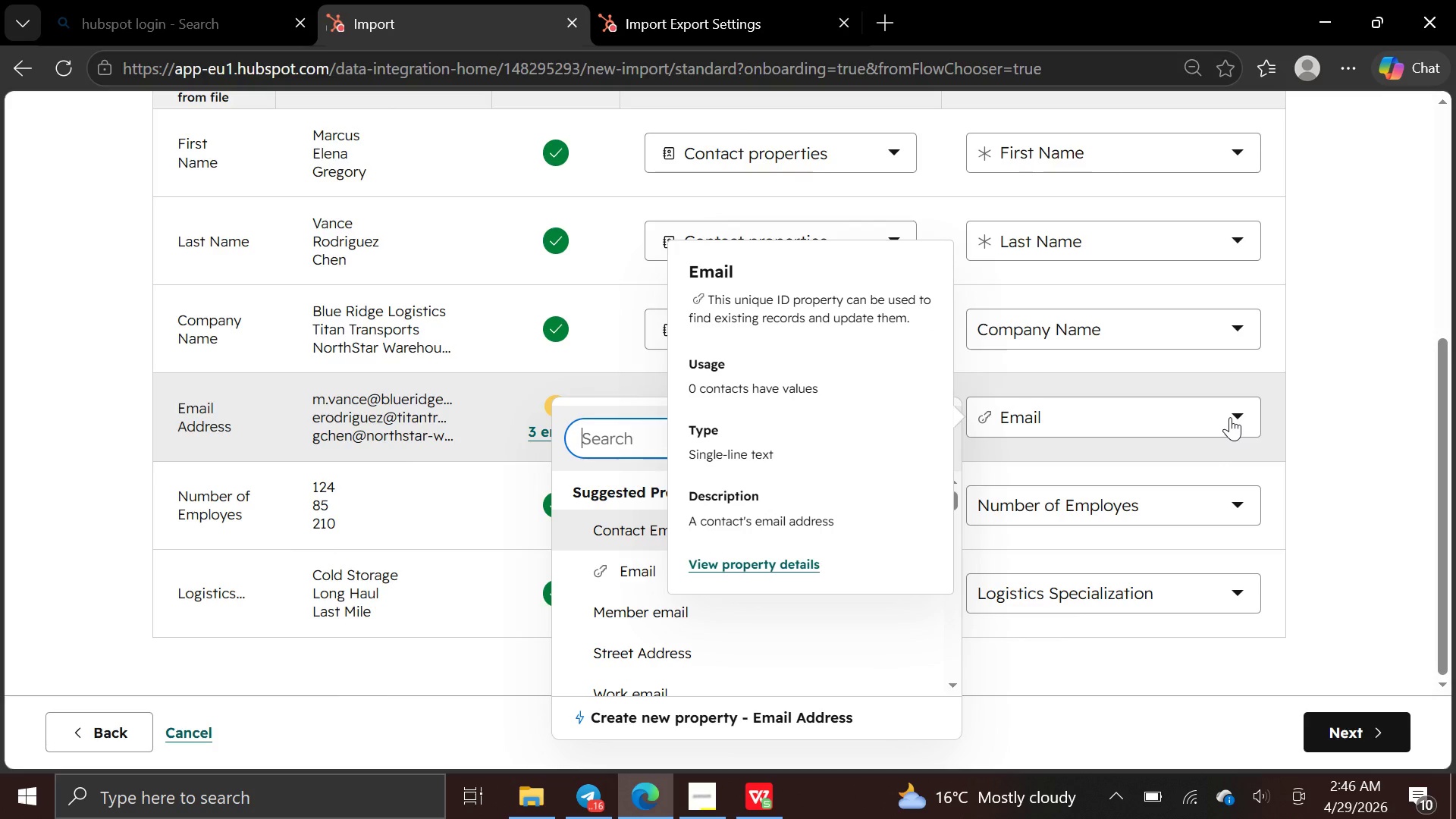 
left_click([809, 715])
 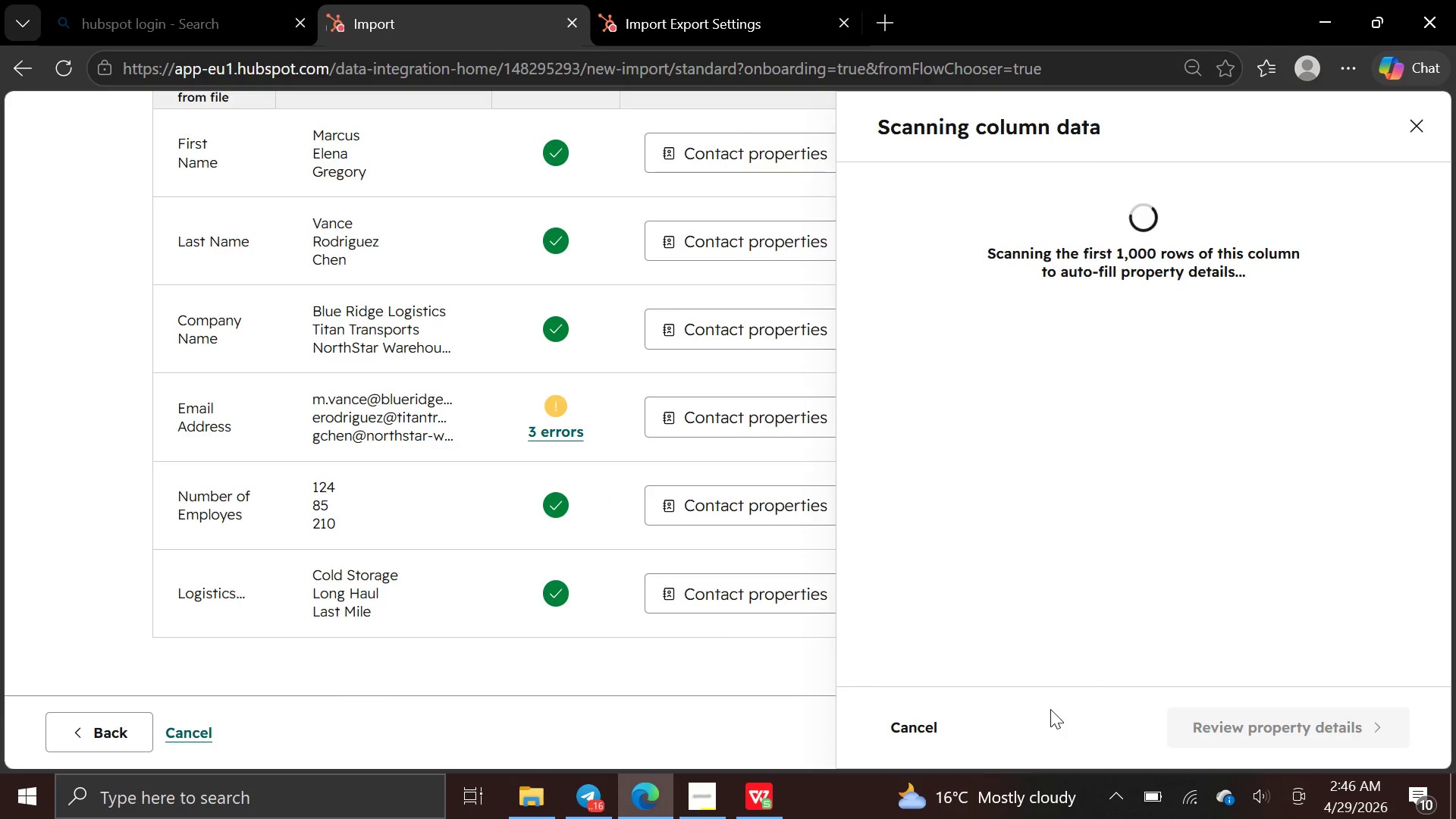 
mouse_move([1209, 695])
 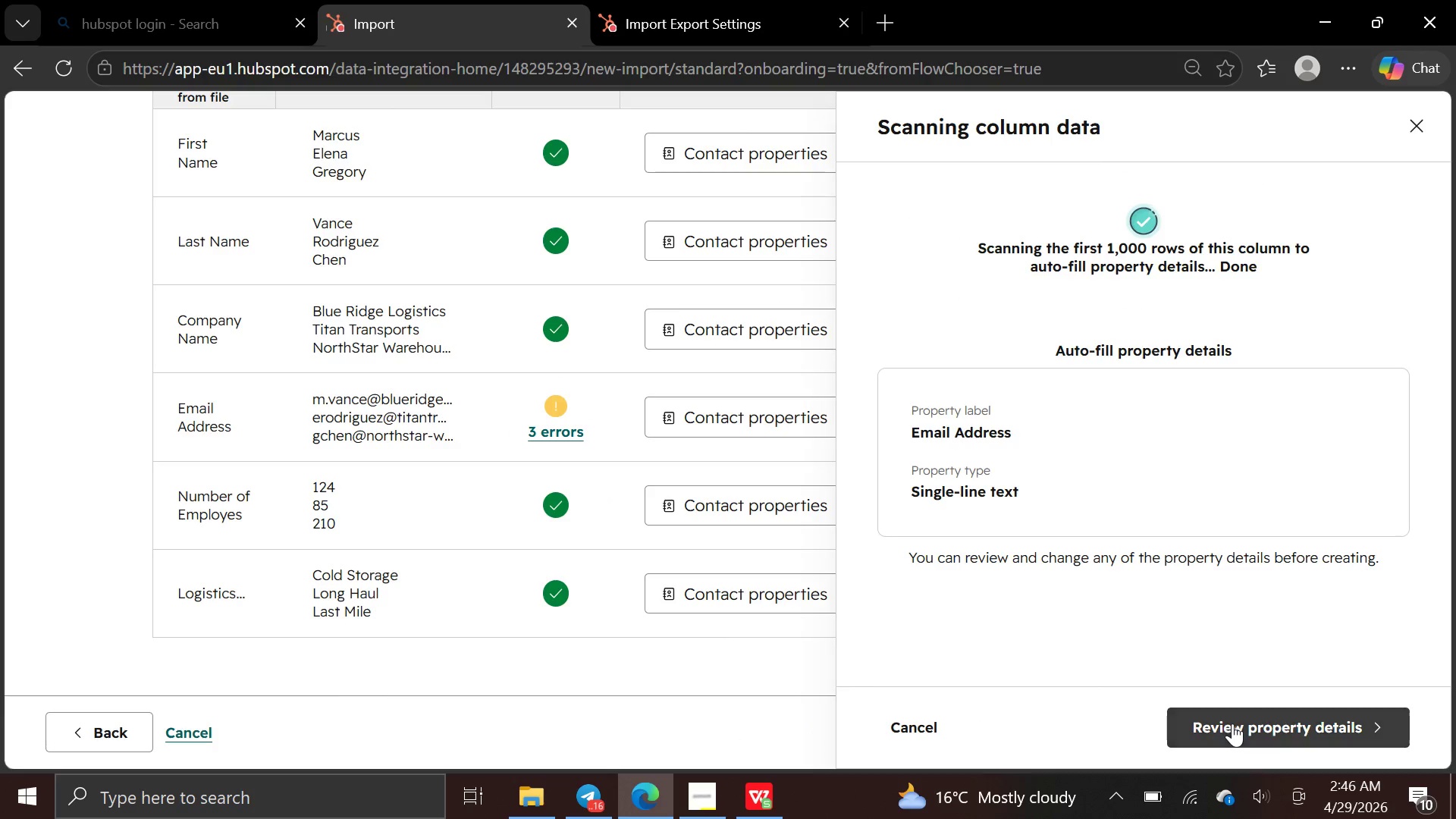 
left_click([1232, 723])
 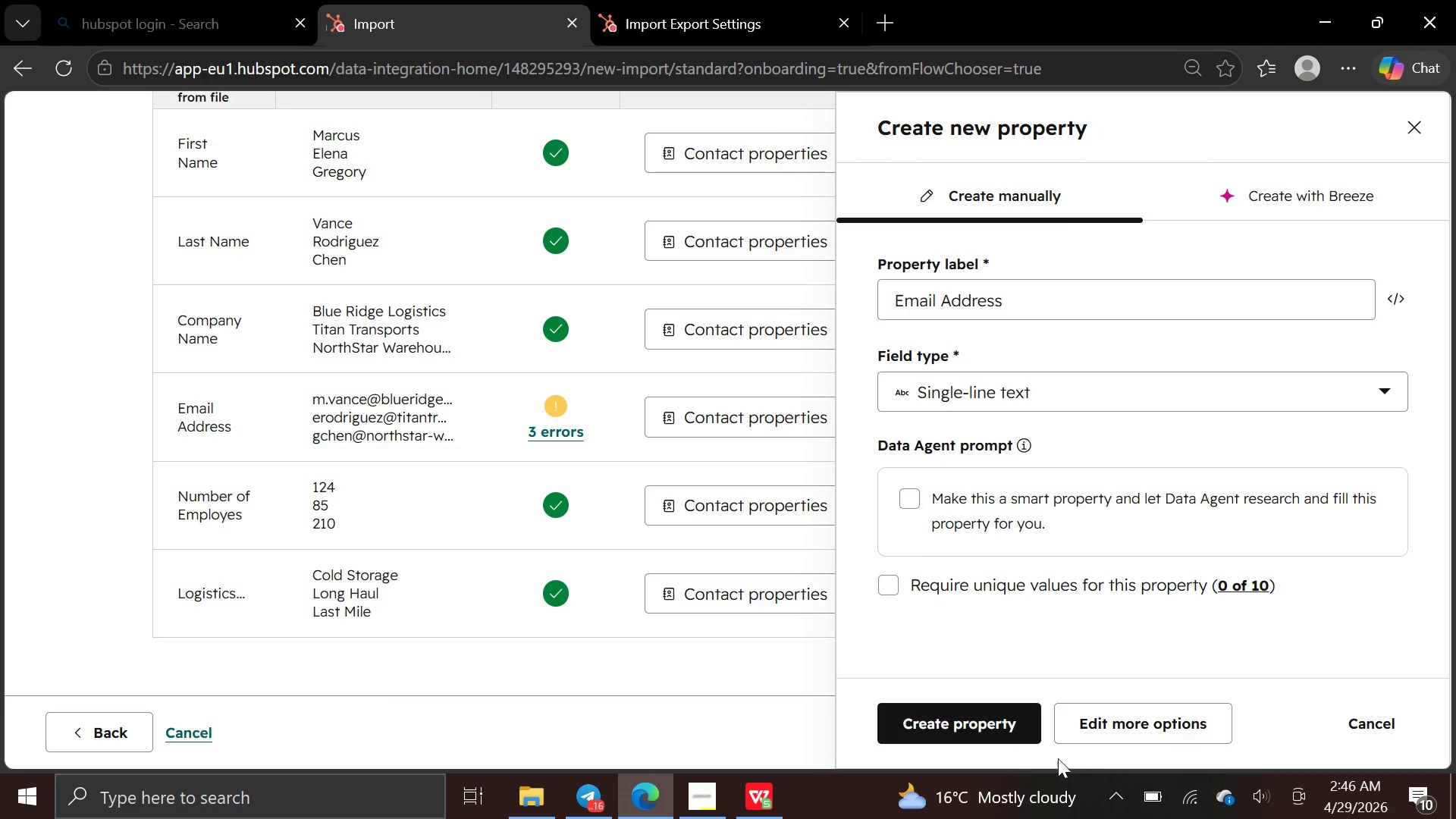 
left_click([1013, 736])
 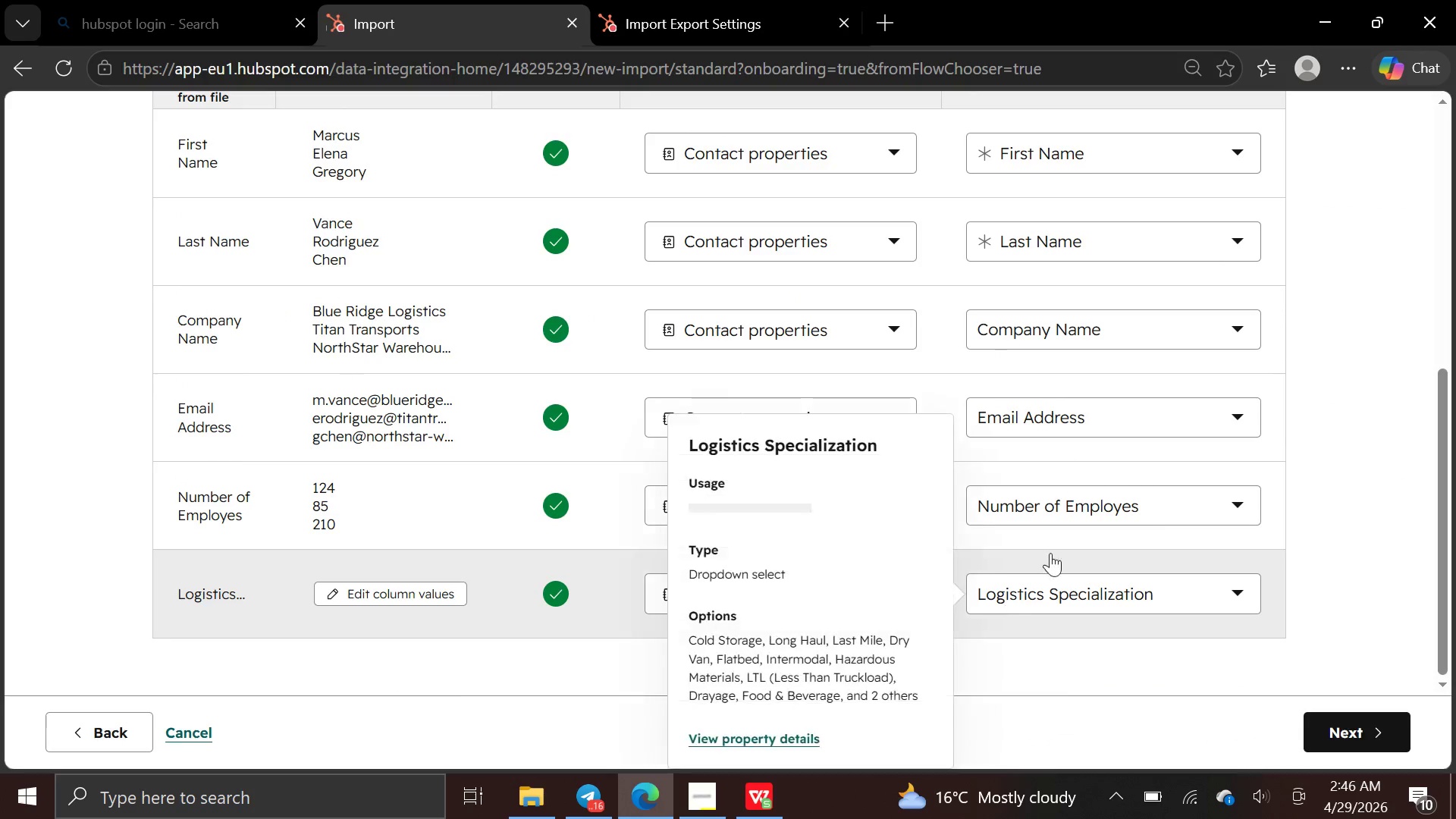 
wait(5.16)
 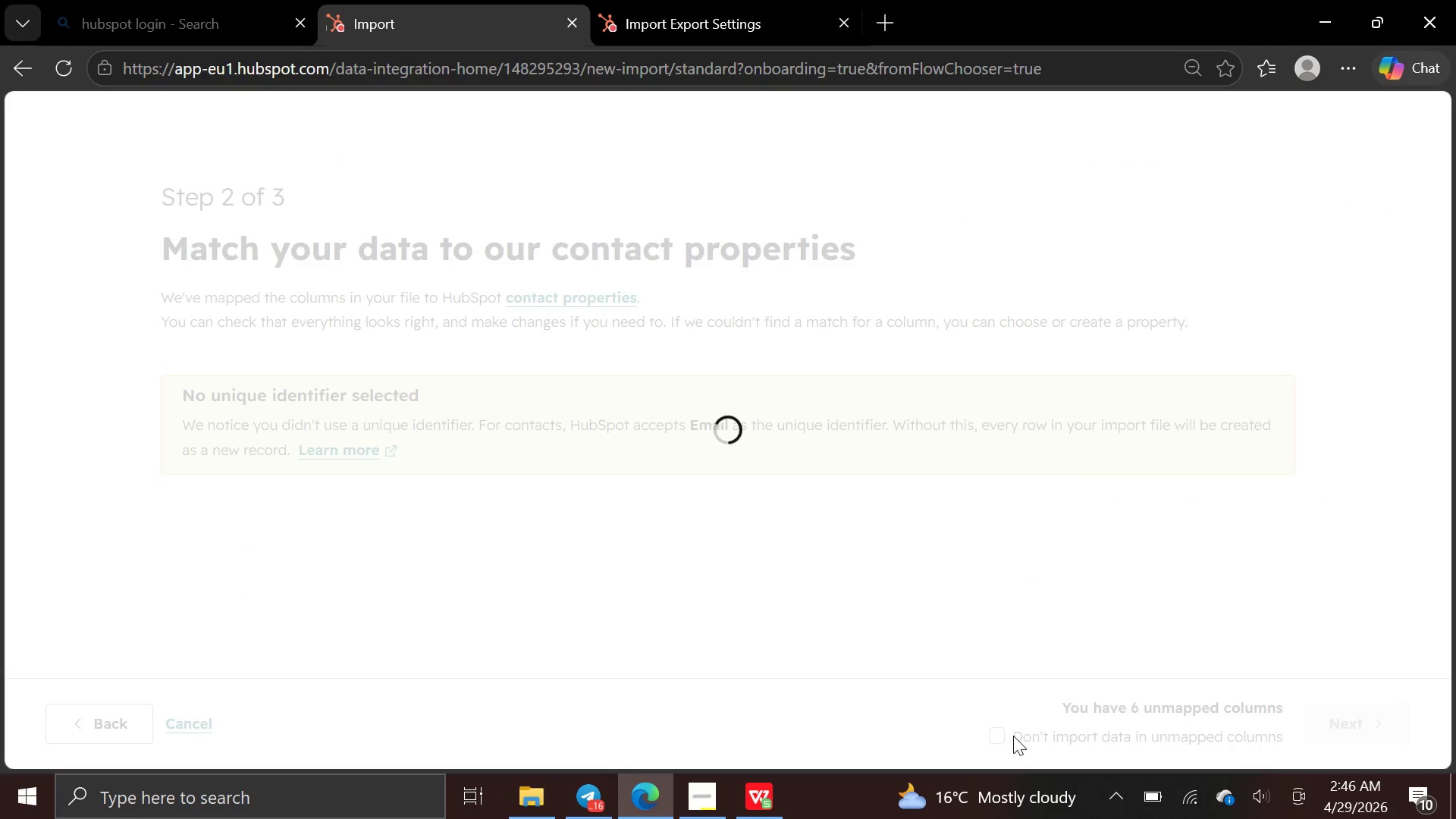 
left_click([1339, 723])
 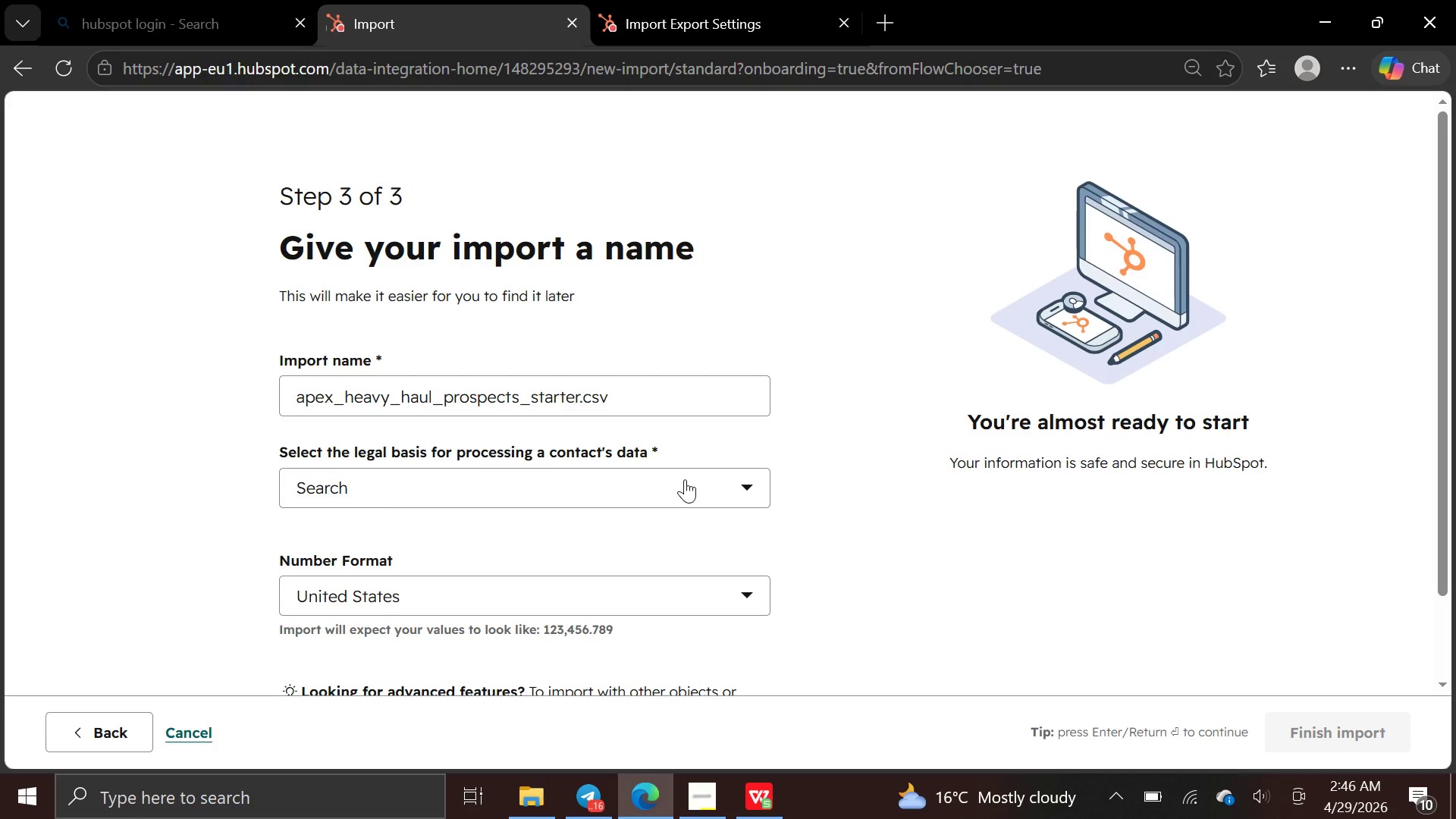 
left_click([748, 493])
 